 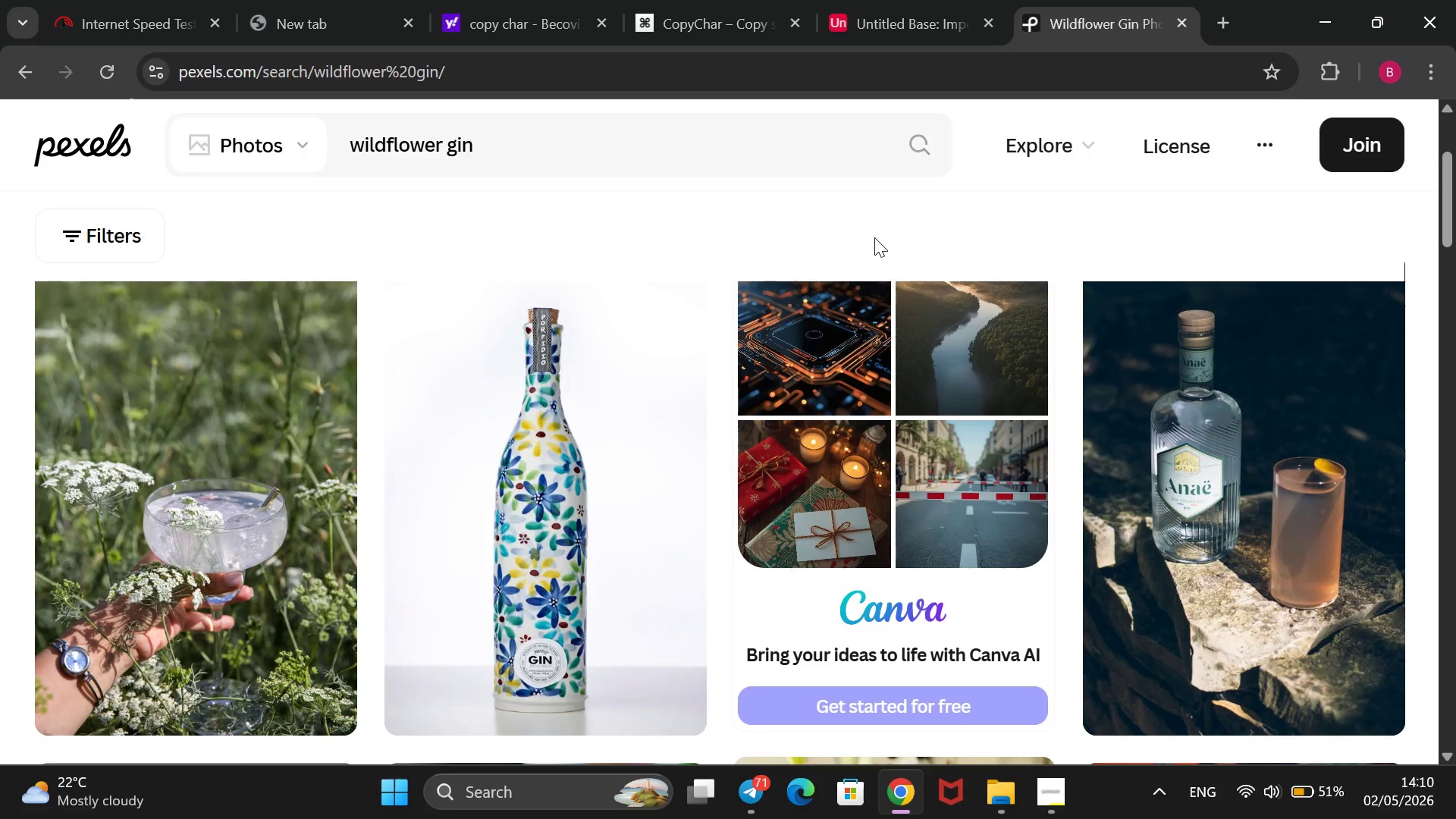 
scroll: coordinate [309, 613], scroll_direction: down, amount: 11.0
 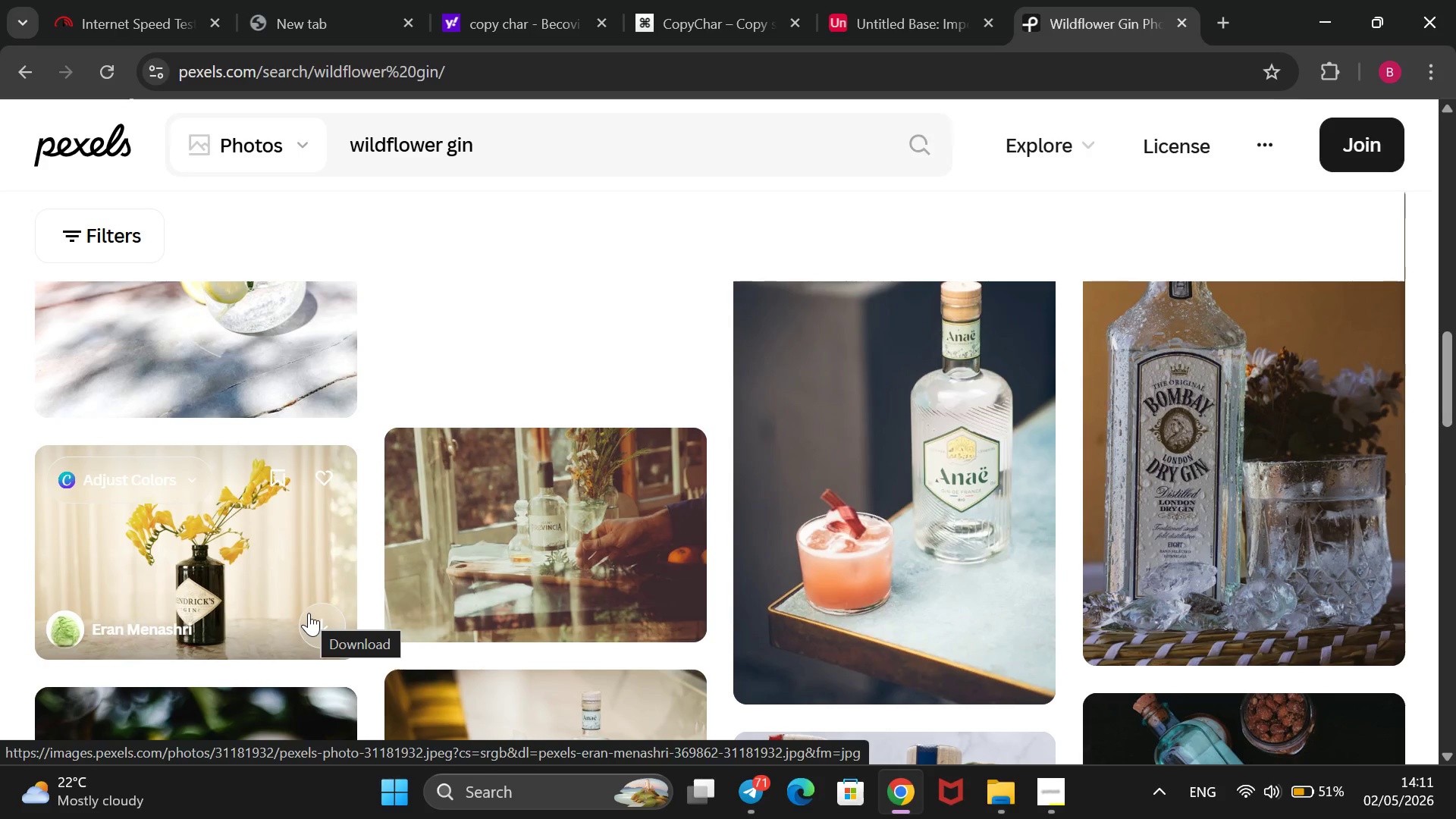 
scroll: coordinate [309, 613], scroll_direction: up, amount: 8.0
 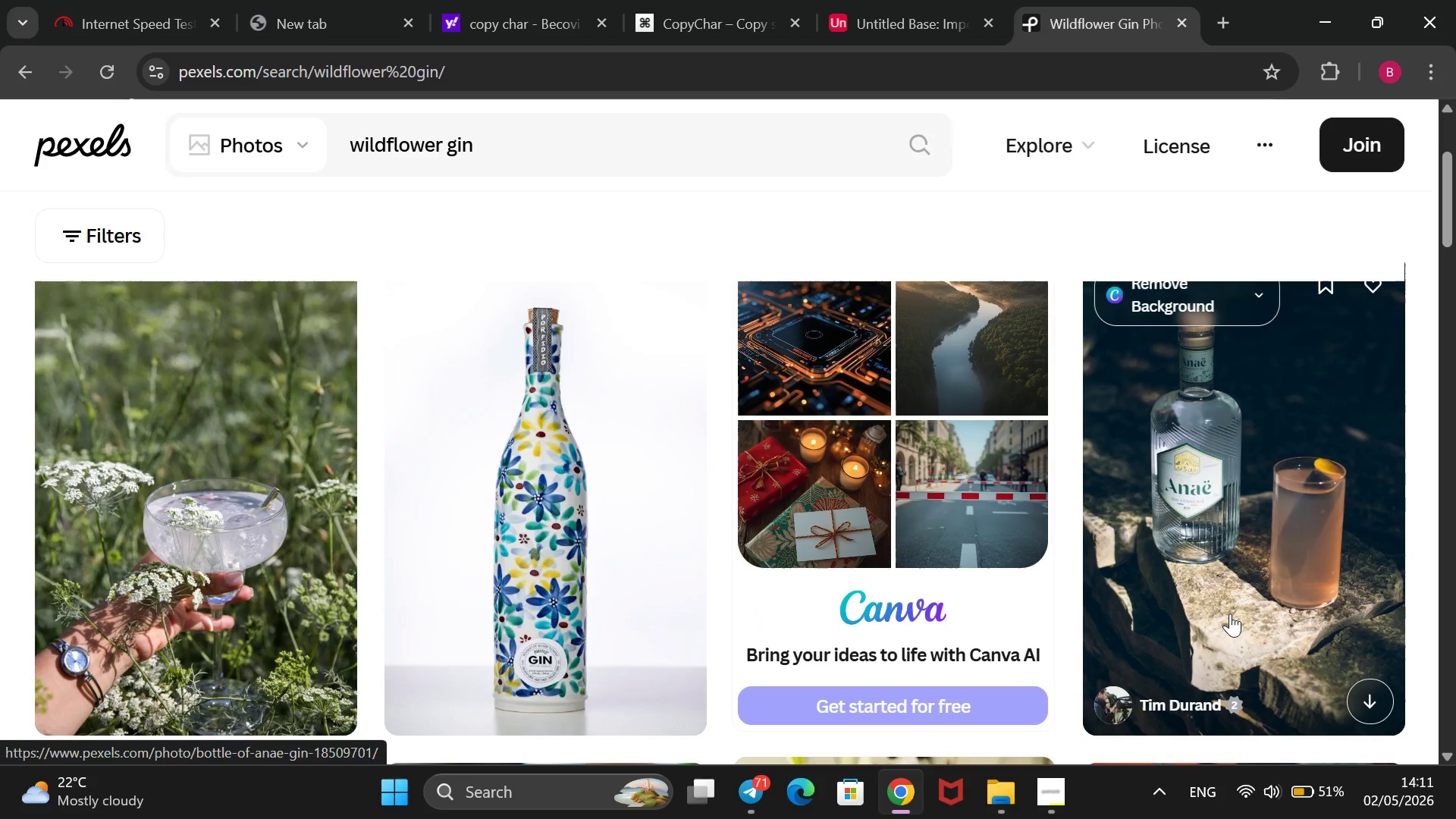 
right_click([76, 431])
 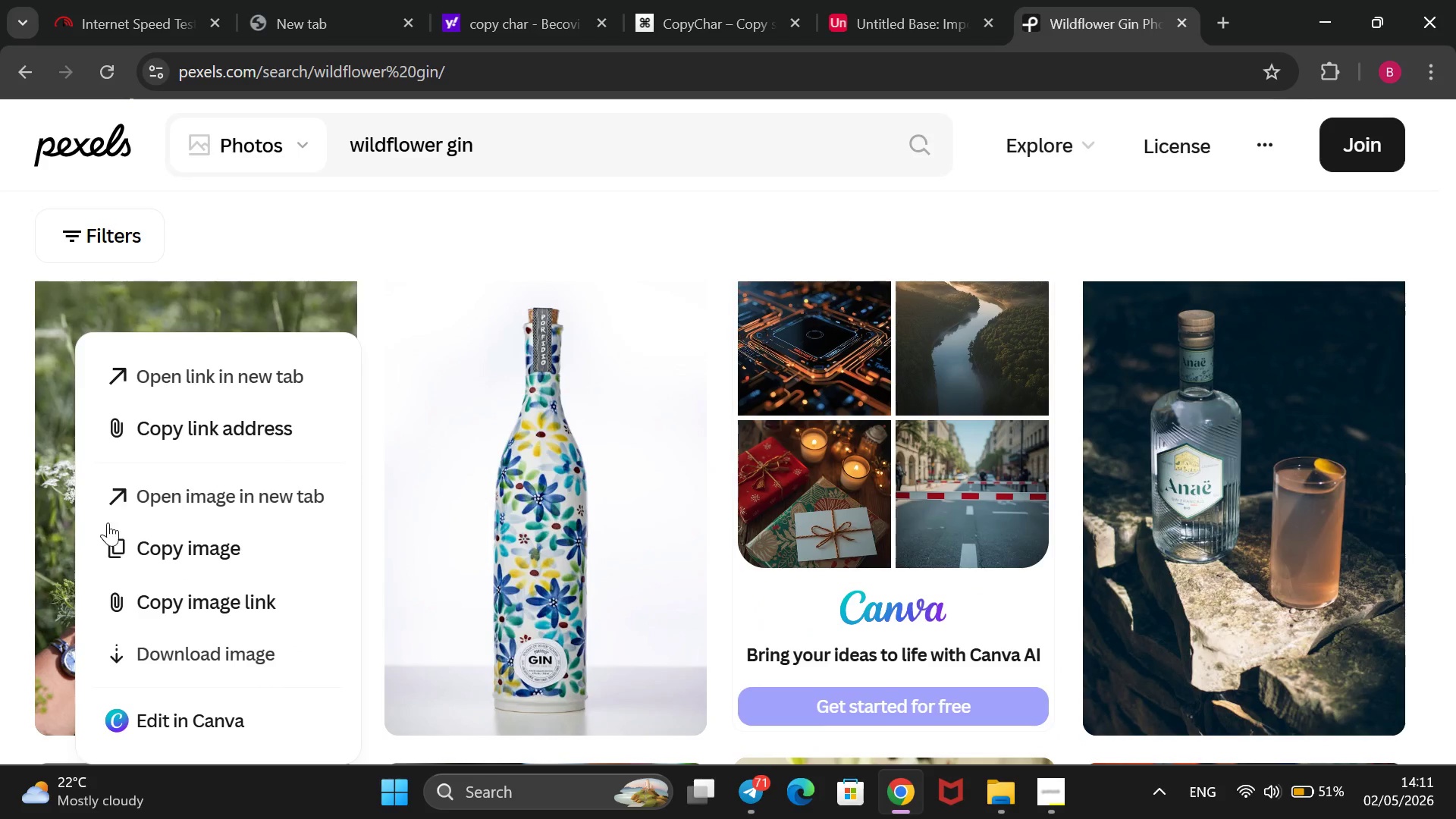 
left_click([155, 610])
 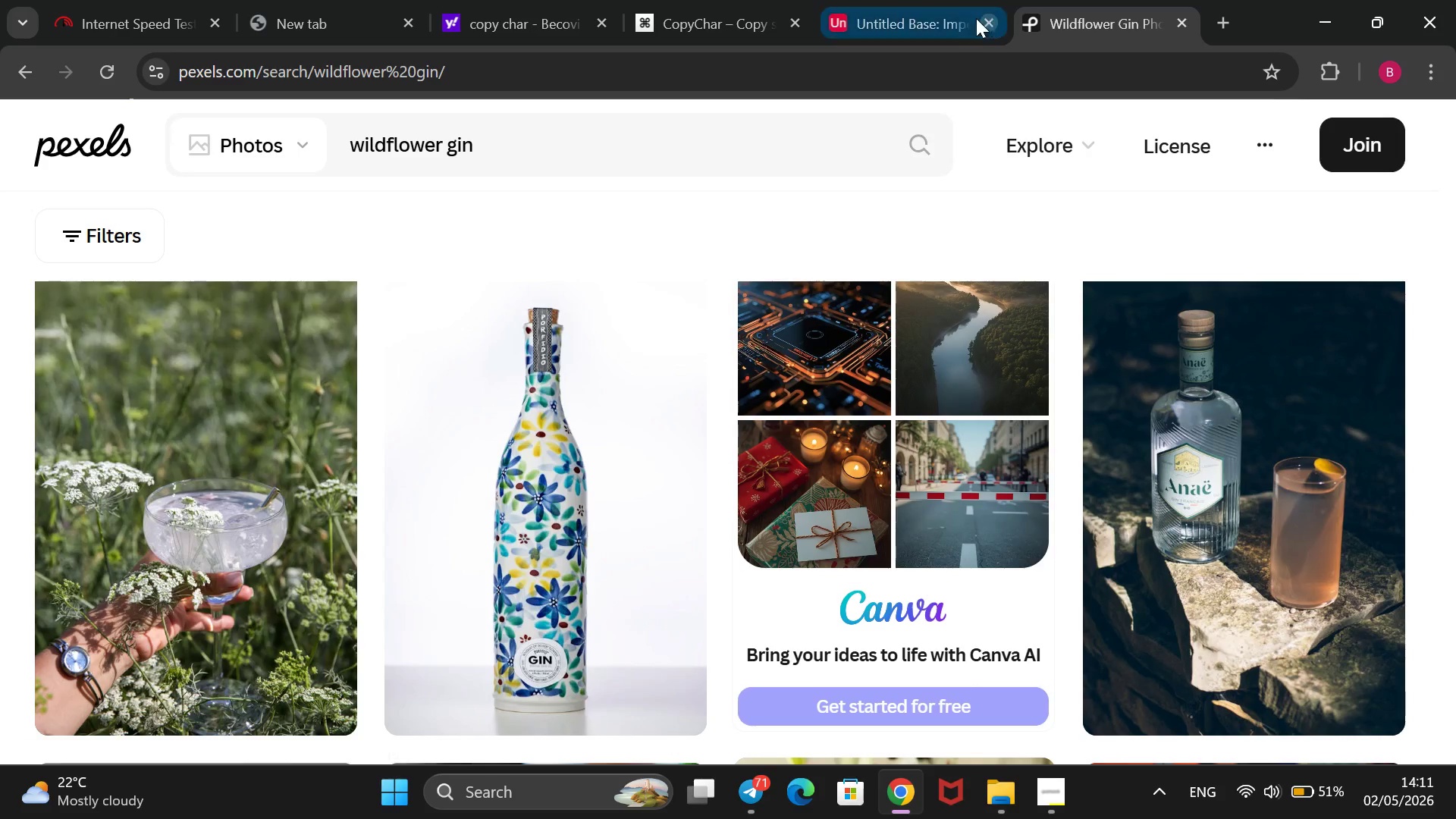 
left_click([911, 0])
 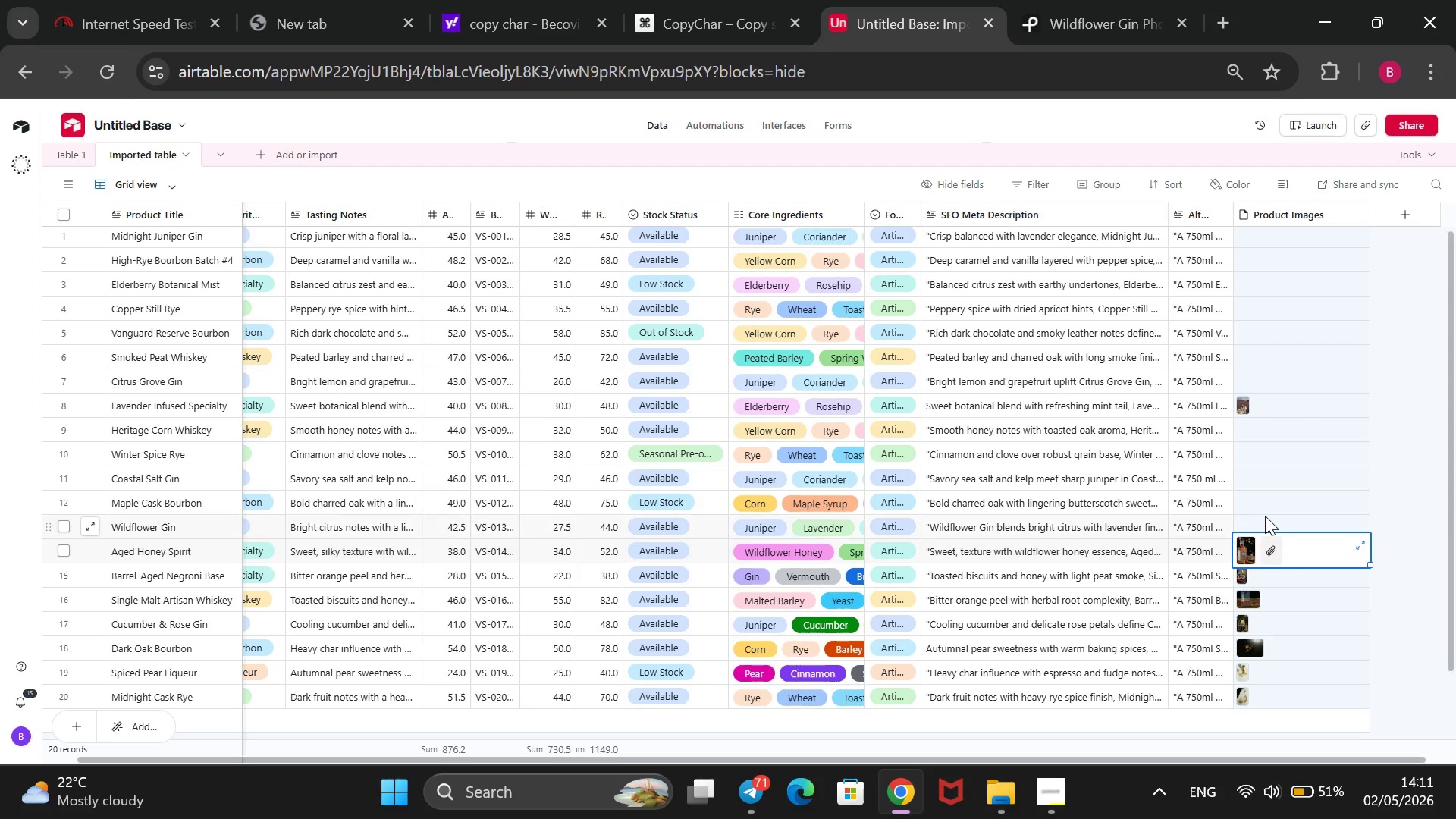 
left_click([1257, 517])
 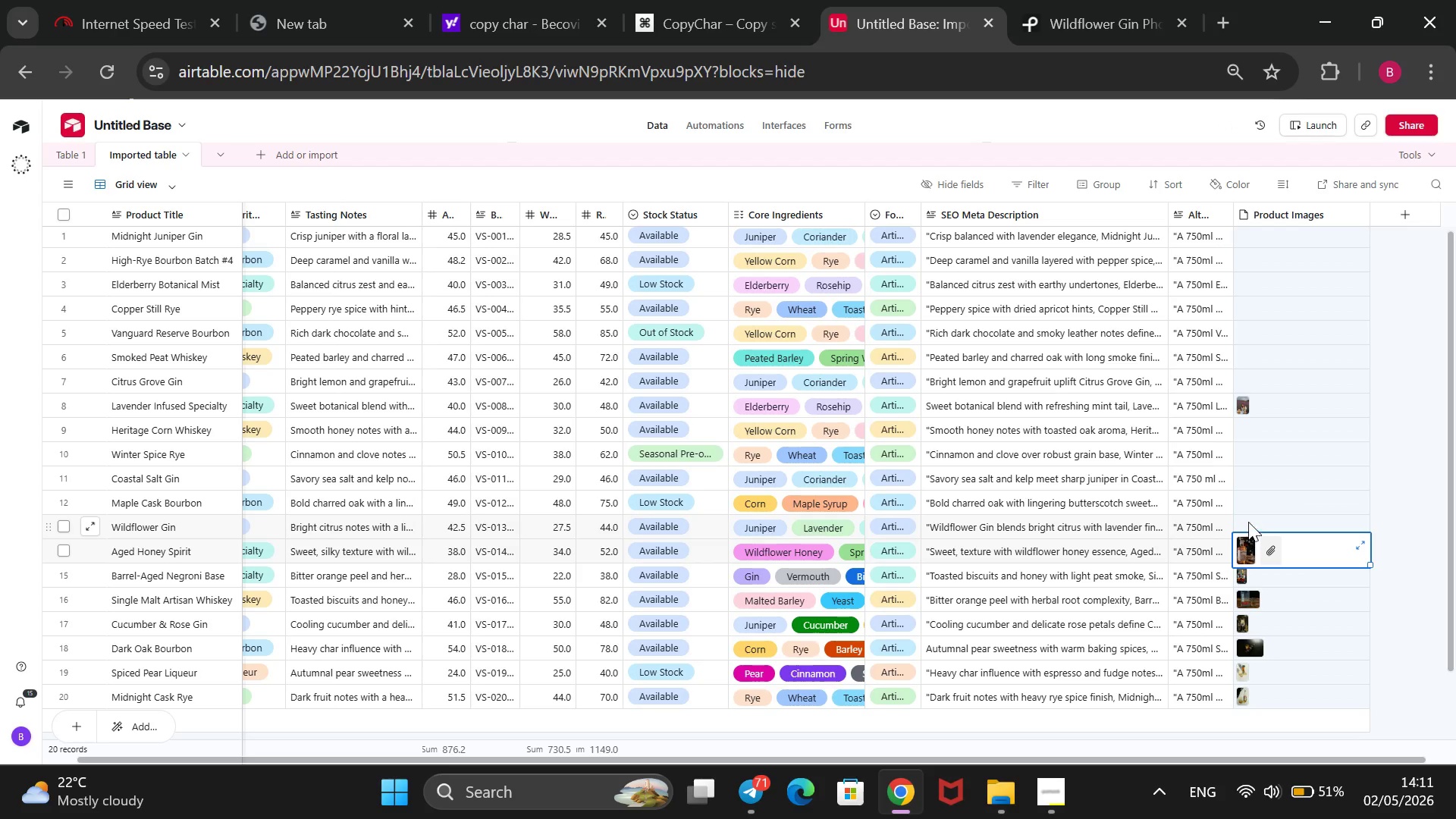 
left_click([1249, 520])
 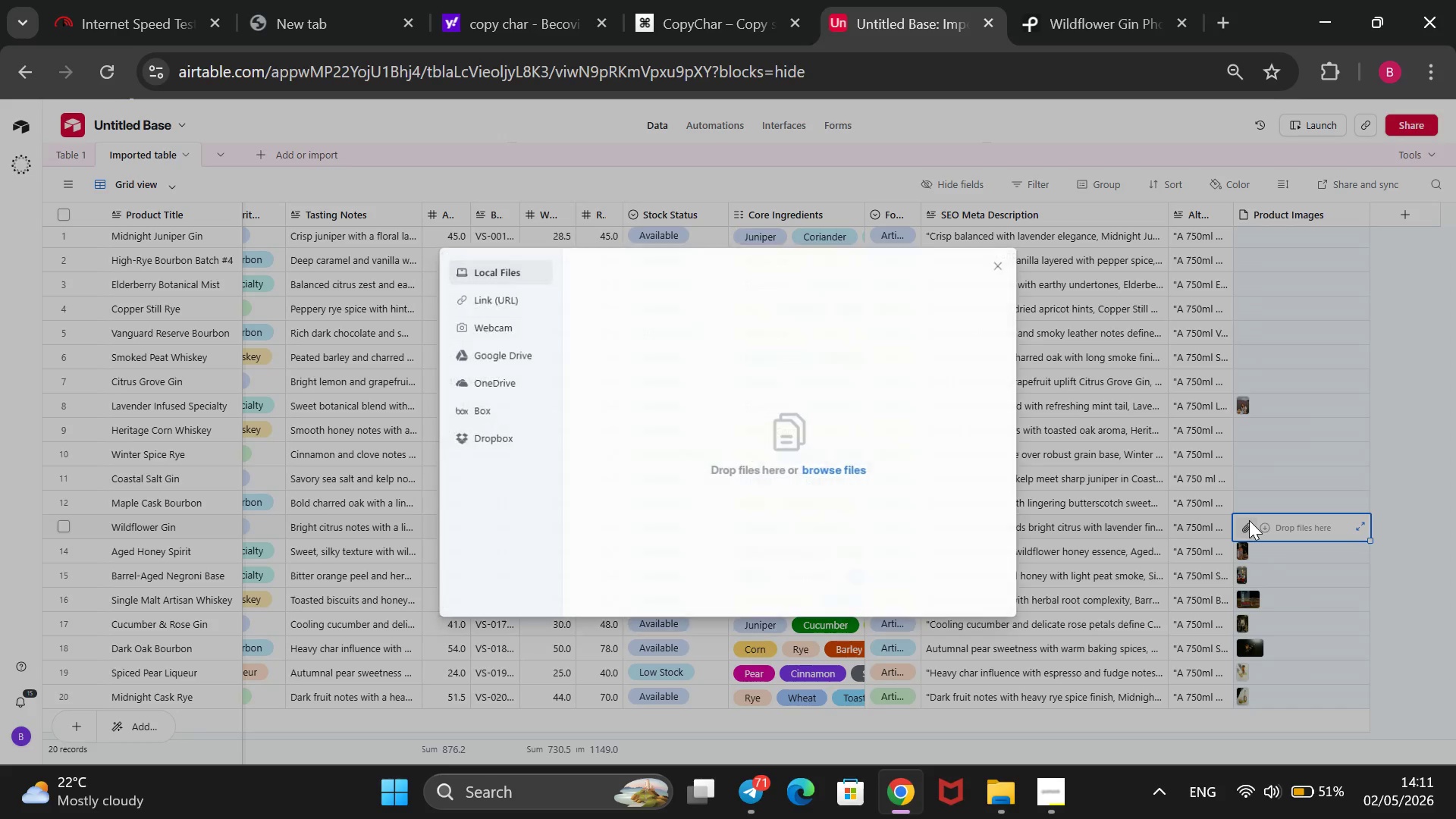 
wait(5.83)
 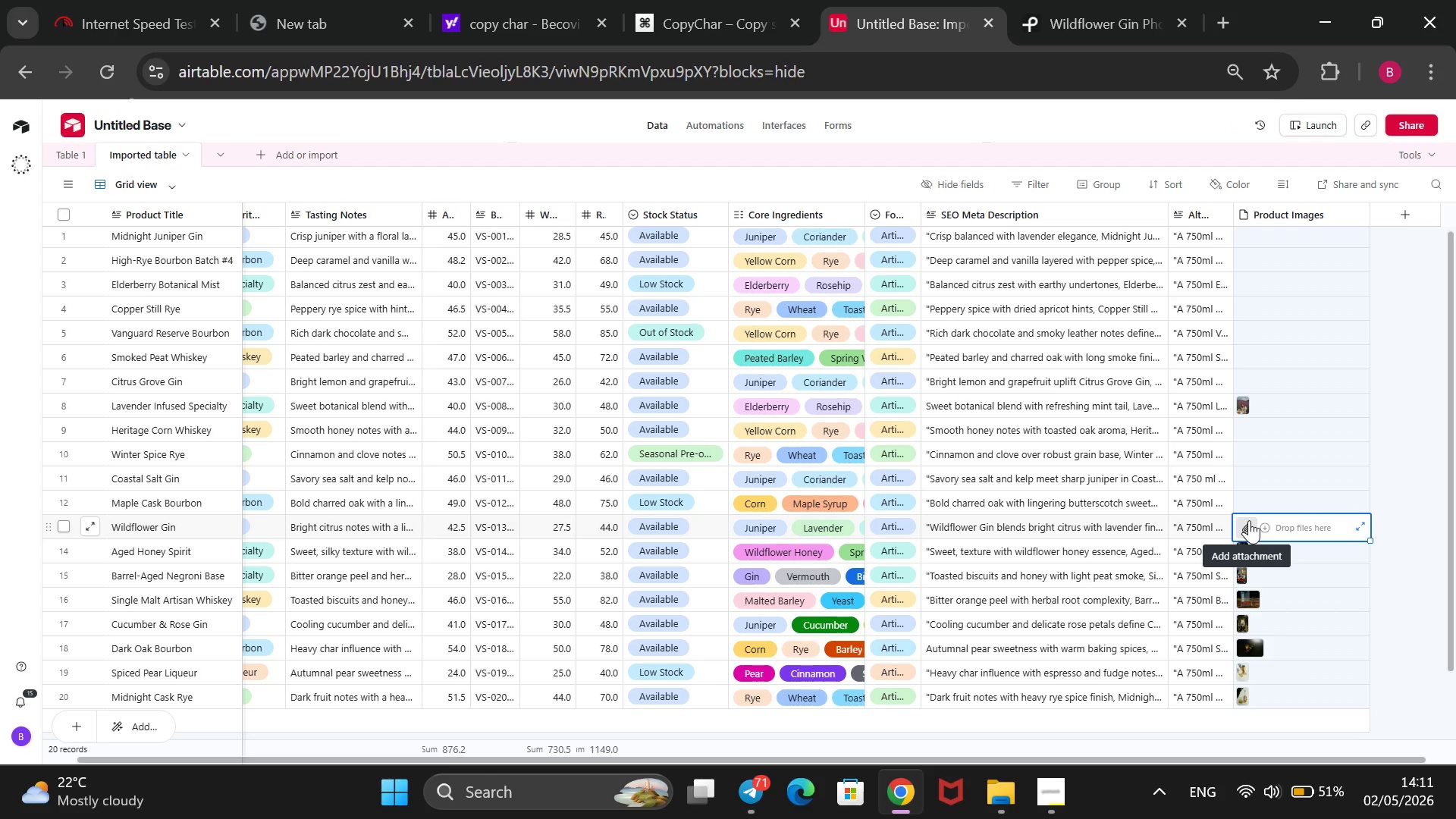 
left_click([515, 297])
 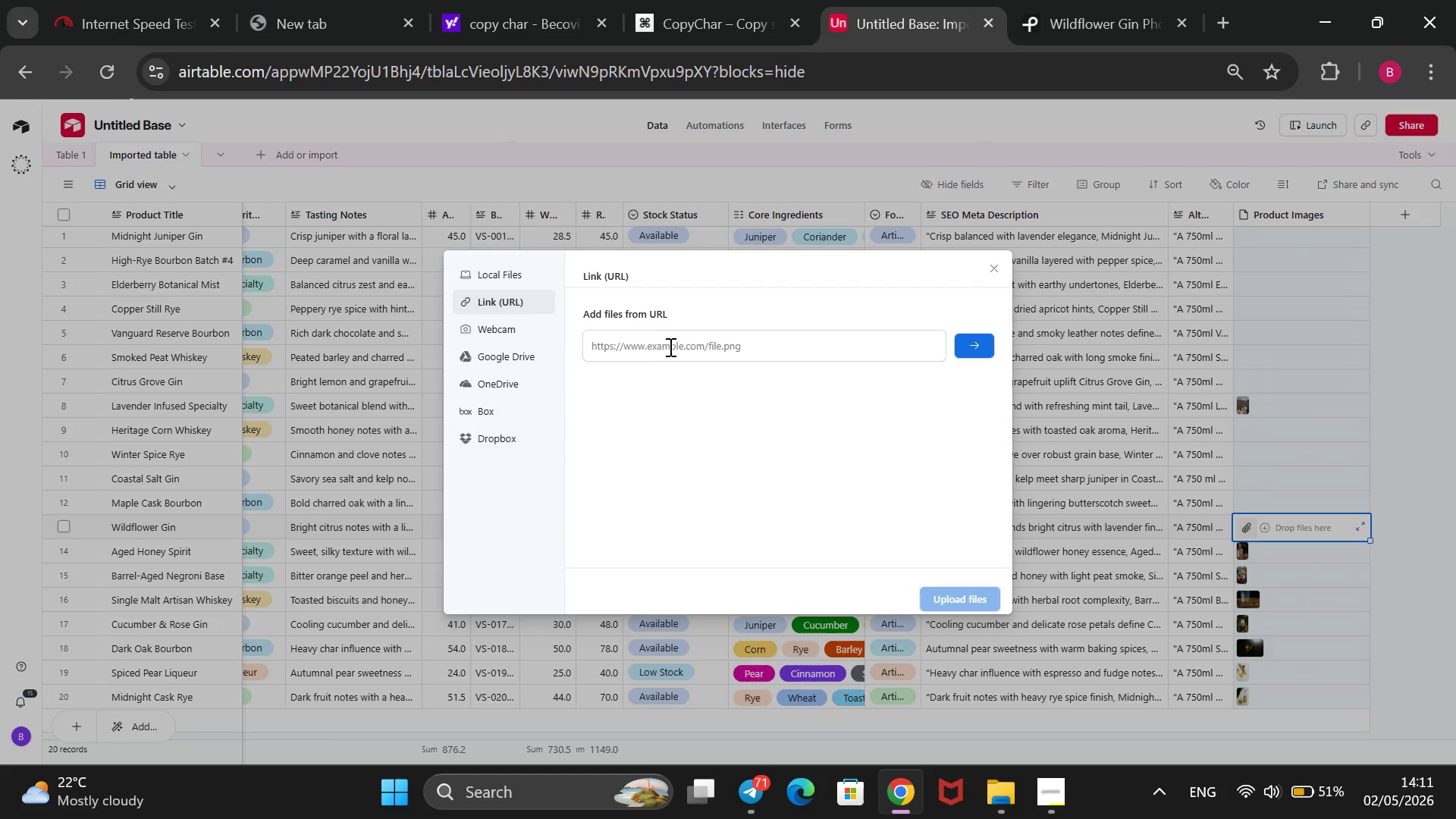 
left_click([669, 347])
 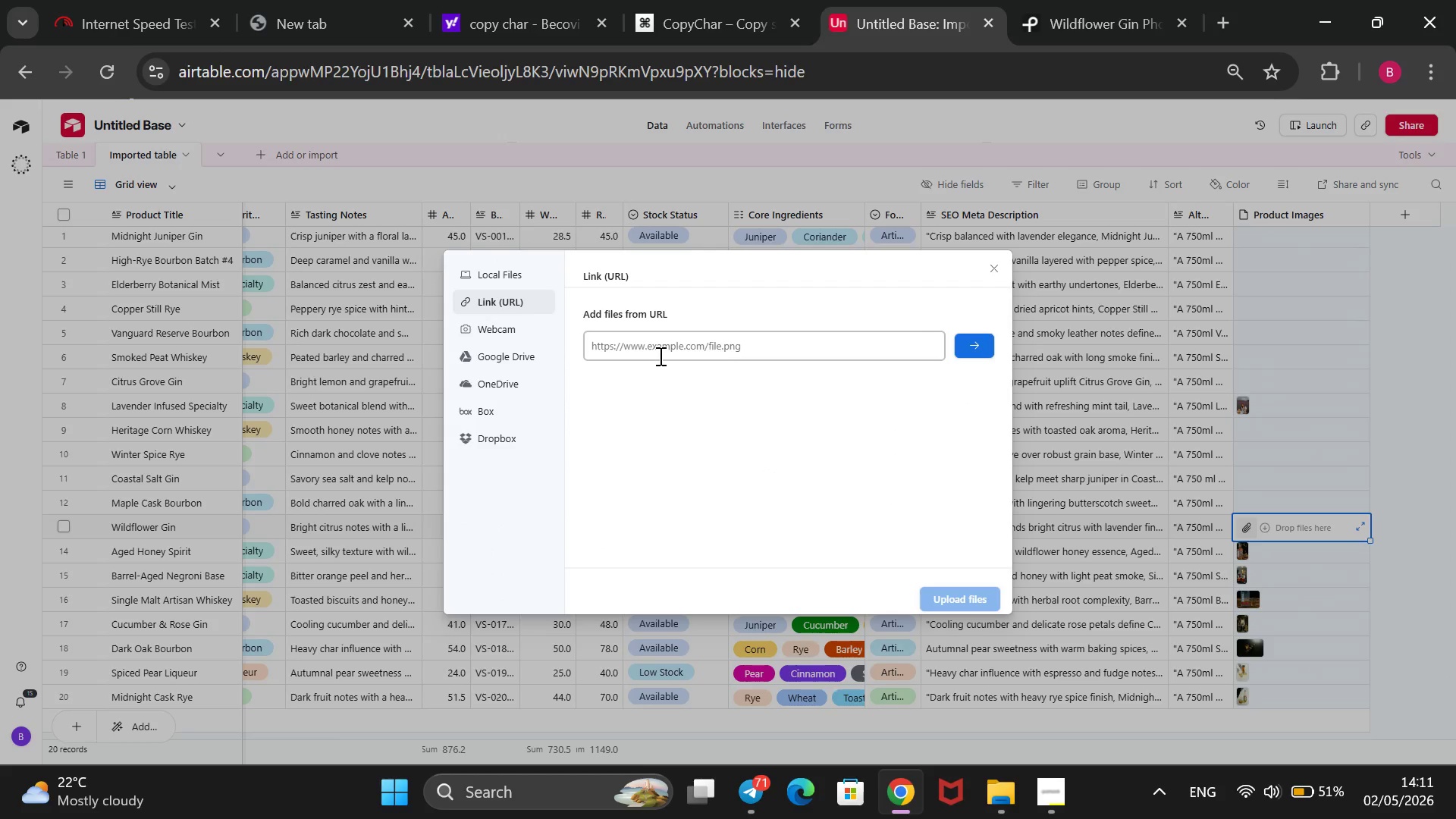 
key(Control+V)
 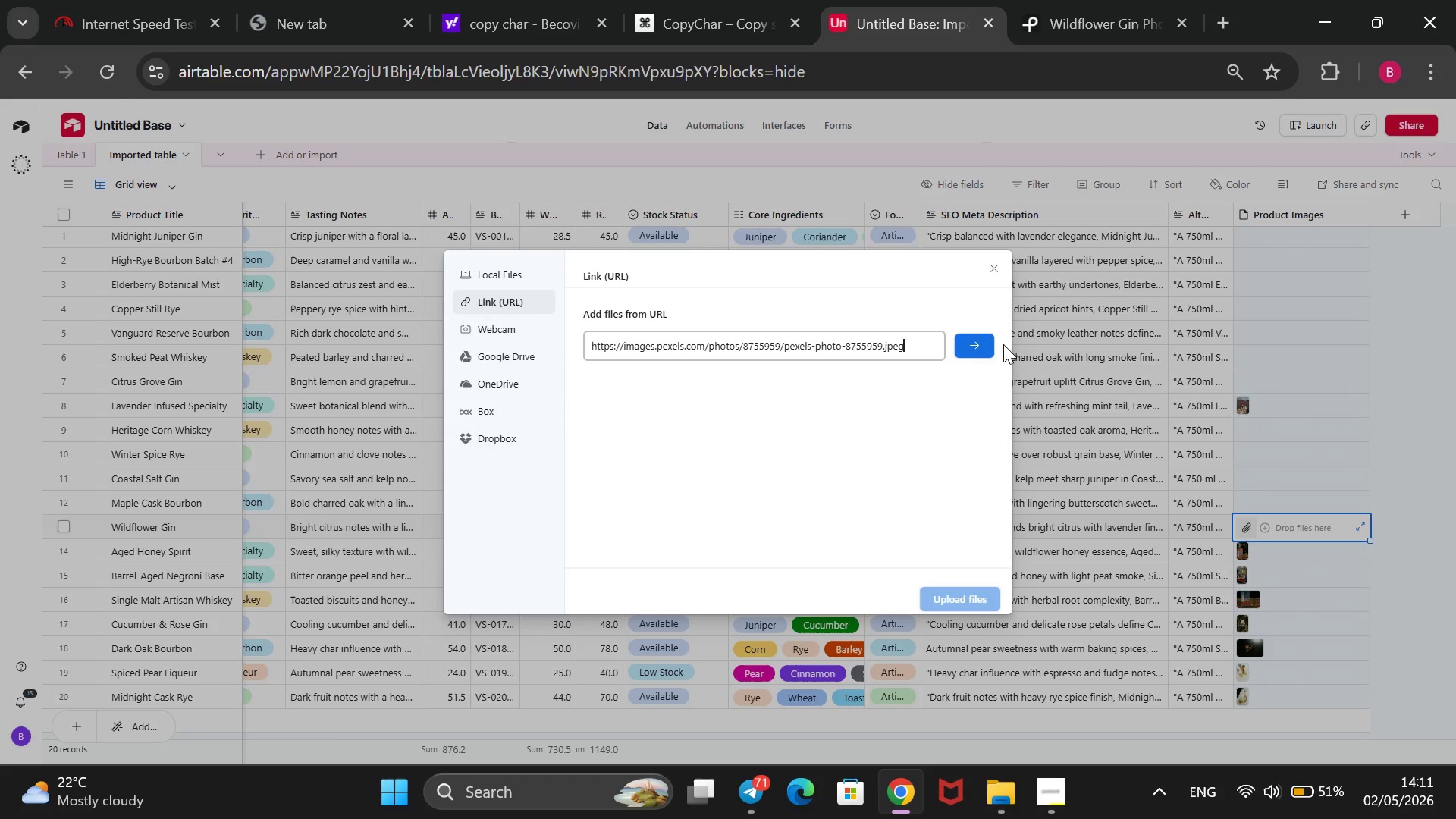 
left_click([959, 343])
 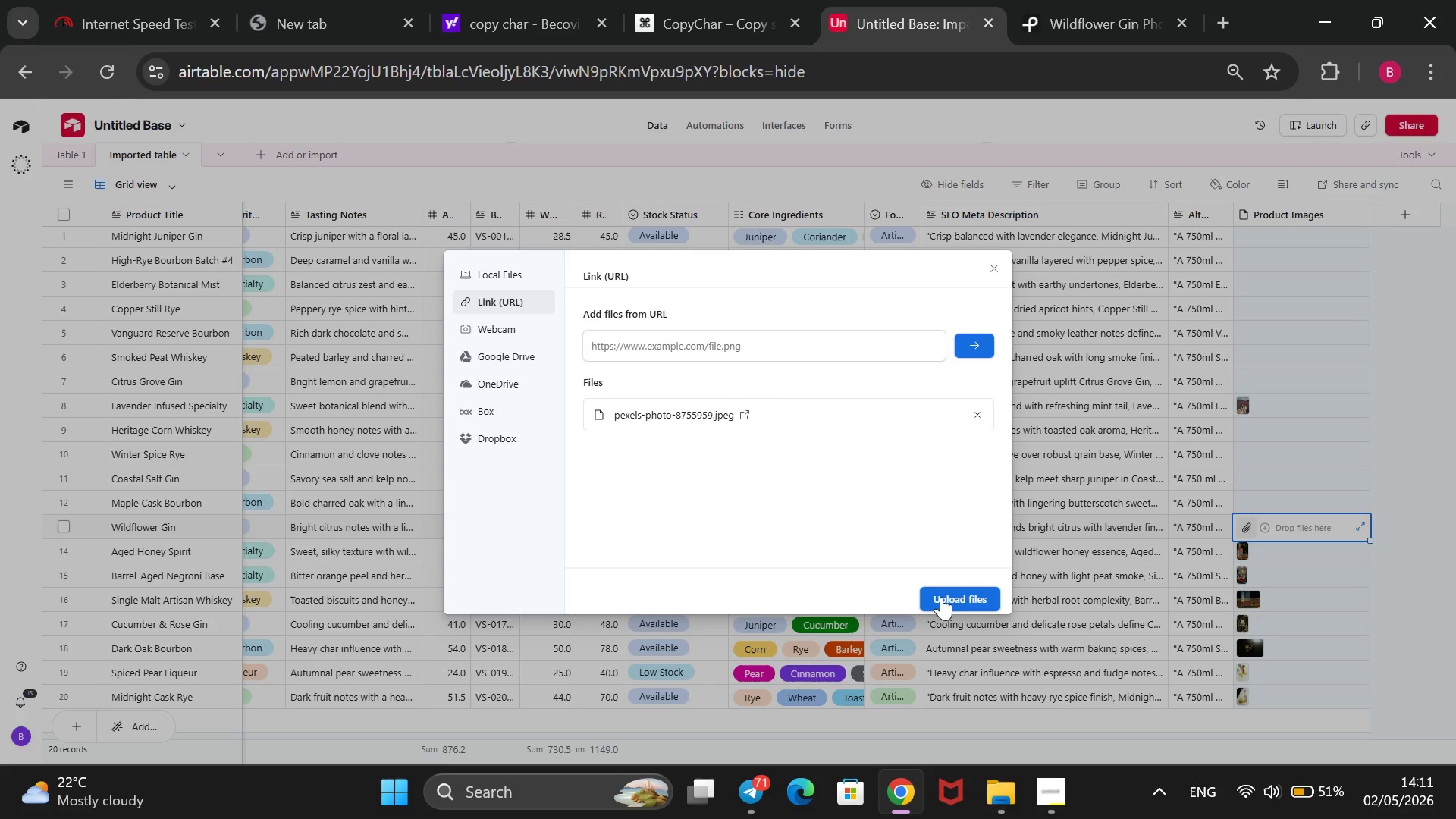 
left_click([944, 595])
 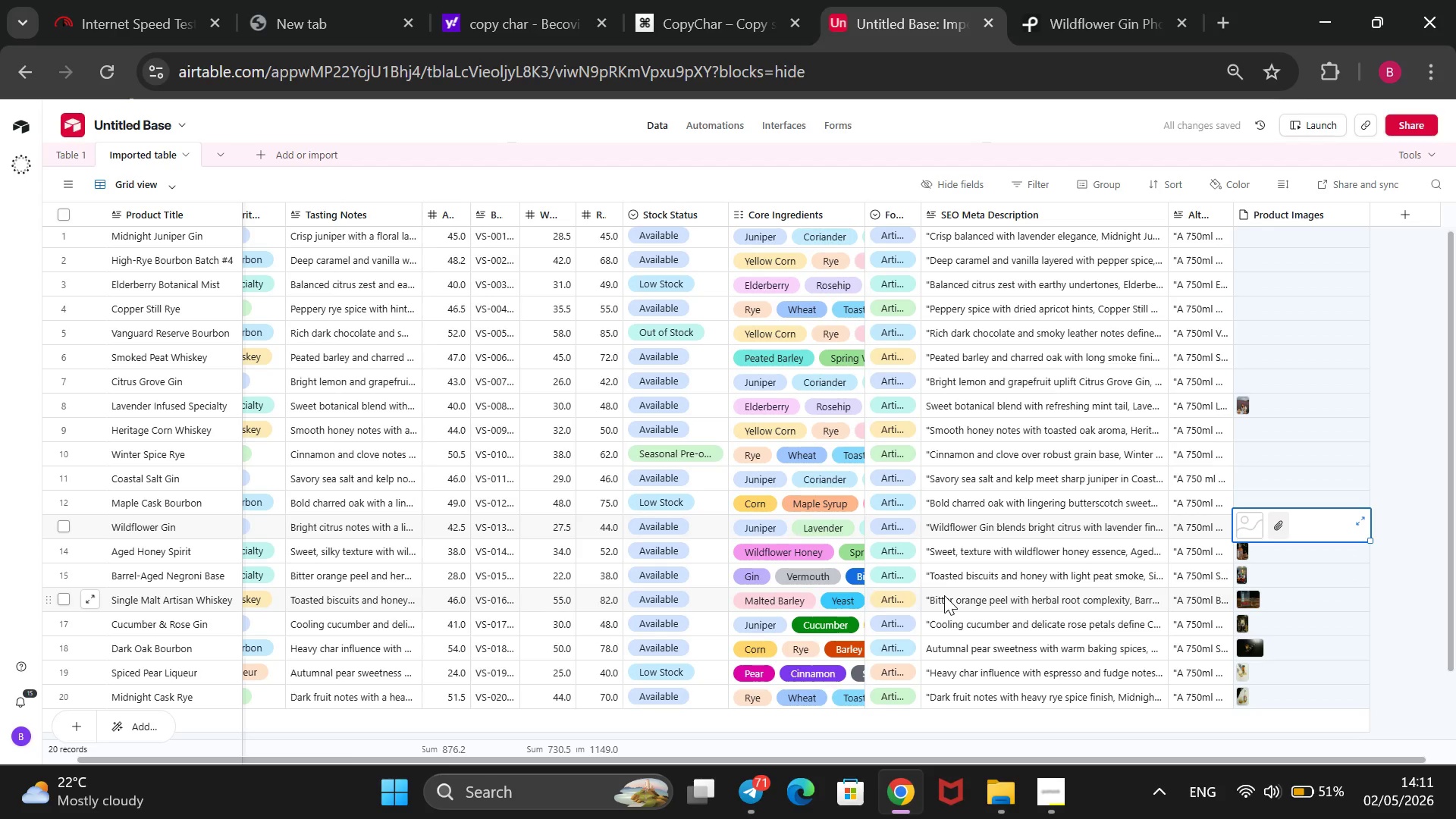 
wait(5.27)
 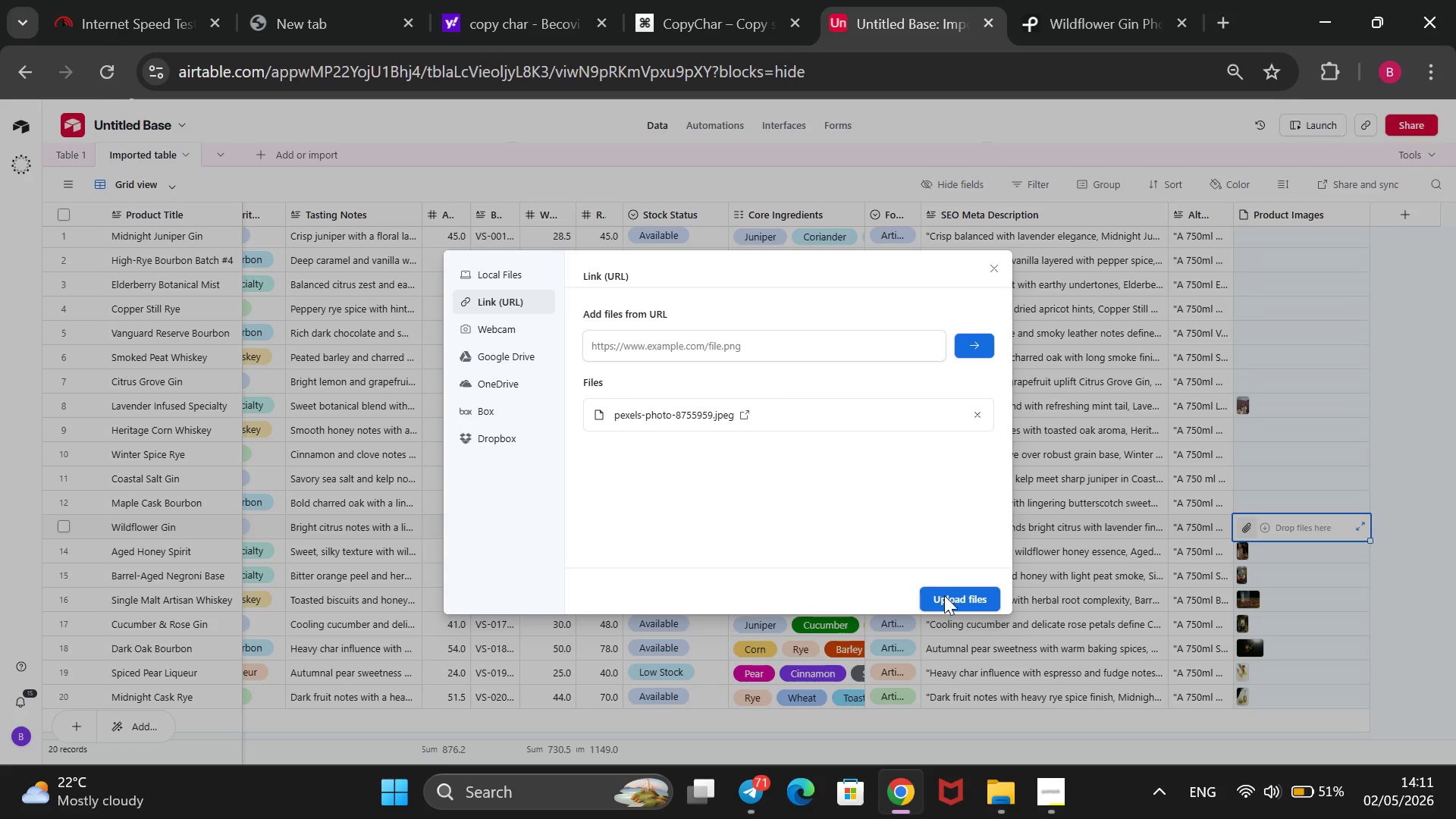 
left_click([1116, 0])
 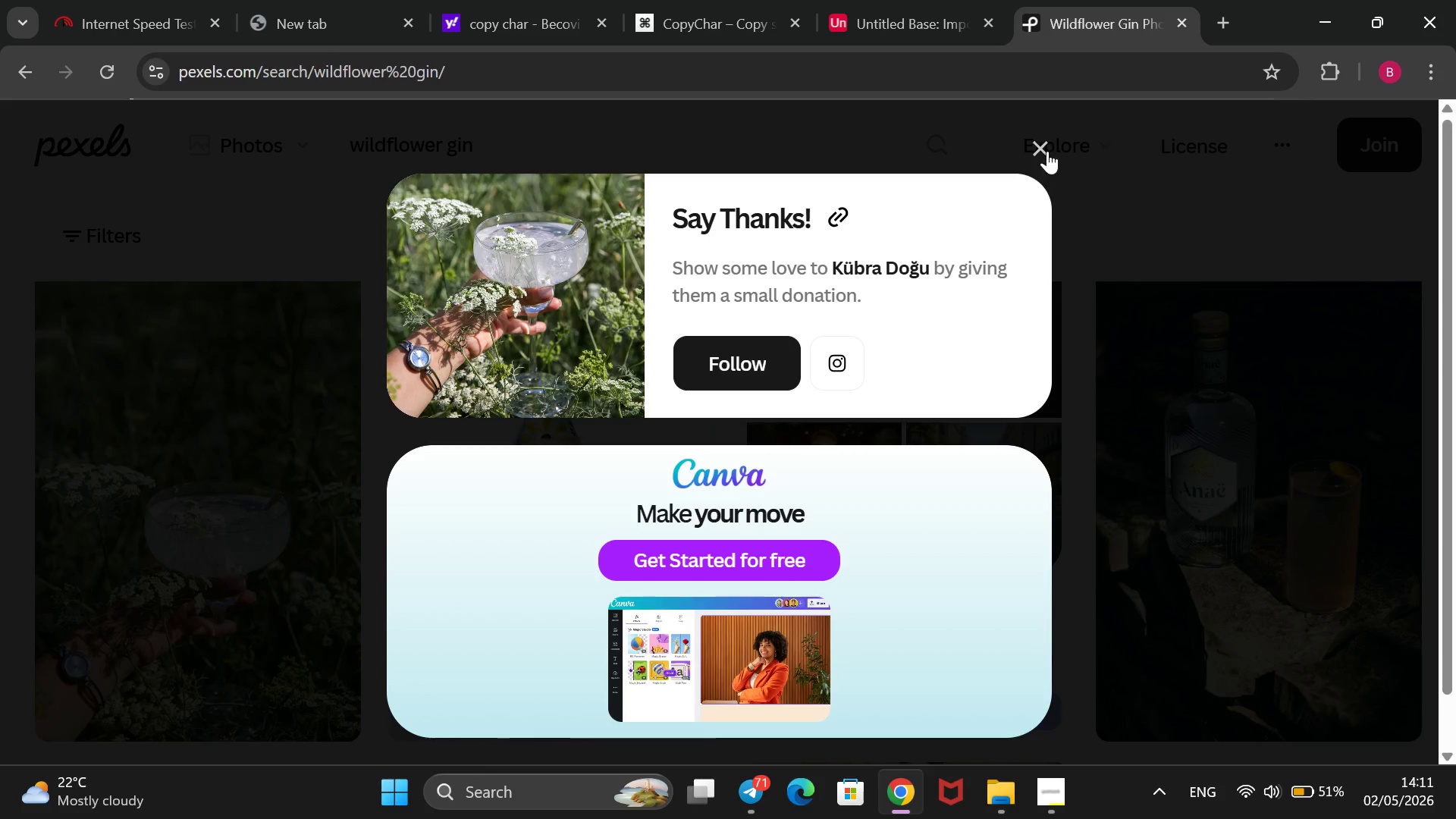 
left_click([1037, 146])
 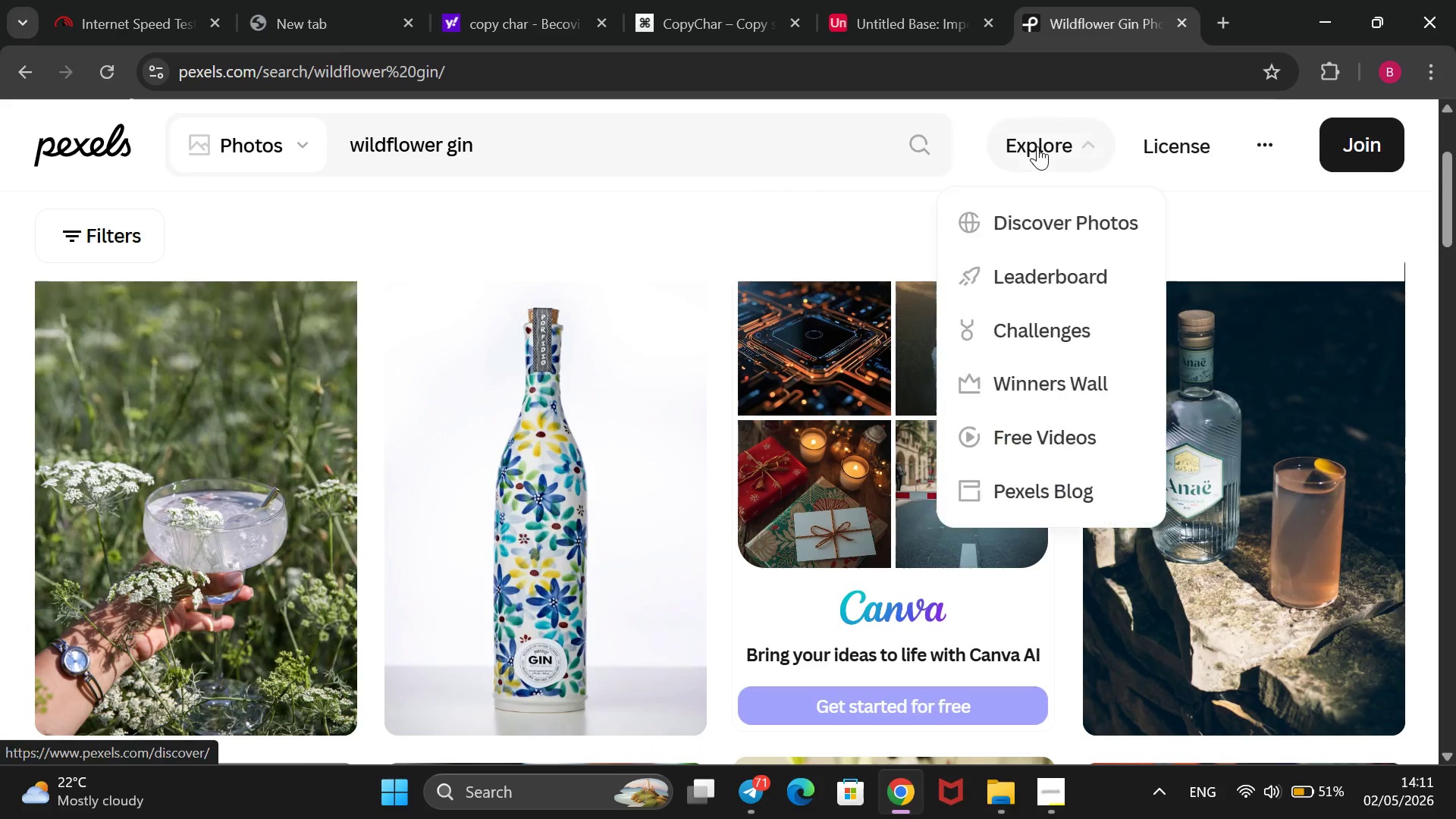 
left_click_drag(start_coordinate=[776, 144], to_coordinate=[264, 453])
 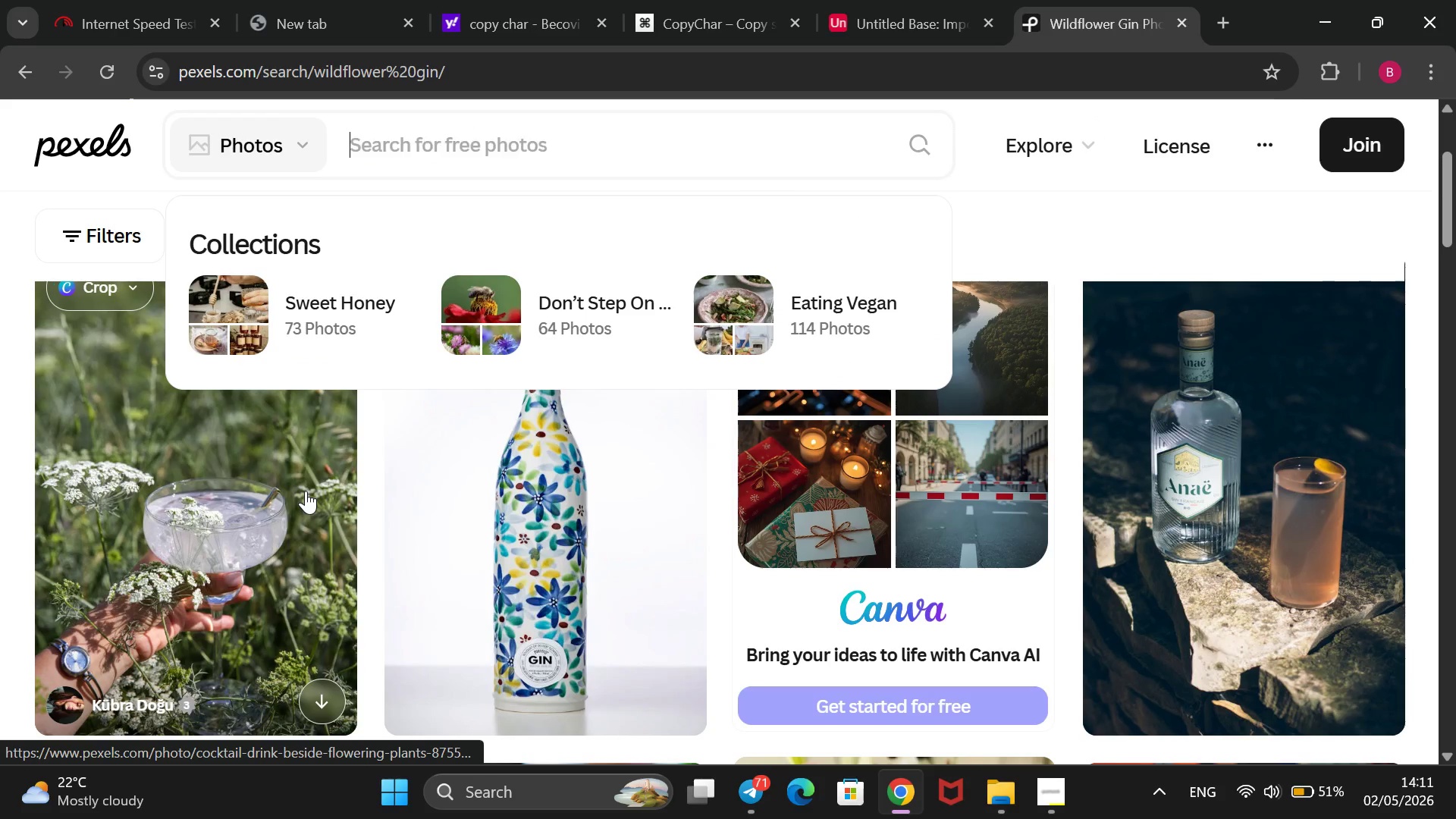 
key(Backspace)
type(maple)
 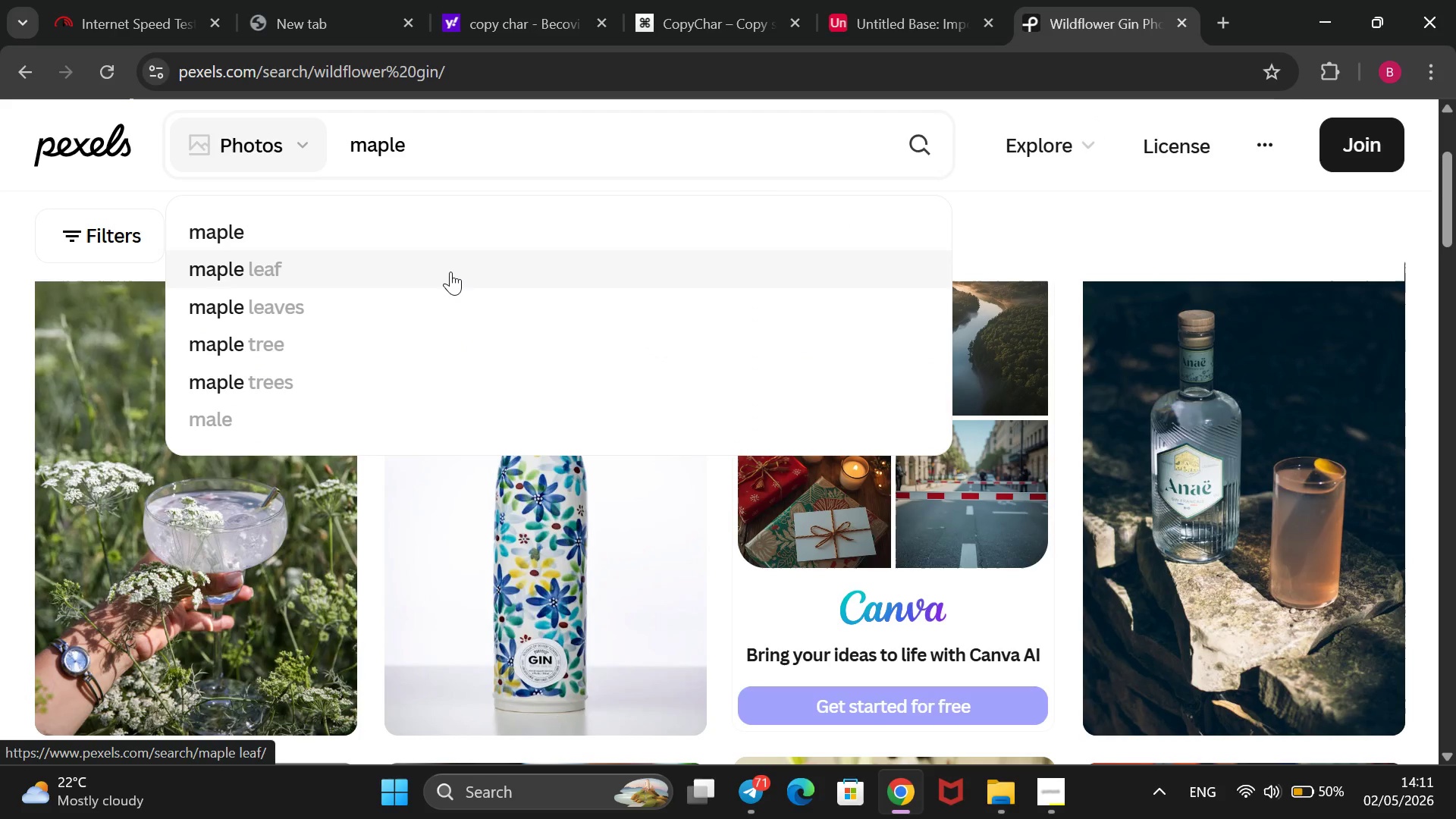 
type( cask bourbon)
 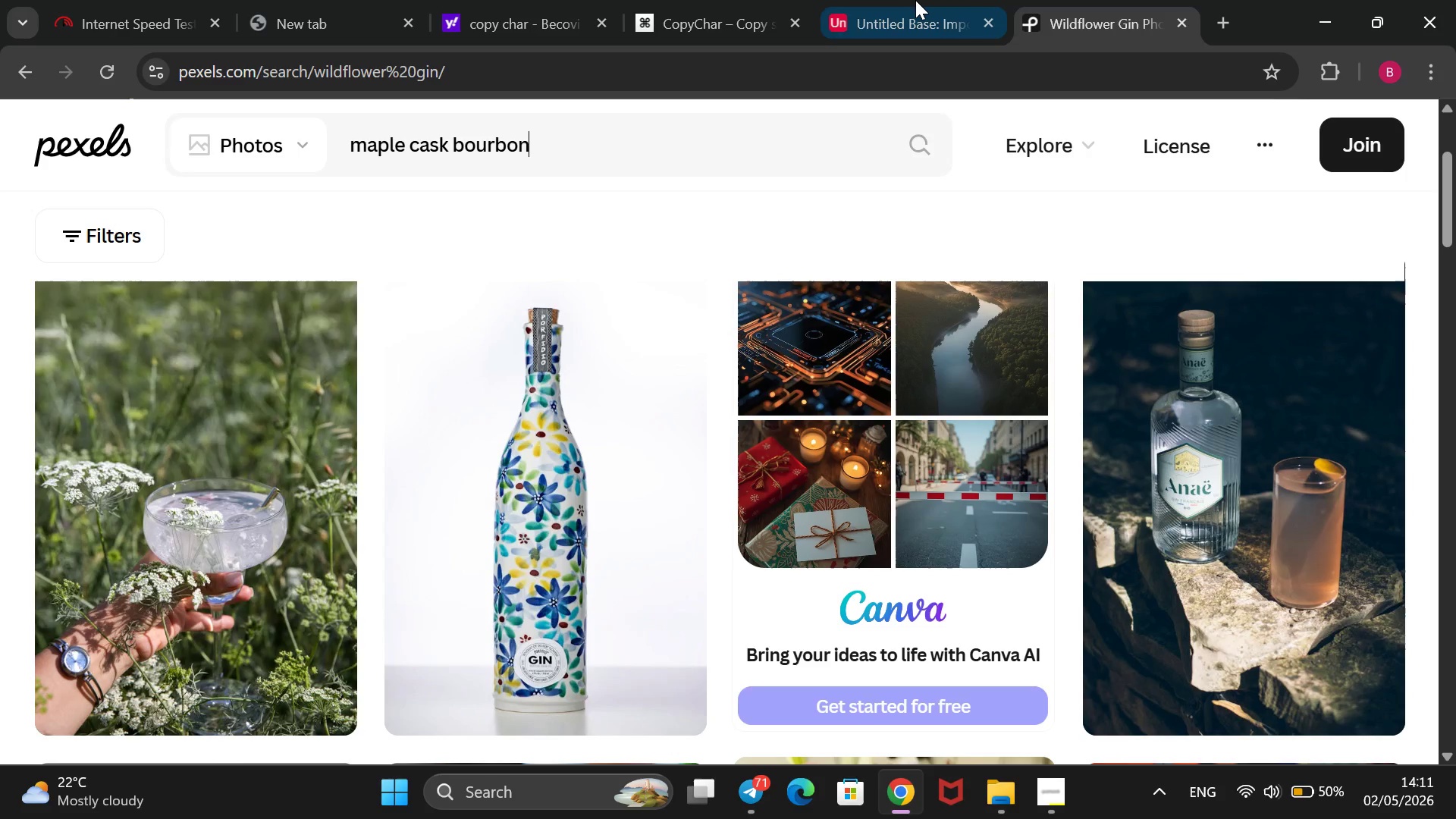 
double_click([915, 0])
 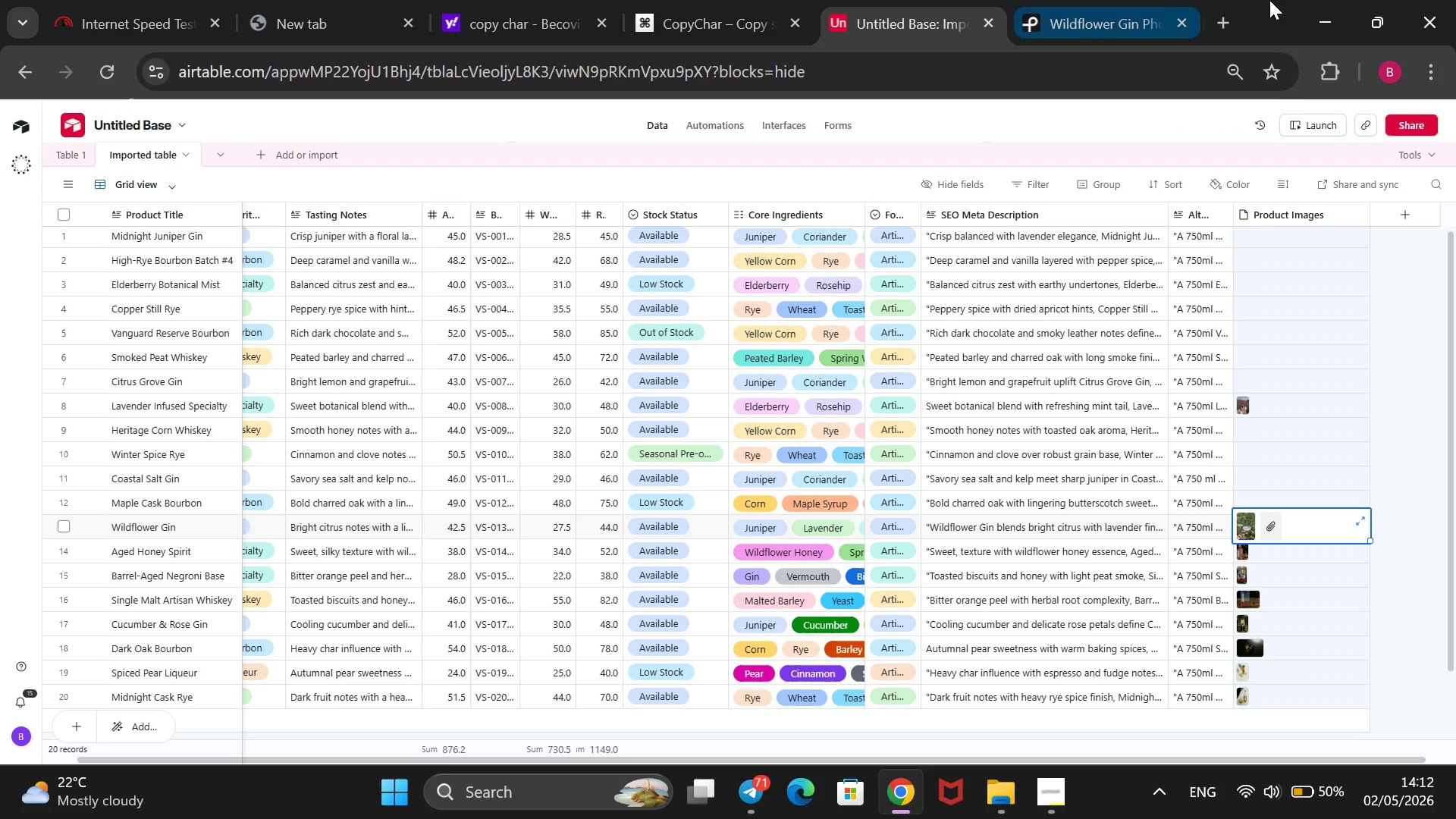 
left_click([915, 0])
 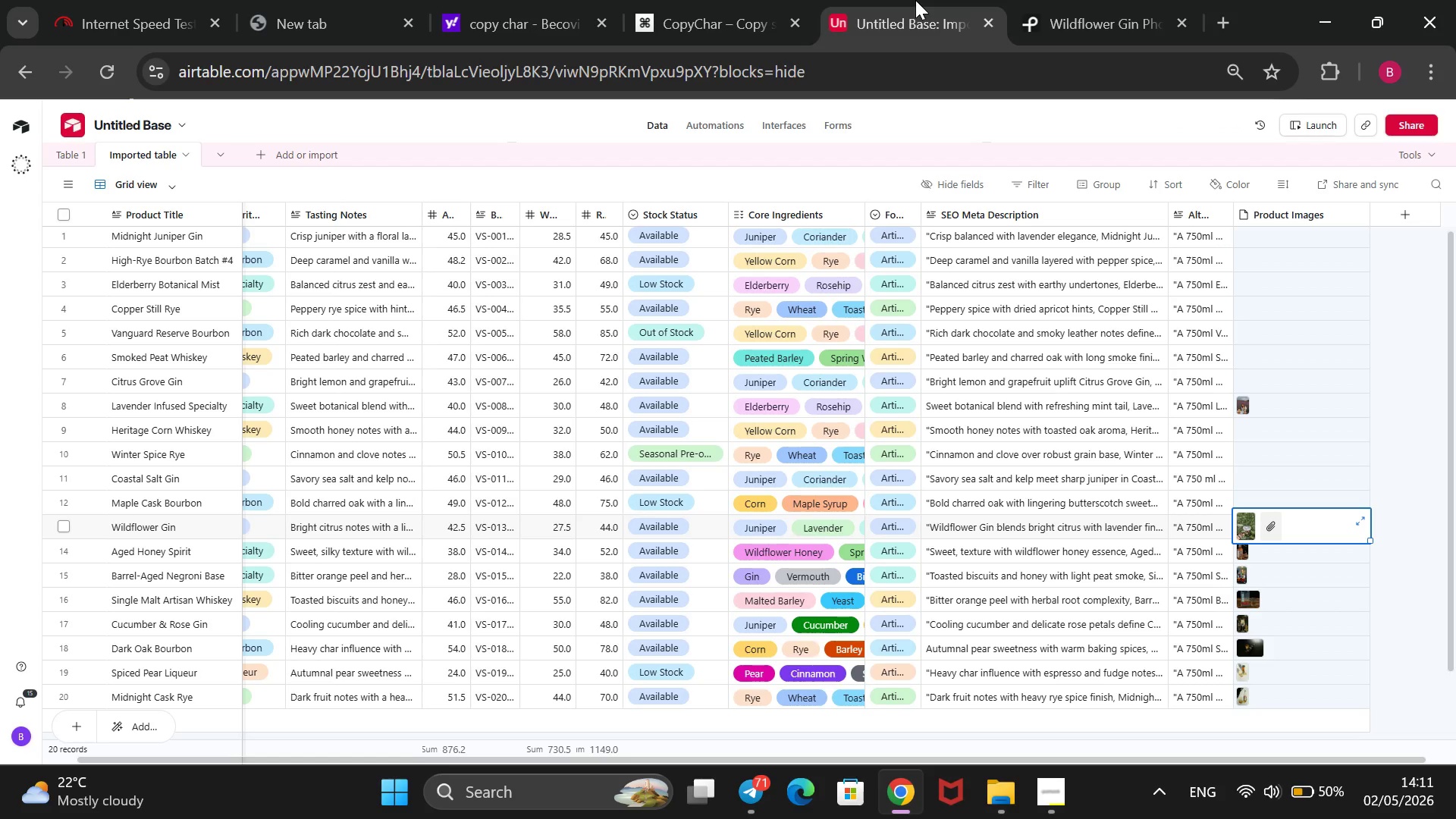 
left_click([1103, 0])
 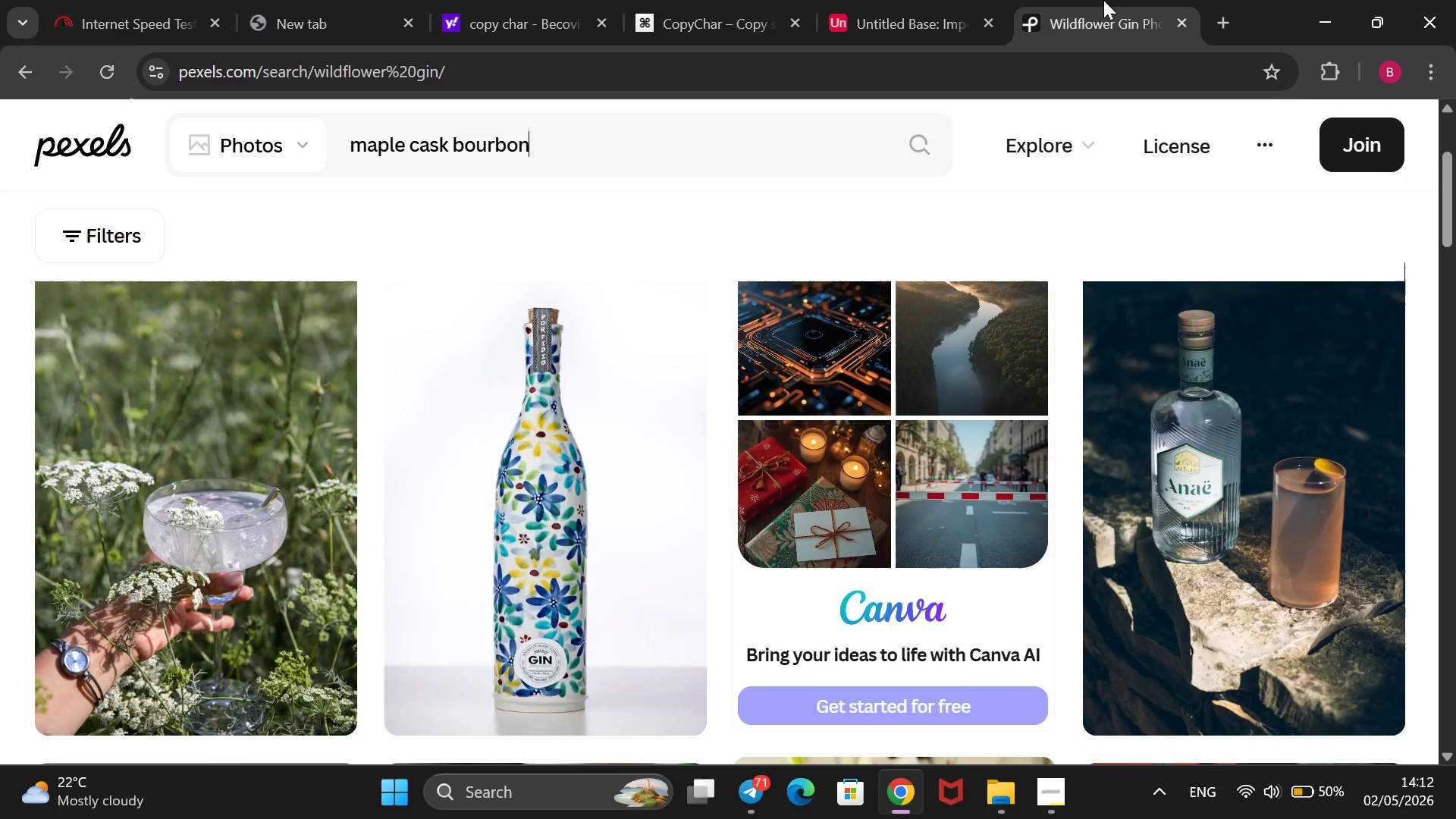 
key(Enter)
 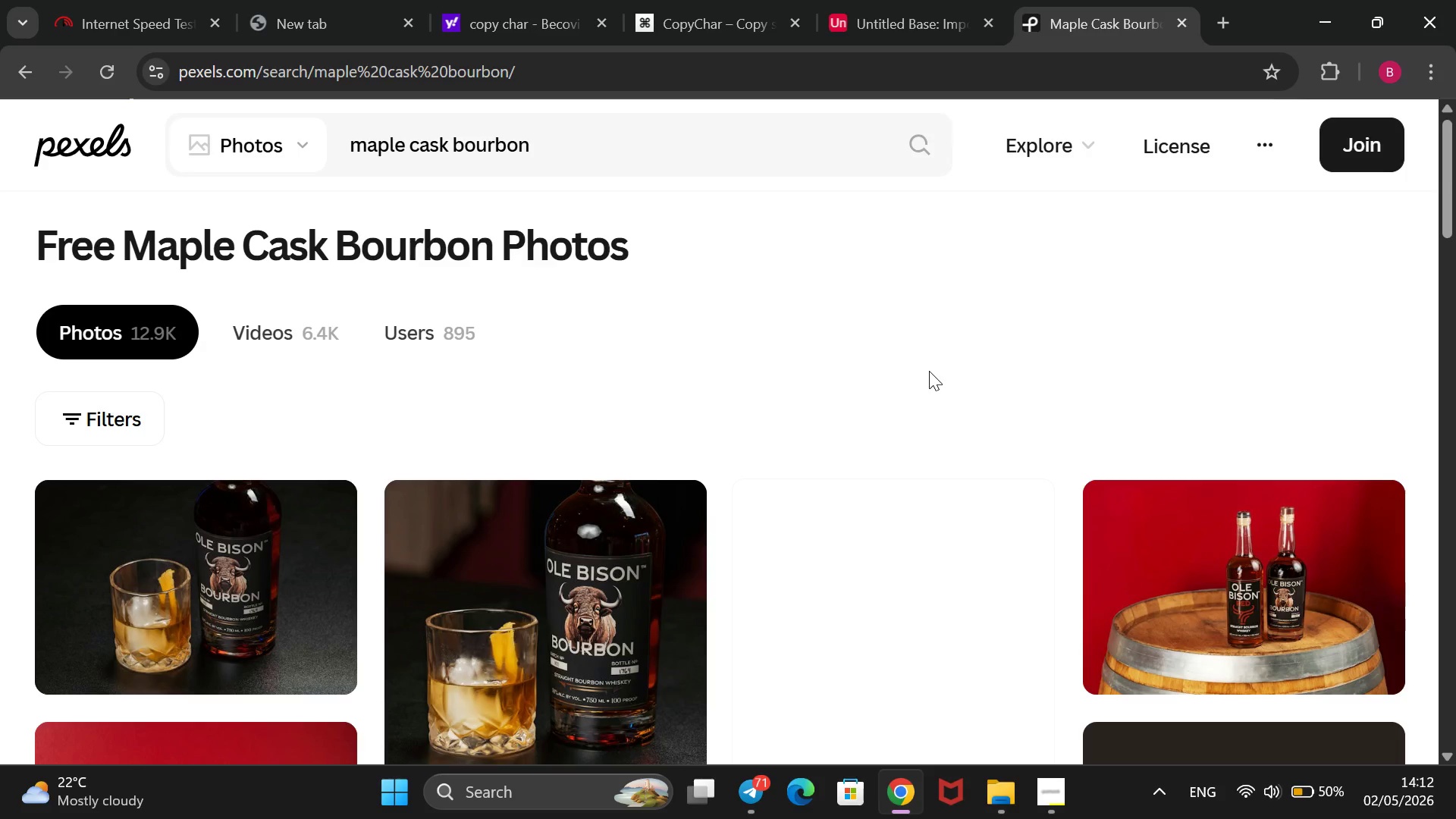 
wait(7.92)
 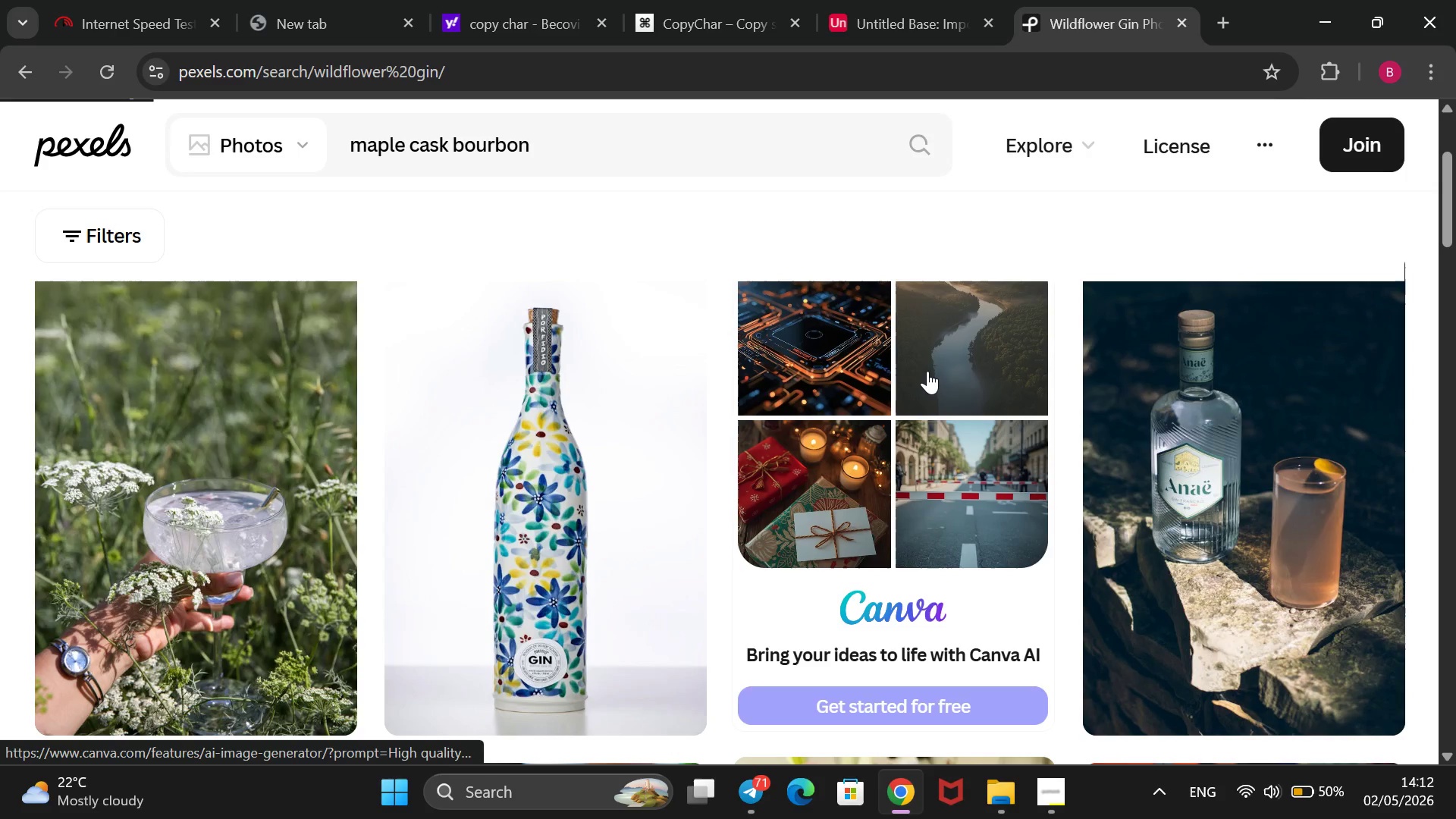 
scroll: coordinate [929, 371], scroll_direction: none, amount: 0.0
 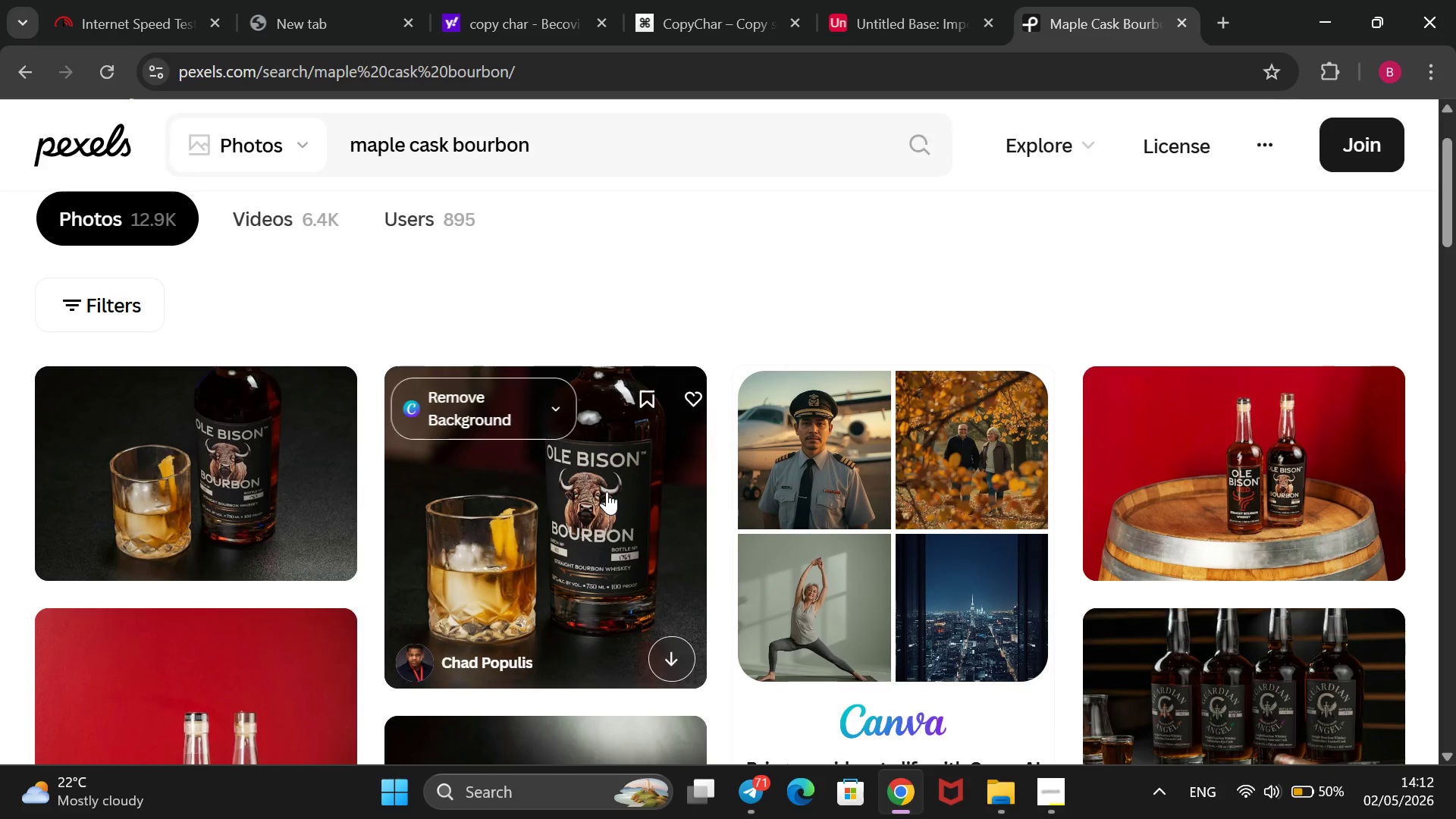 
right_click([607, 491])
 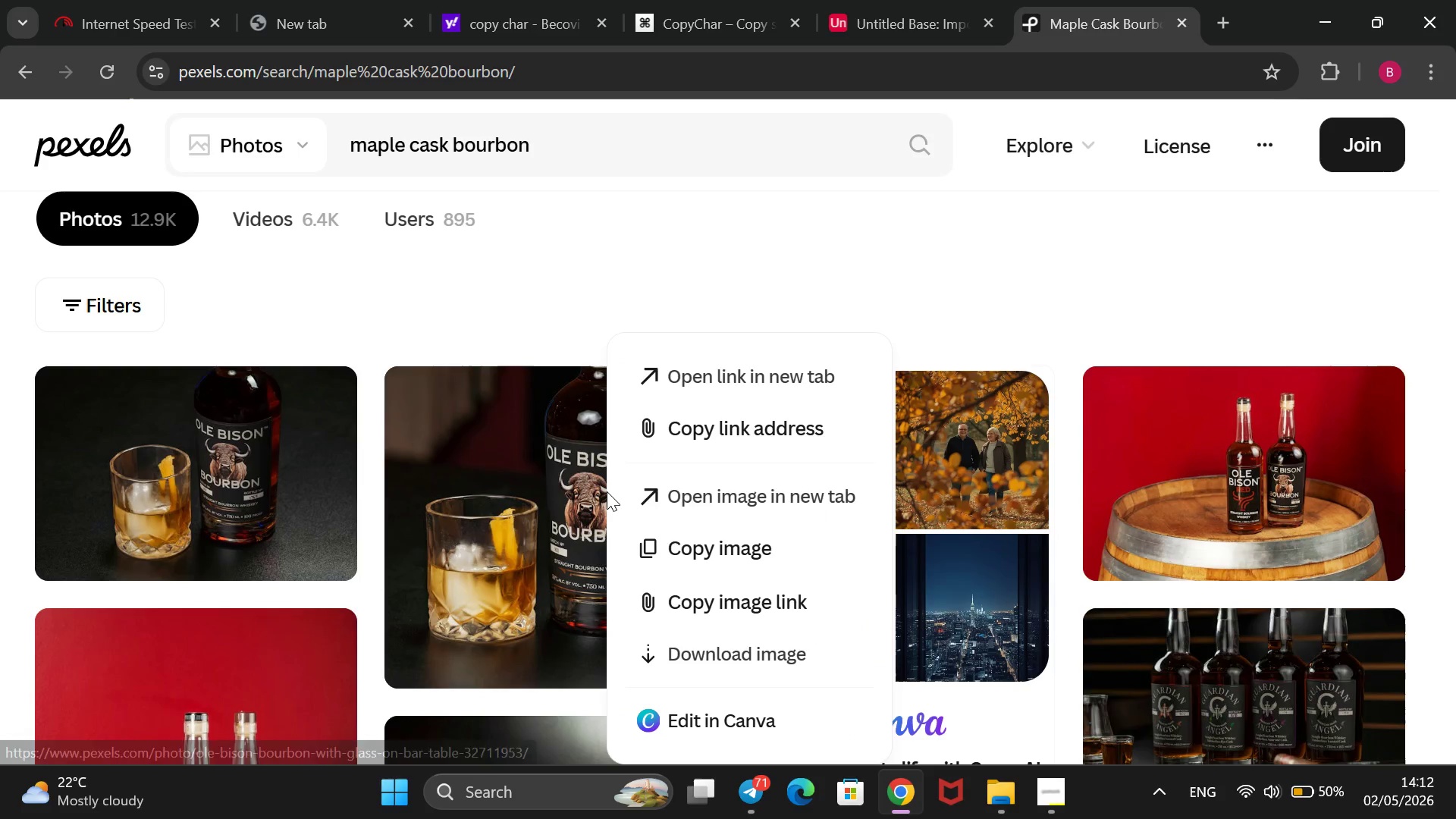 
left_click([739, 605])
 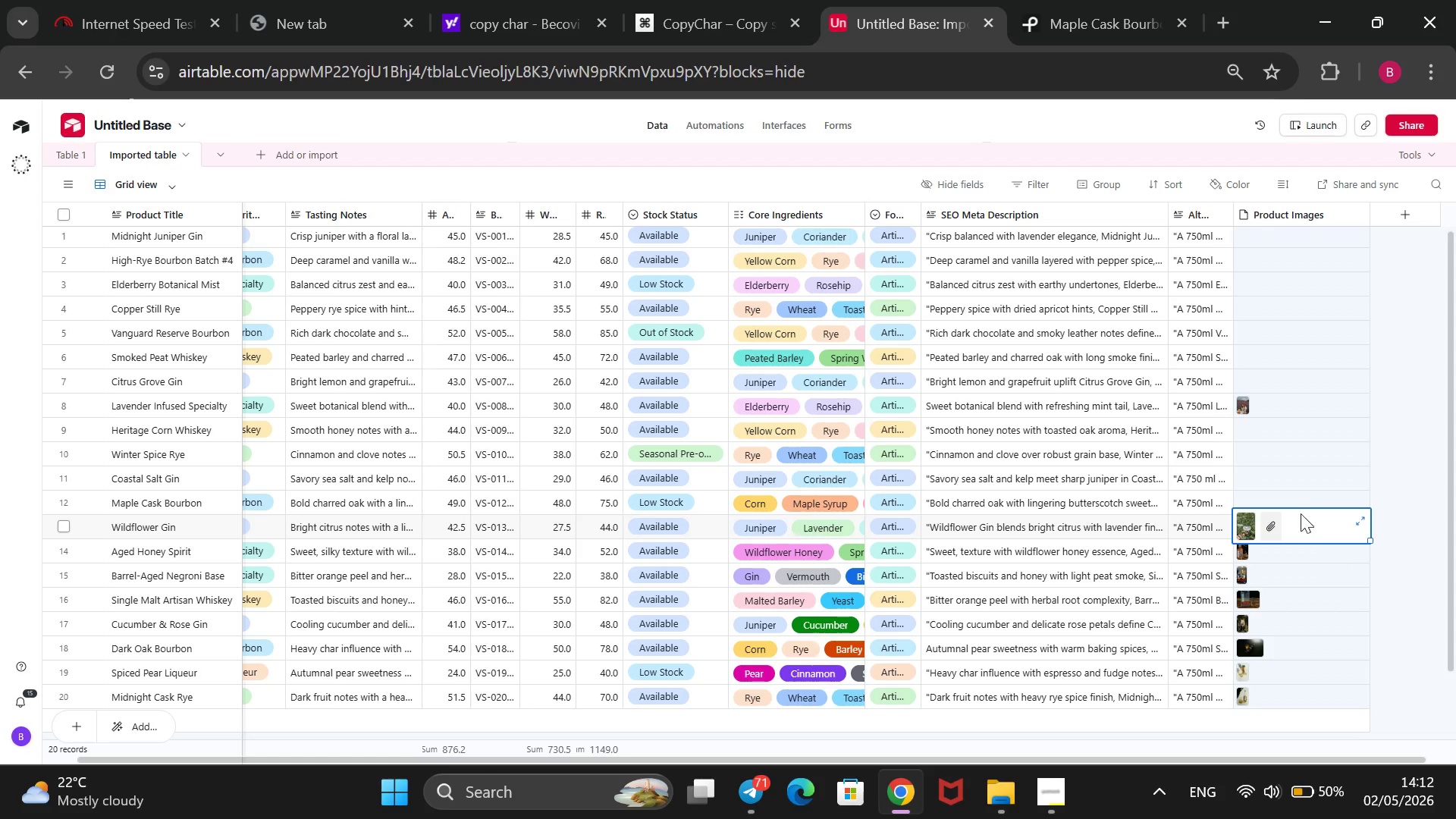 
left_click([1286, 493])
 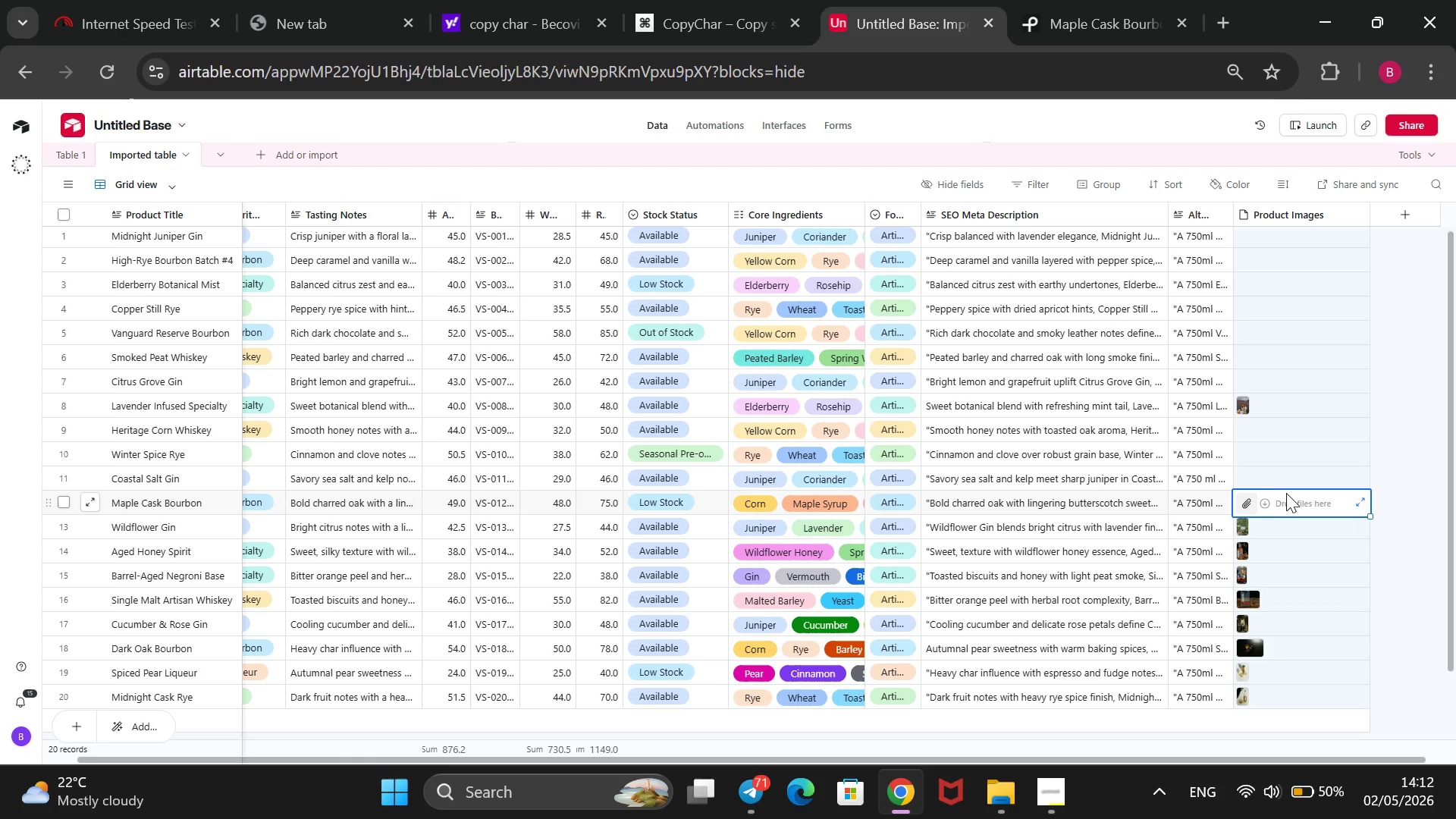 
left_click([1253, 504])
 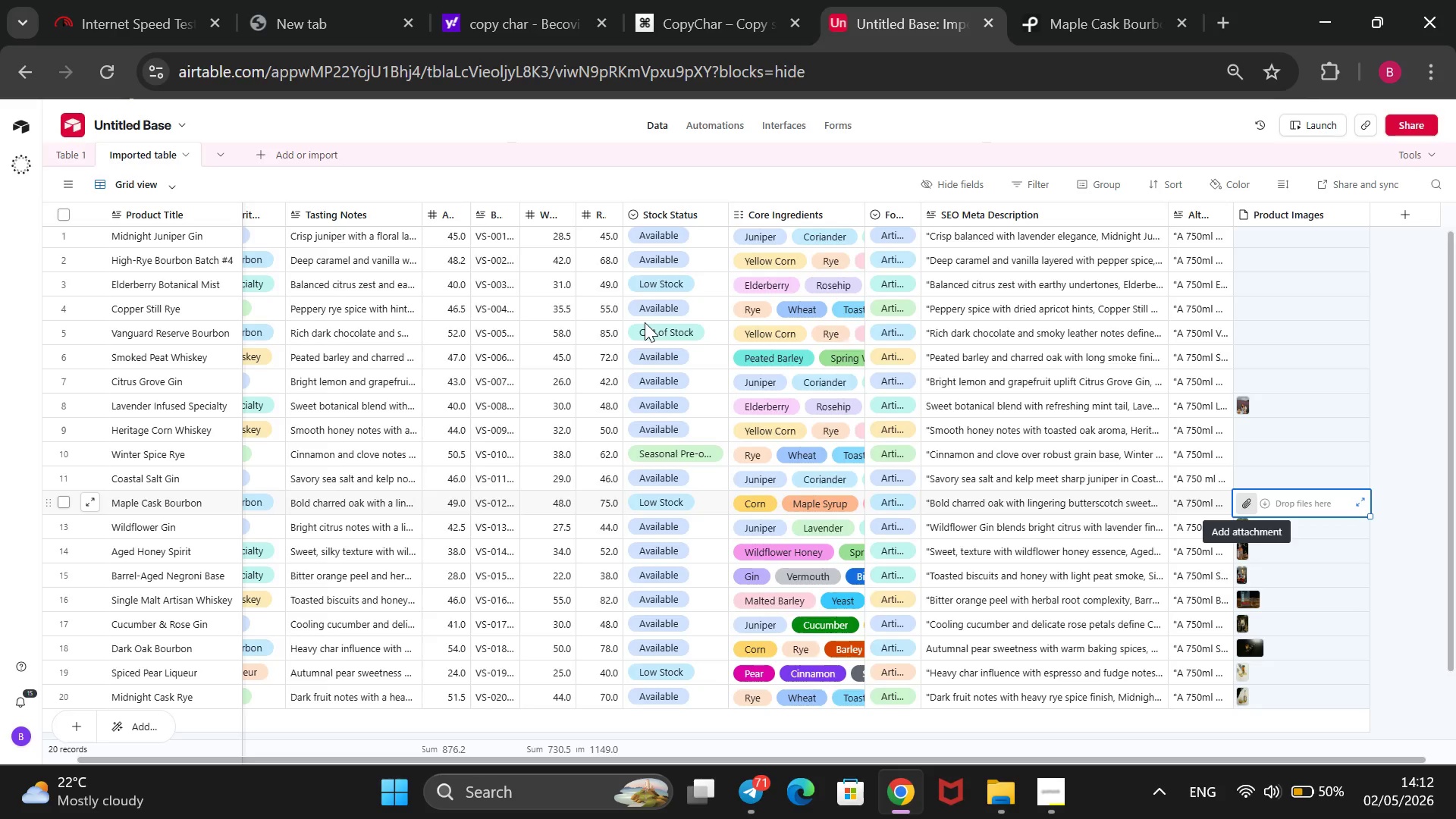 
wait(5.44)
 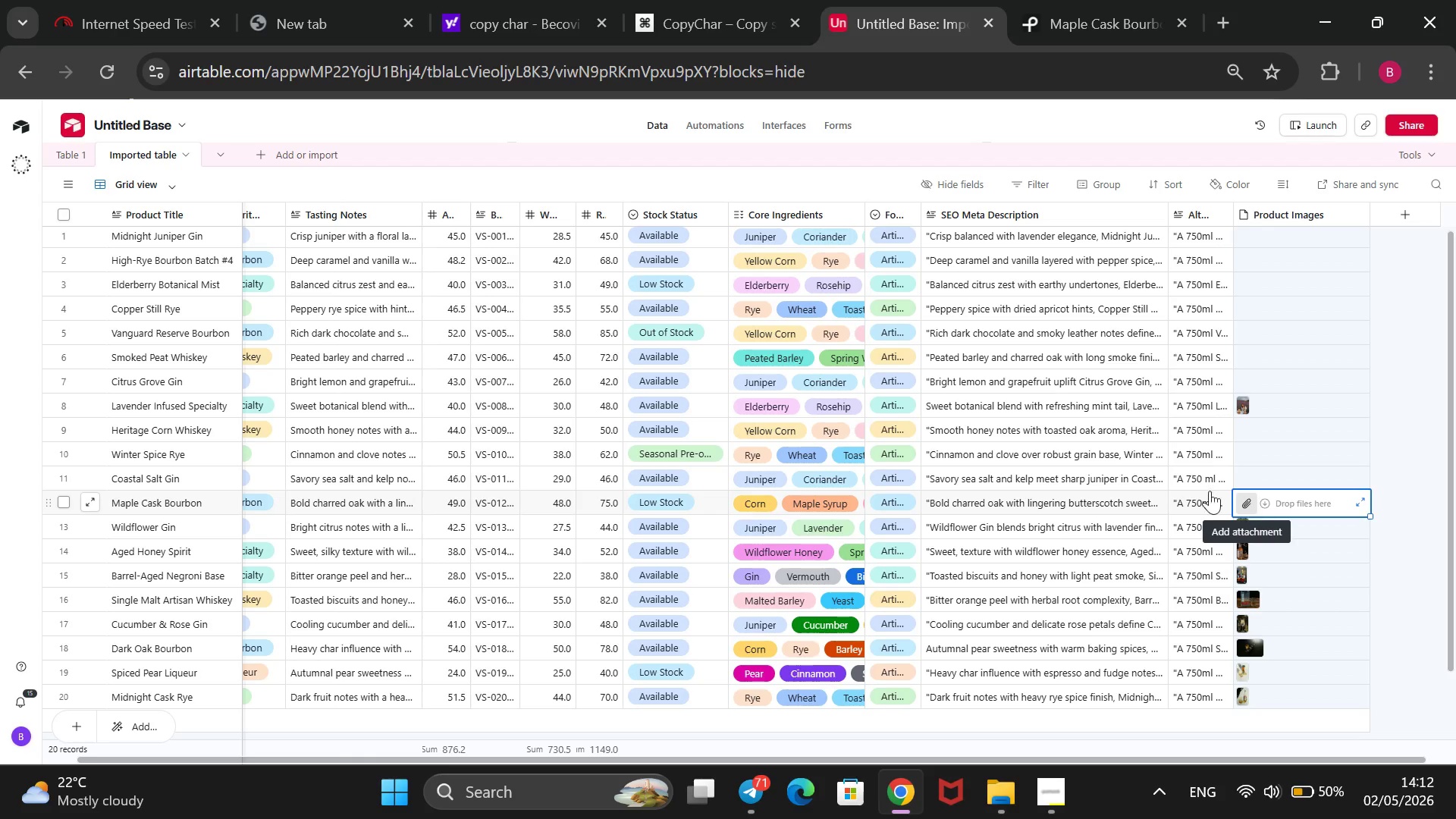 
left_click([527, 297])
 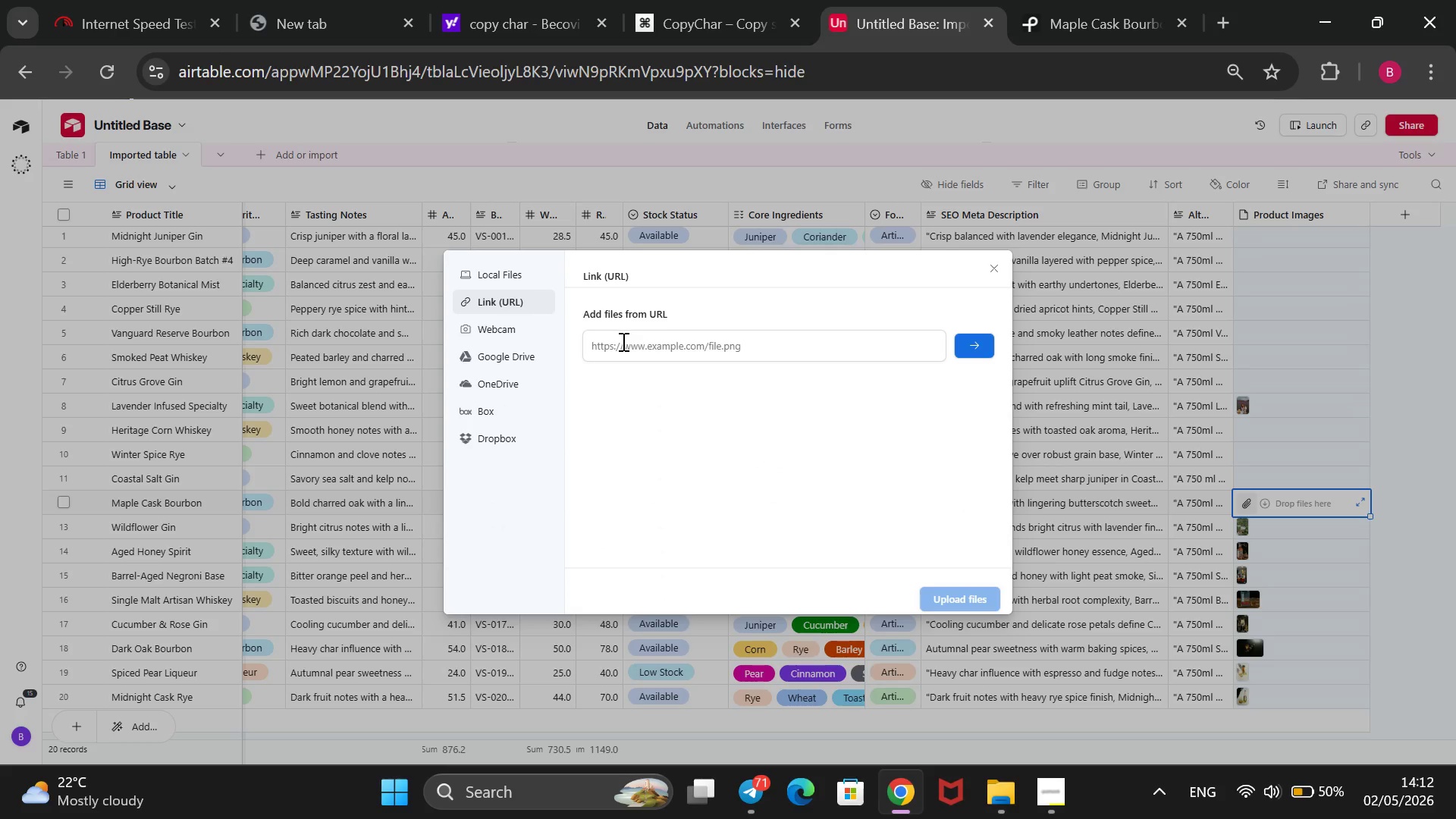 
left_click([622, 341])
 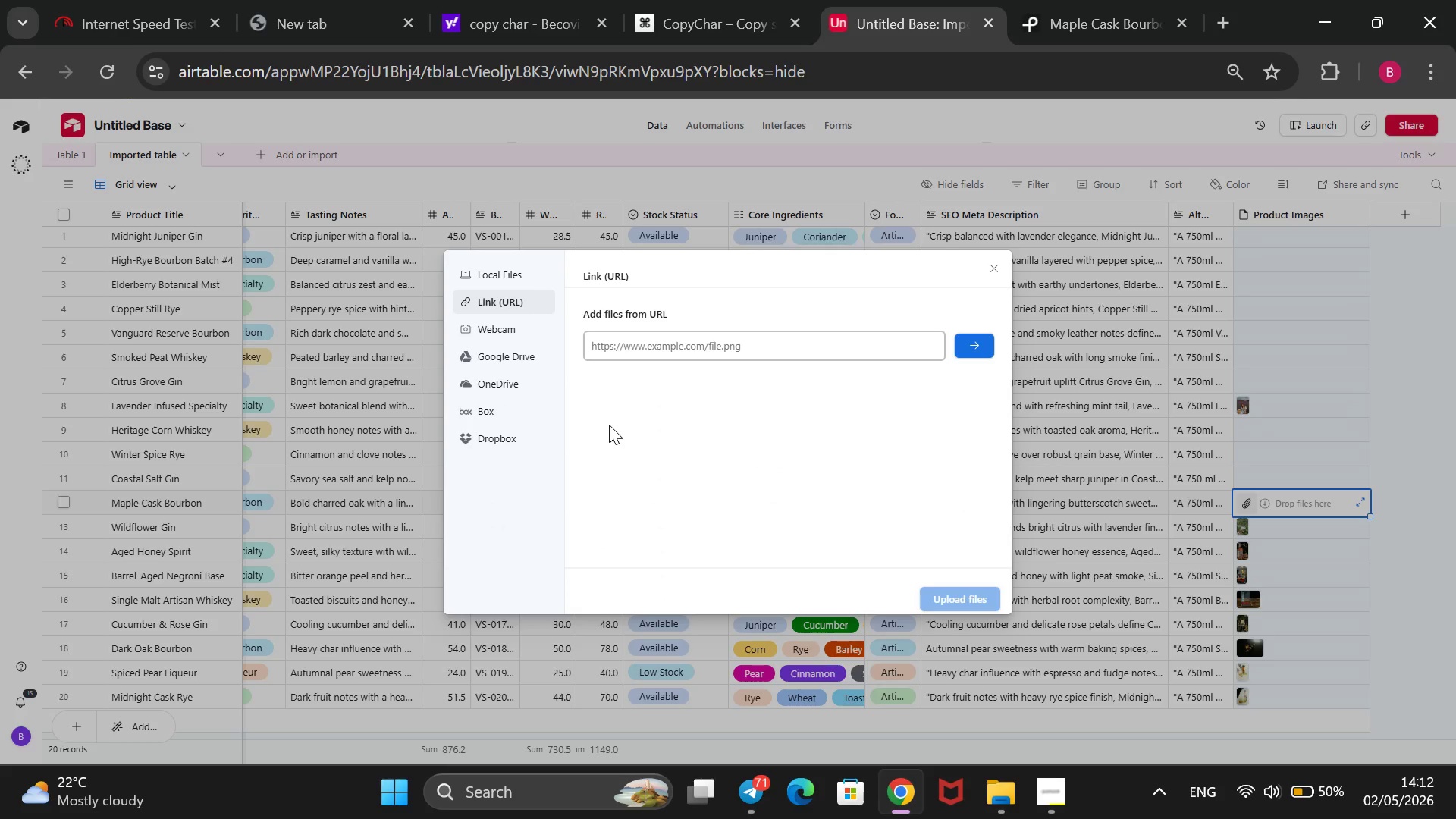 
key(Control+ControlLeft)
 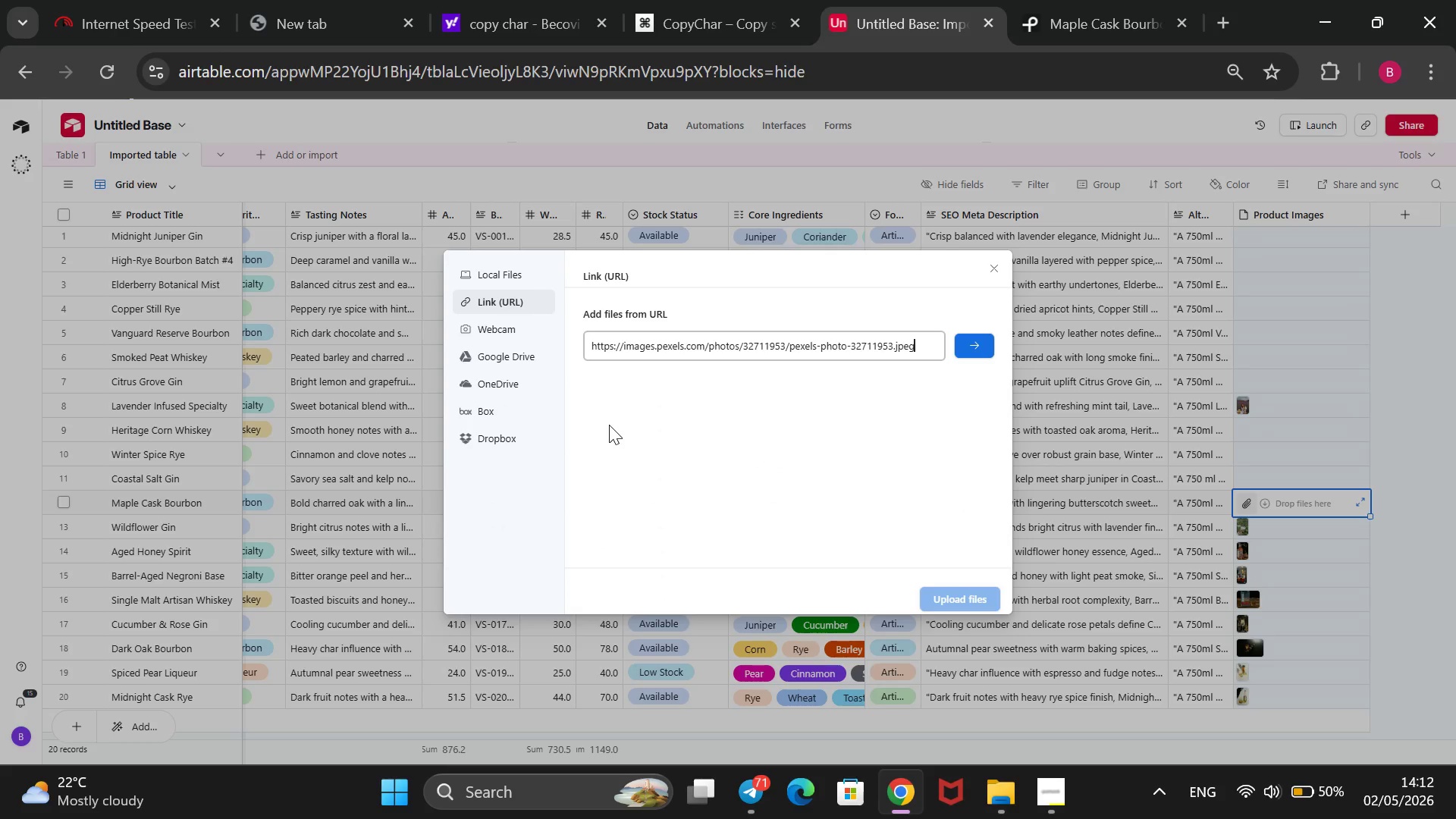 
key(Control+V)
 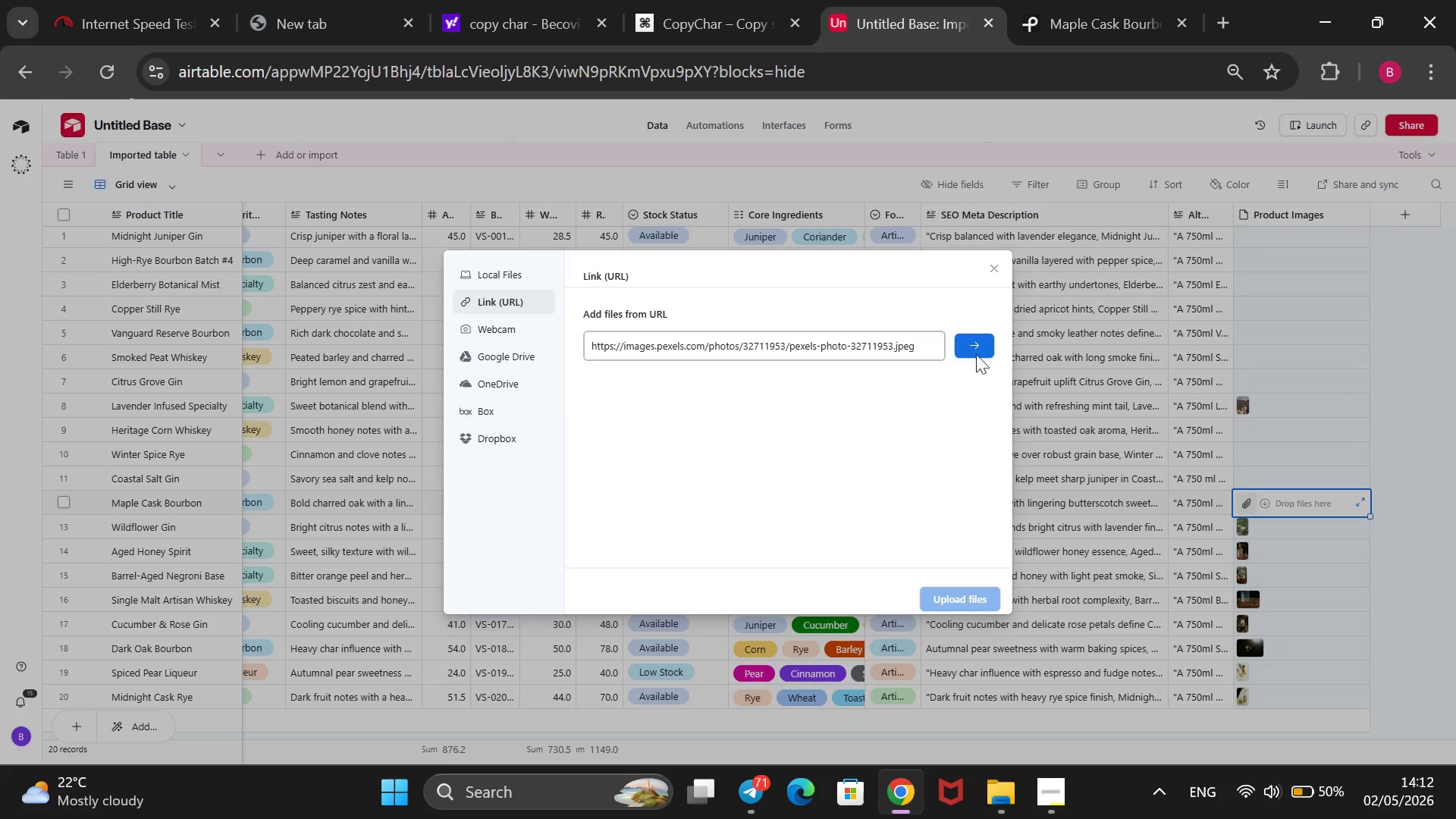 
left_click([981, 345])
 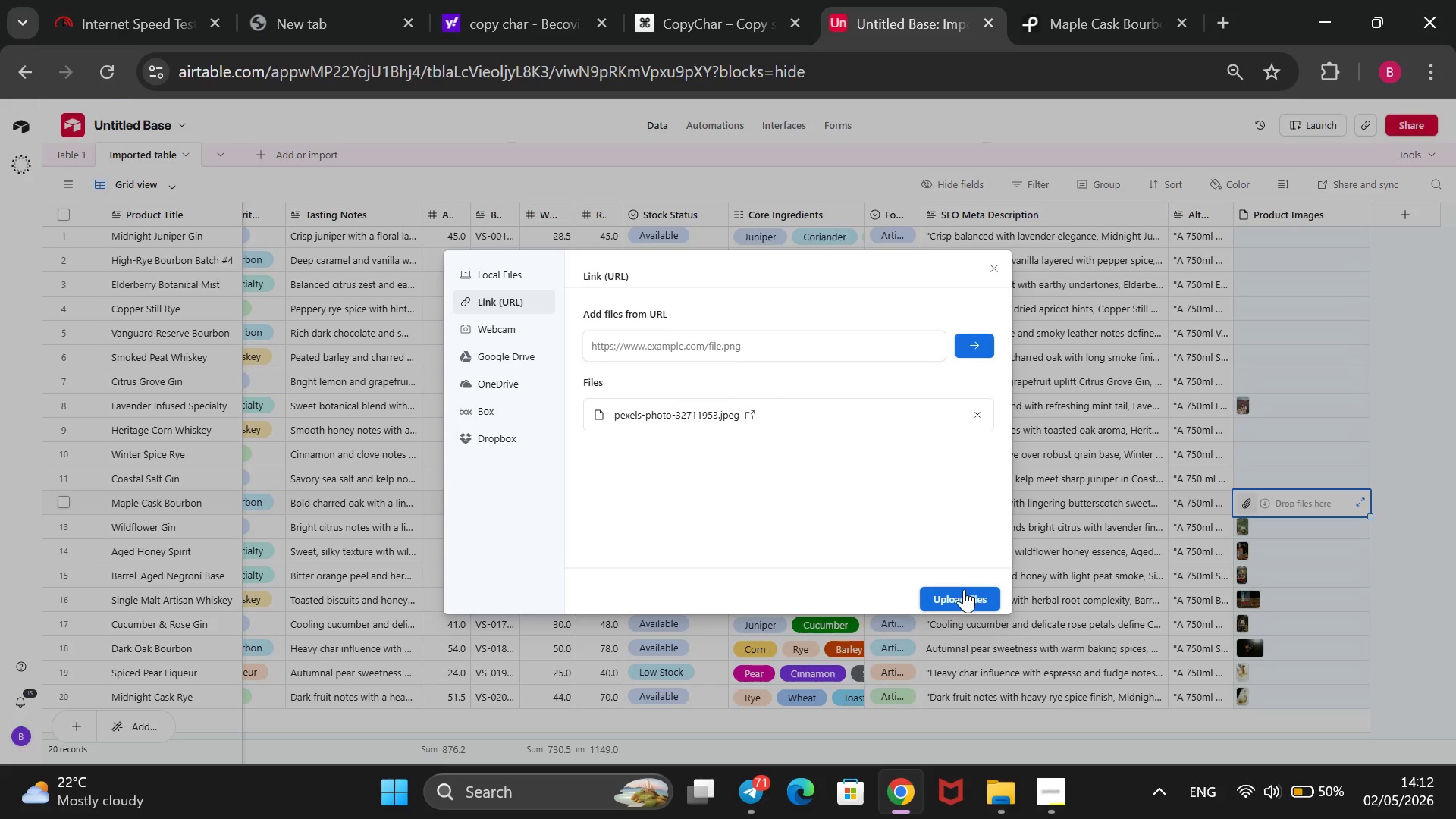 
left_click([962, 592])
 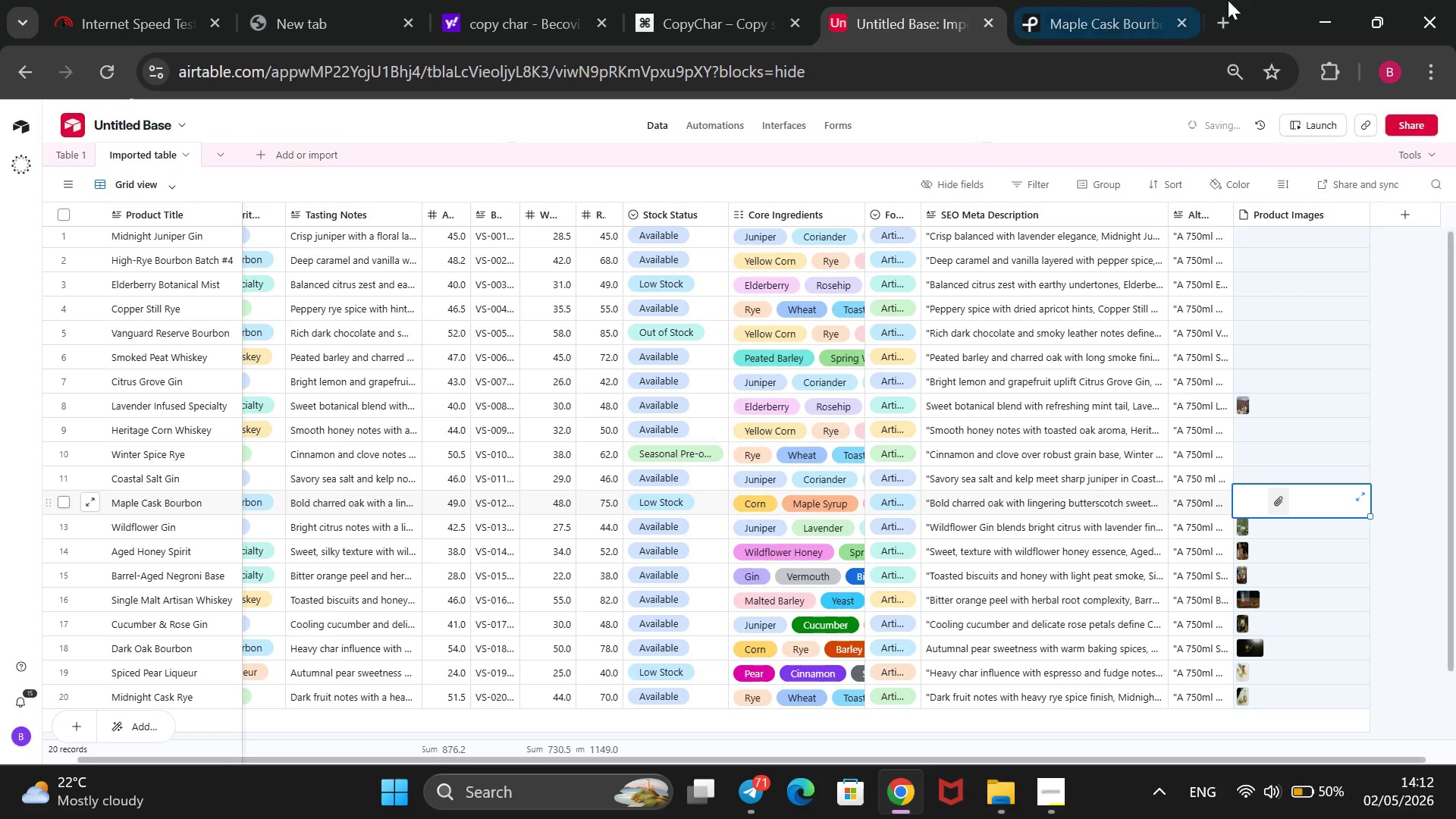 
left_click([1120, 4])
 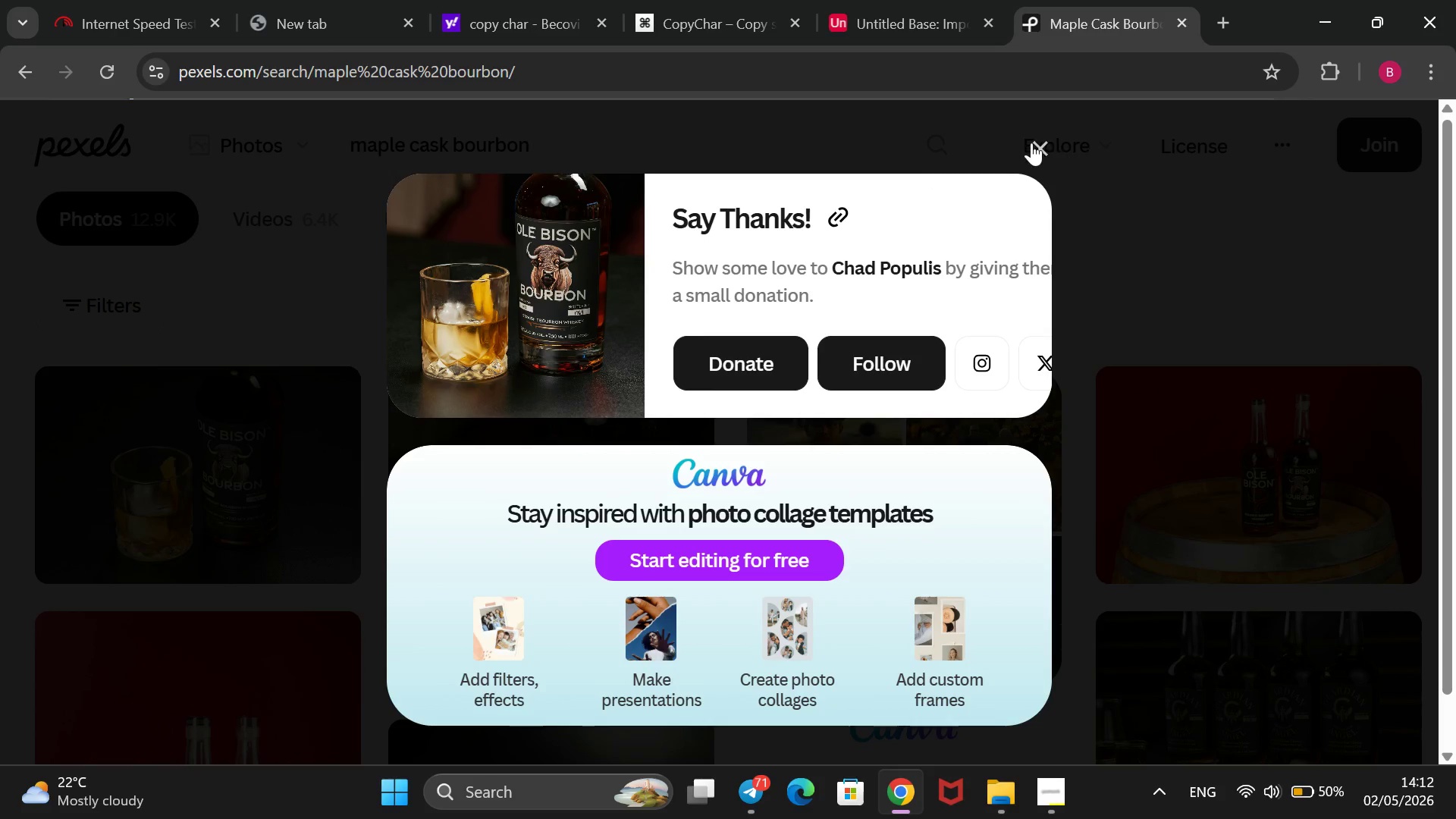 
left_click([1037, 136])
 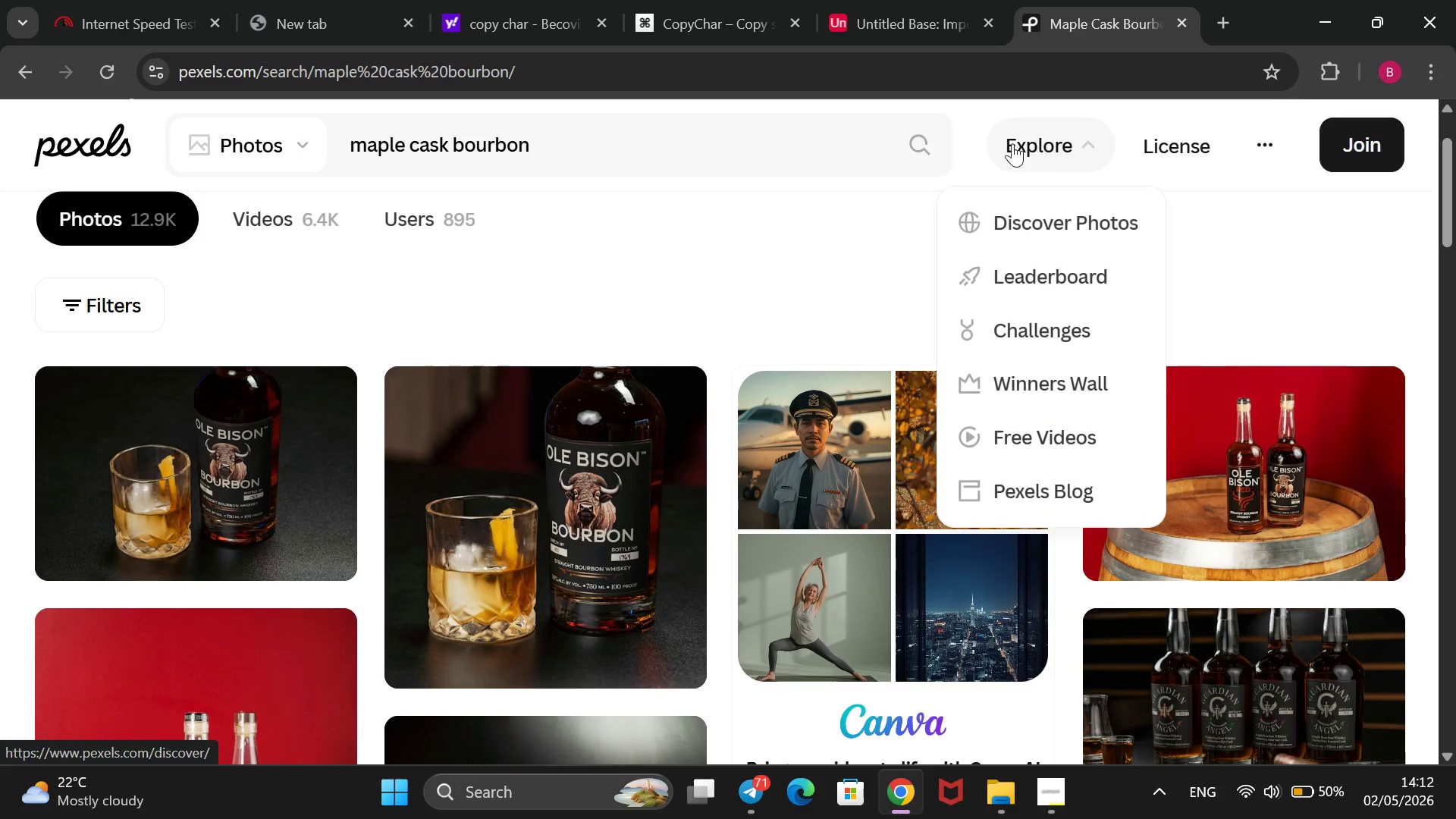 
left_click_drag(start_coordinate=[826, 147], to_coordinate=[339, 375])
 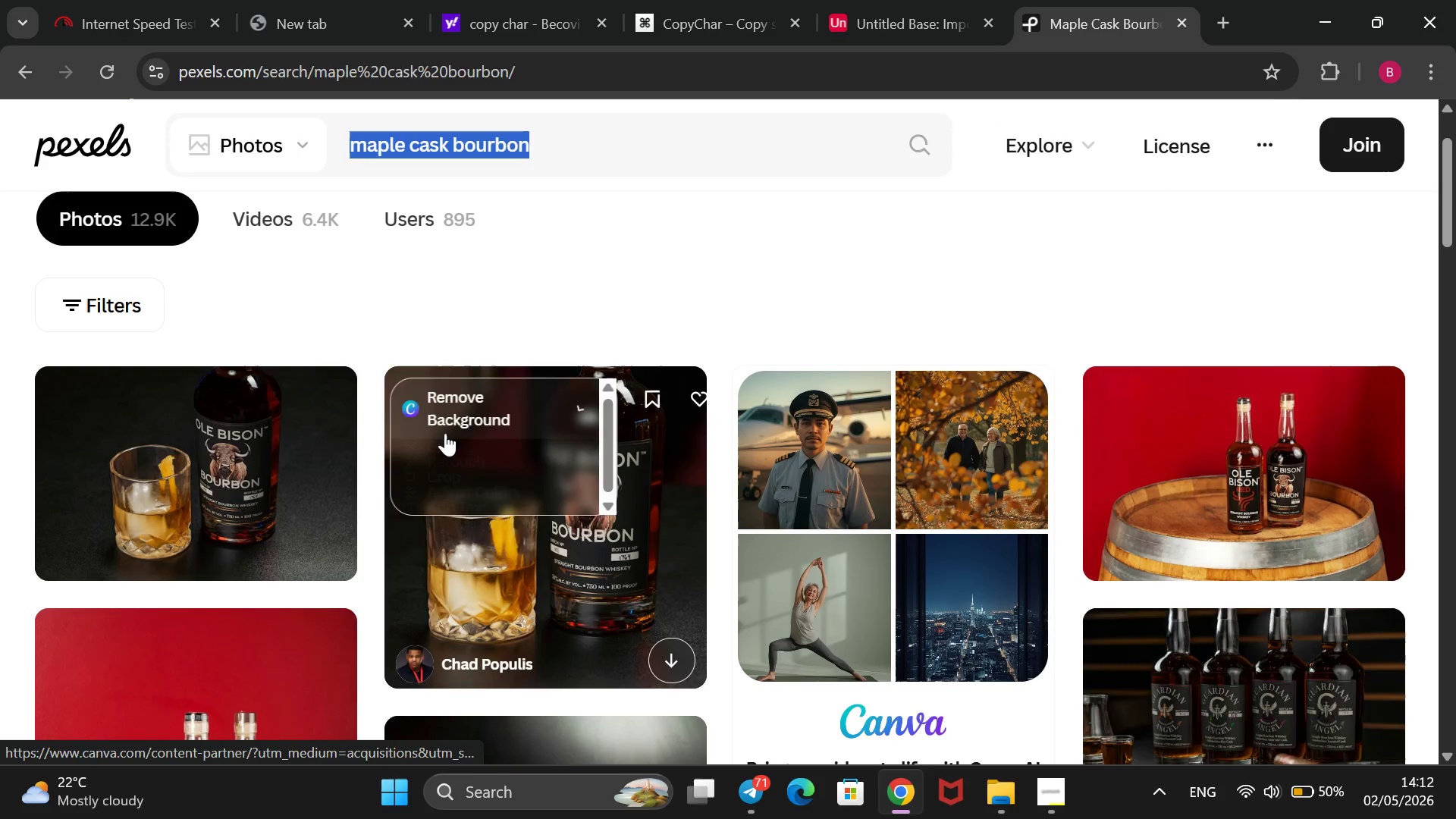 
key(Backspace)
type(coastal salt gin)
 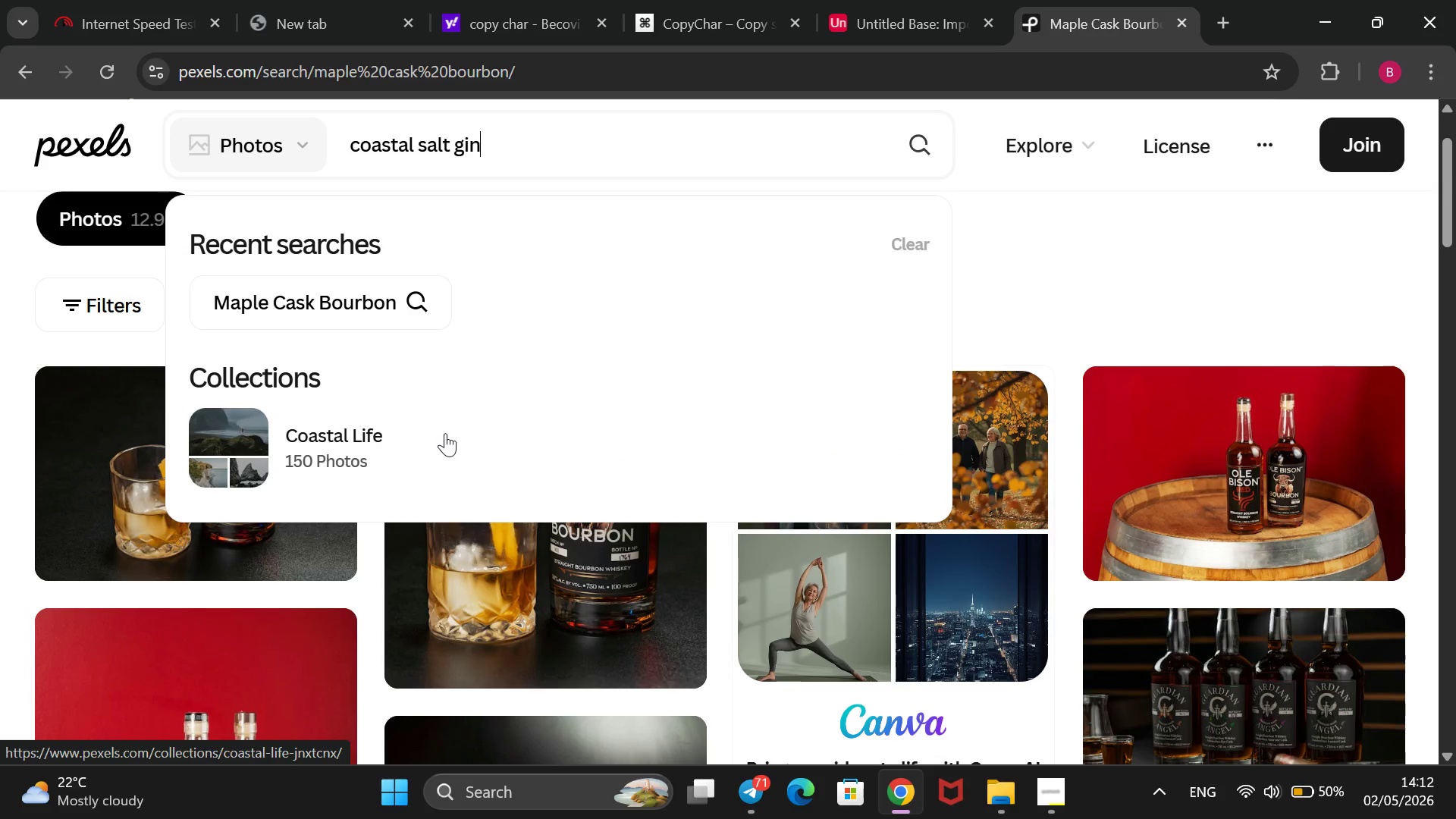 
key(Enter)
 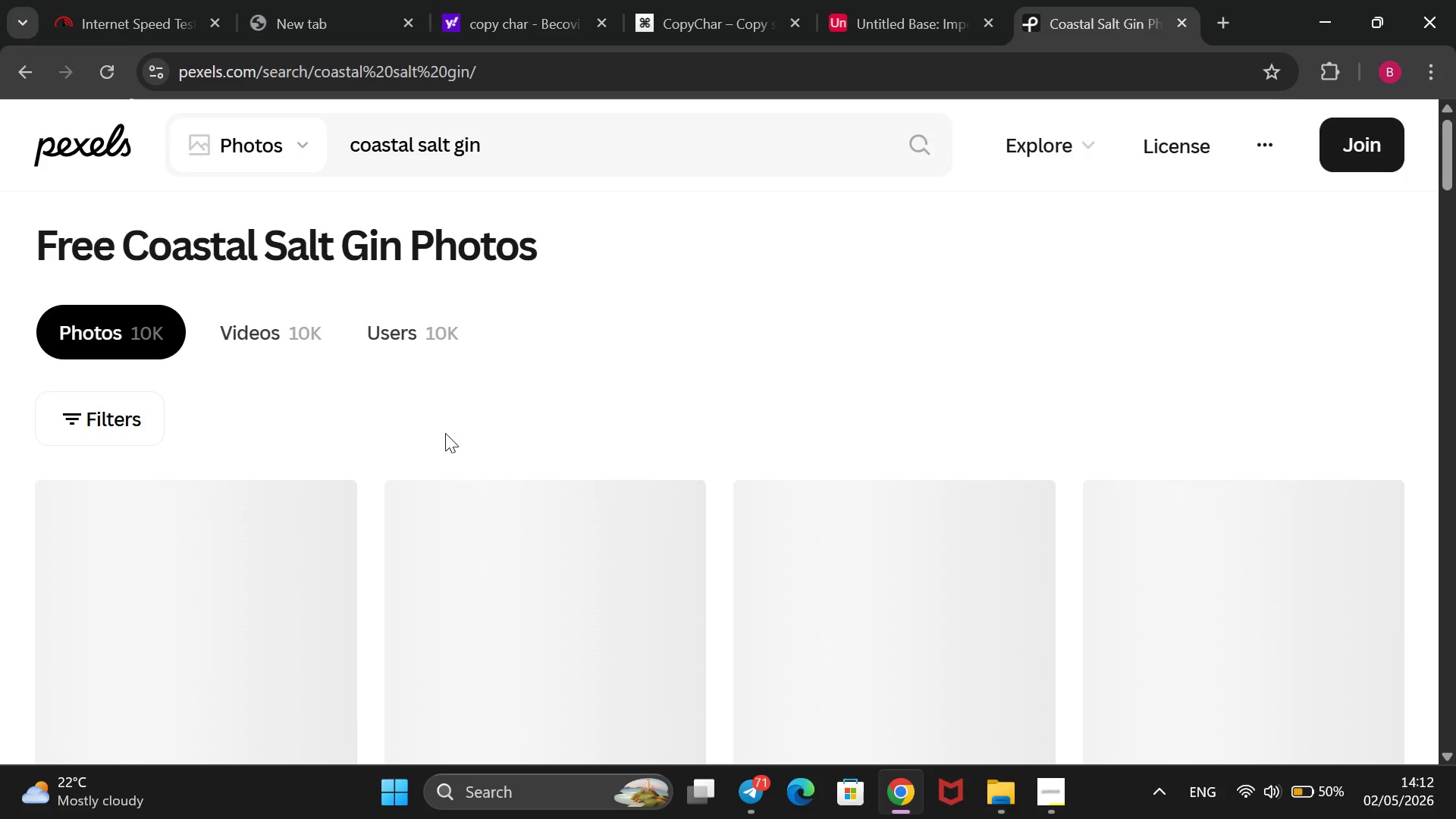 
wait(6.62)
 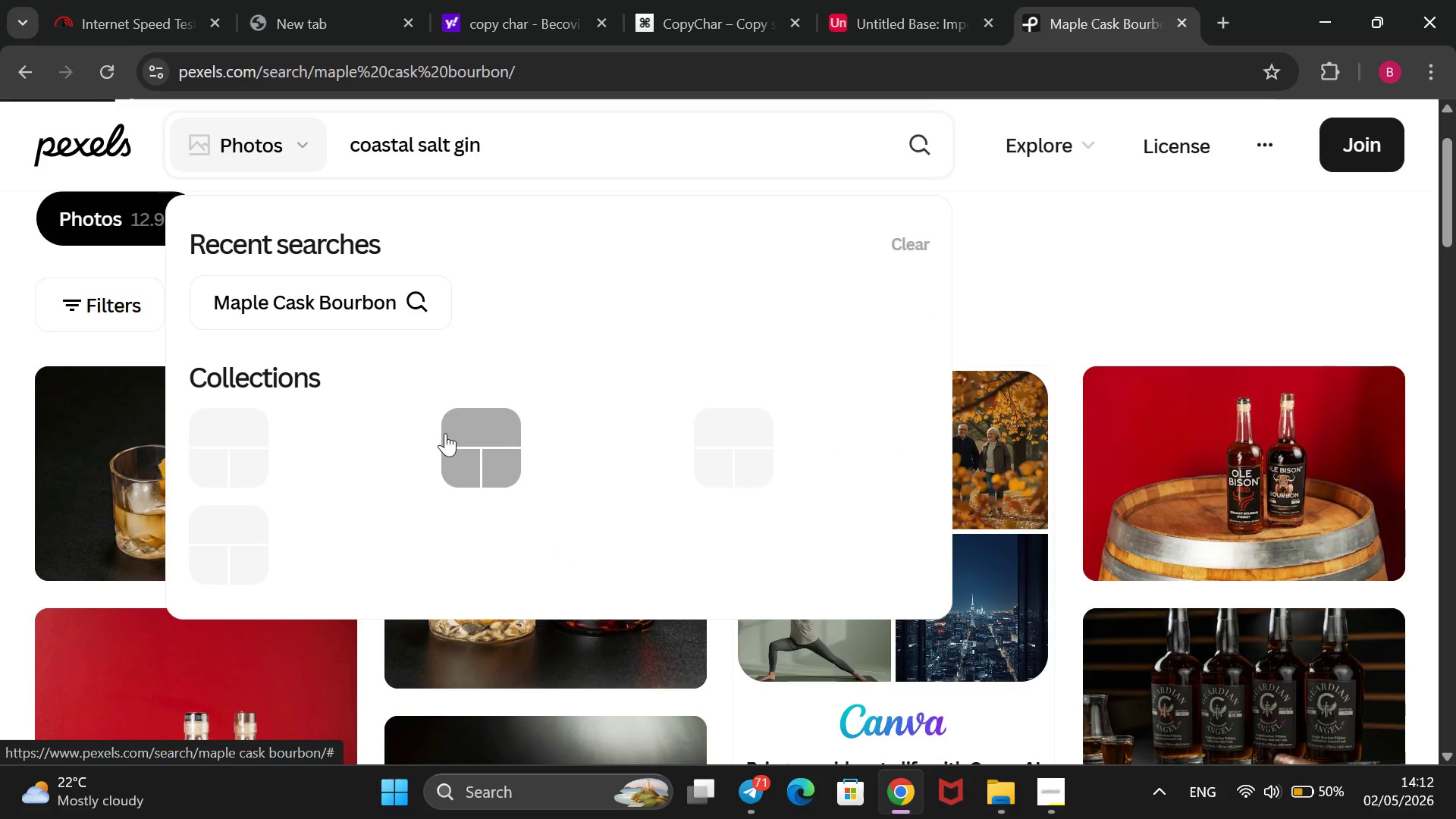 
scroll: coordinate [484, 482], scroll_direction: down, amount: 3.0
 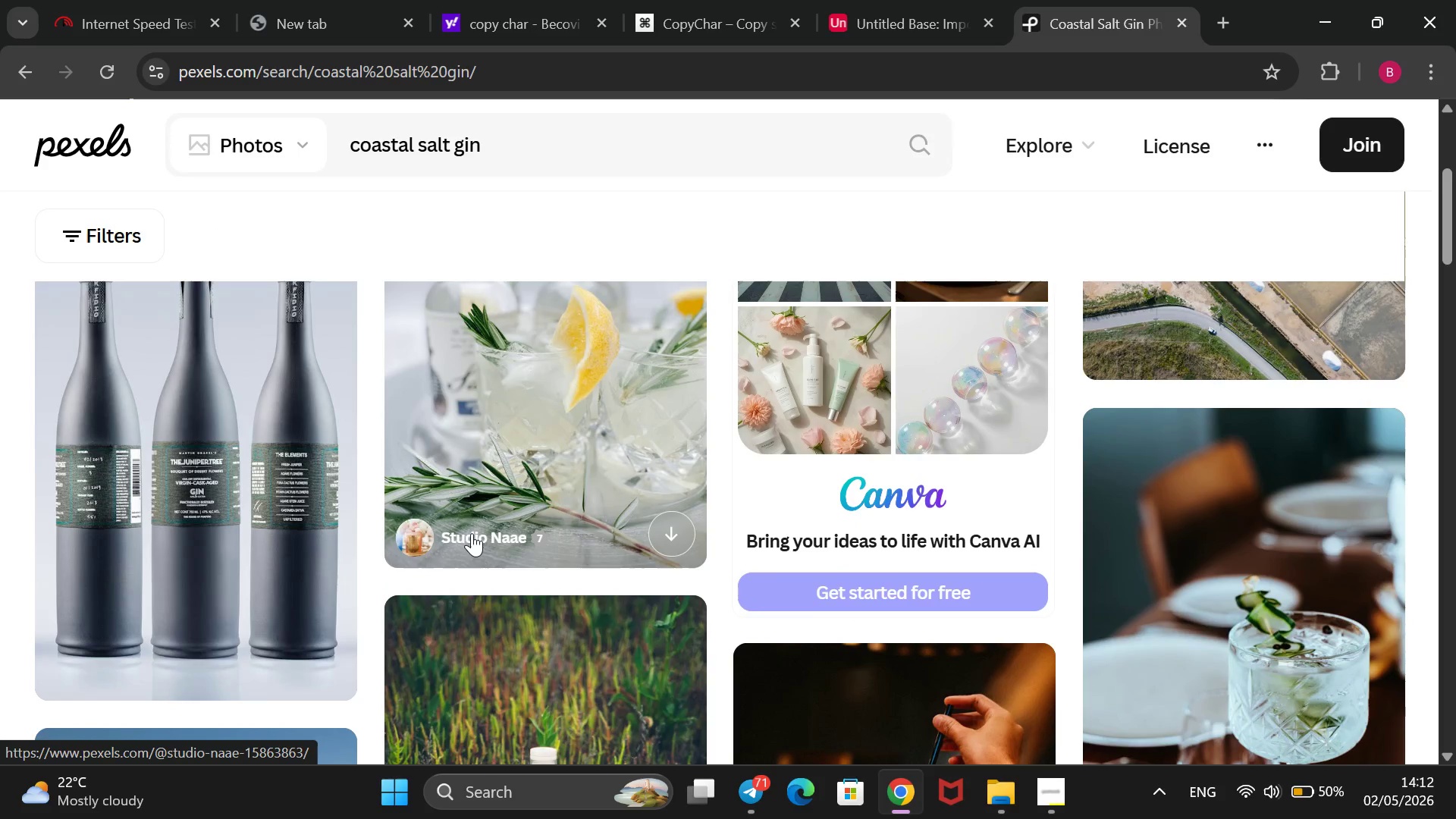 
mouse_move([488, 525])
 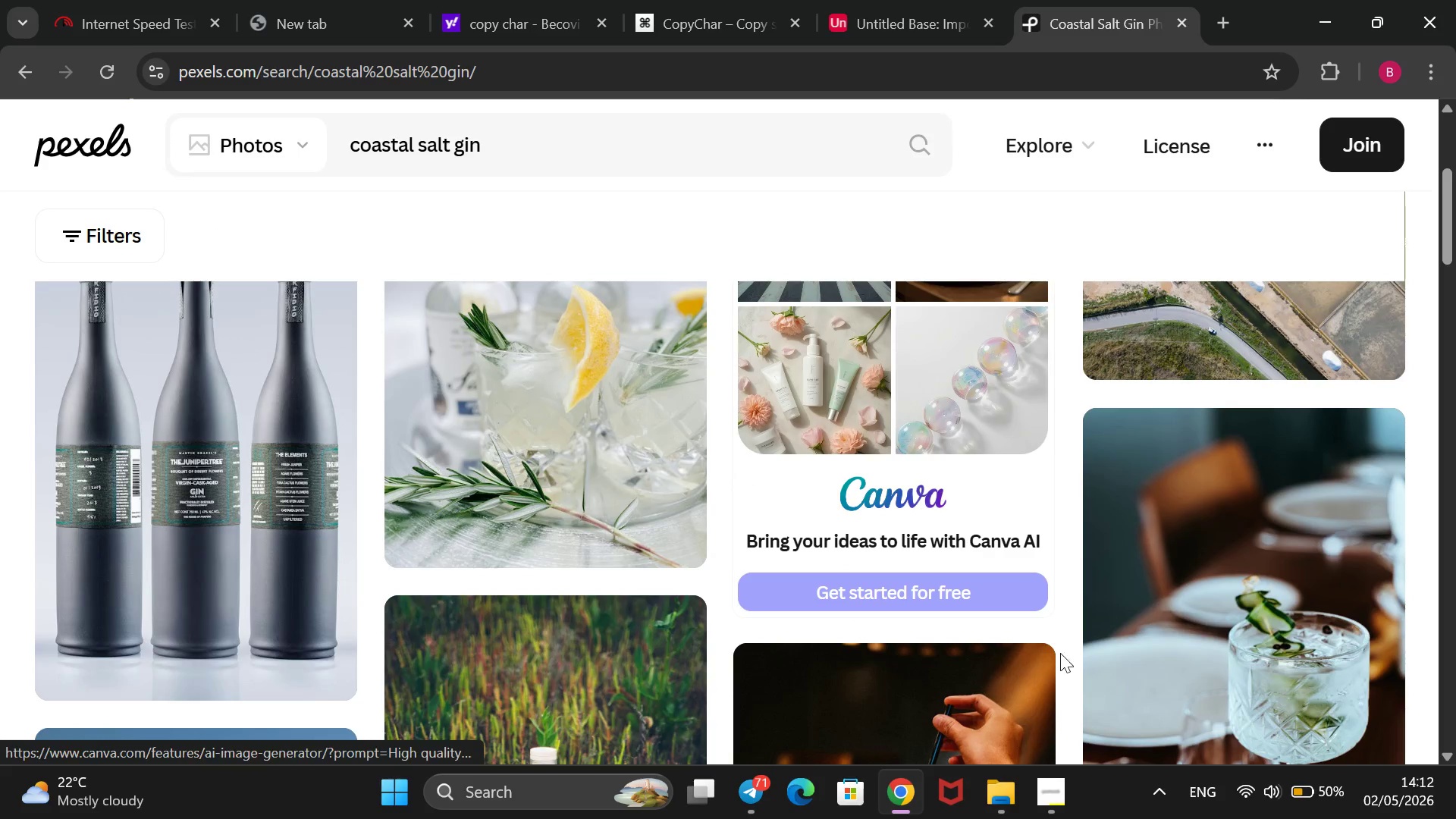 
scroll: coordinate [1090, 679], scroll_direction: up, amount: 1.0
 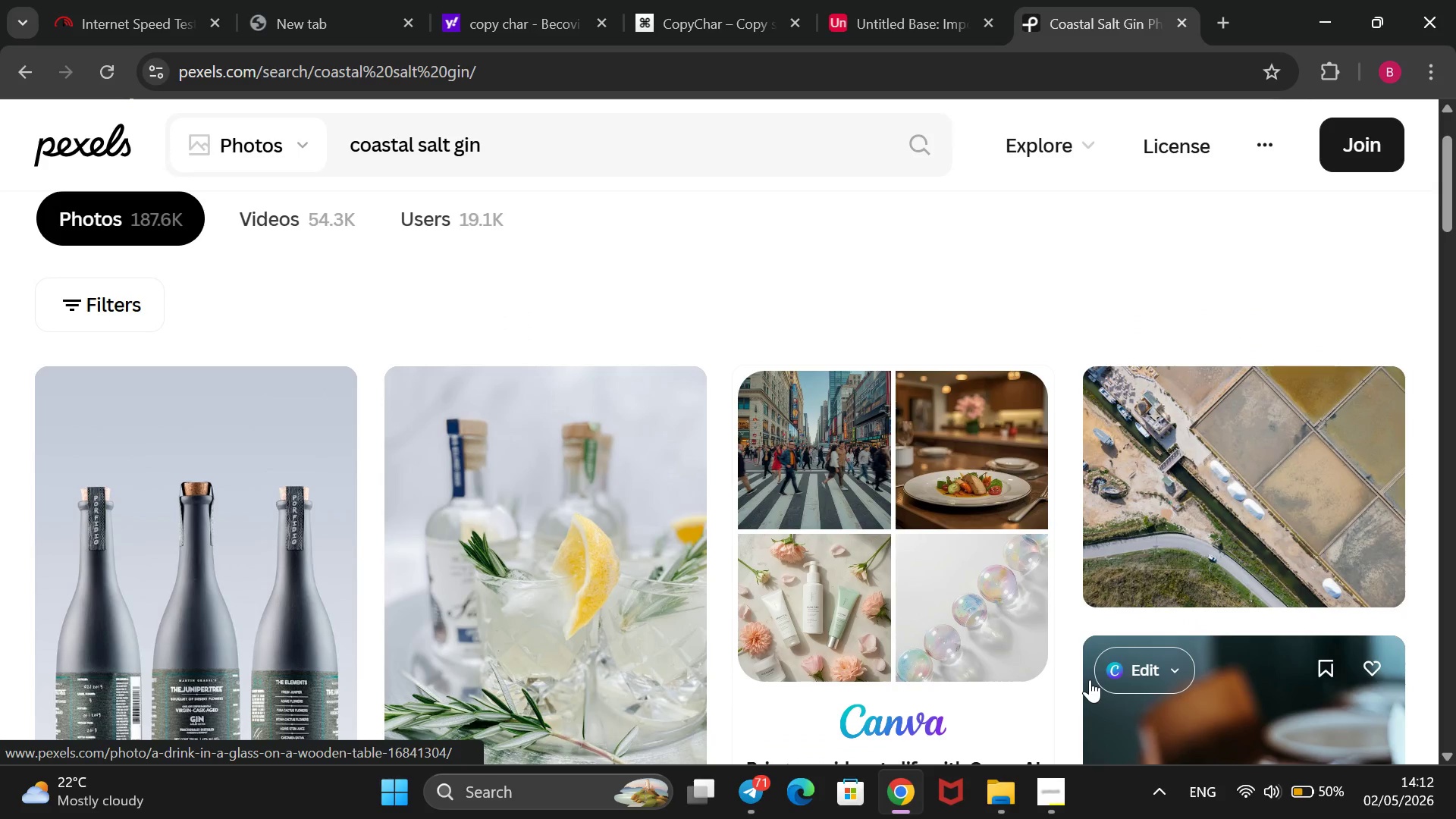 
scroll: coordinate [1090, 679], scroll_direction: none, amount: 0.0
 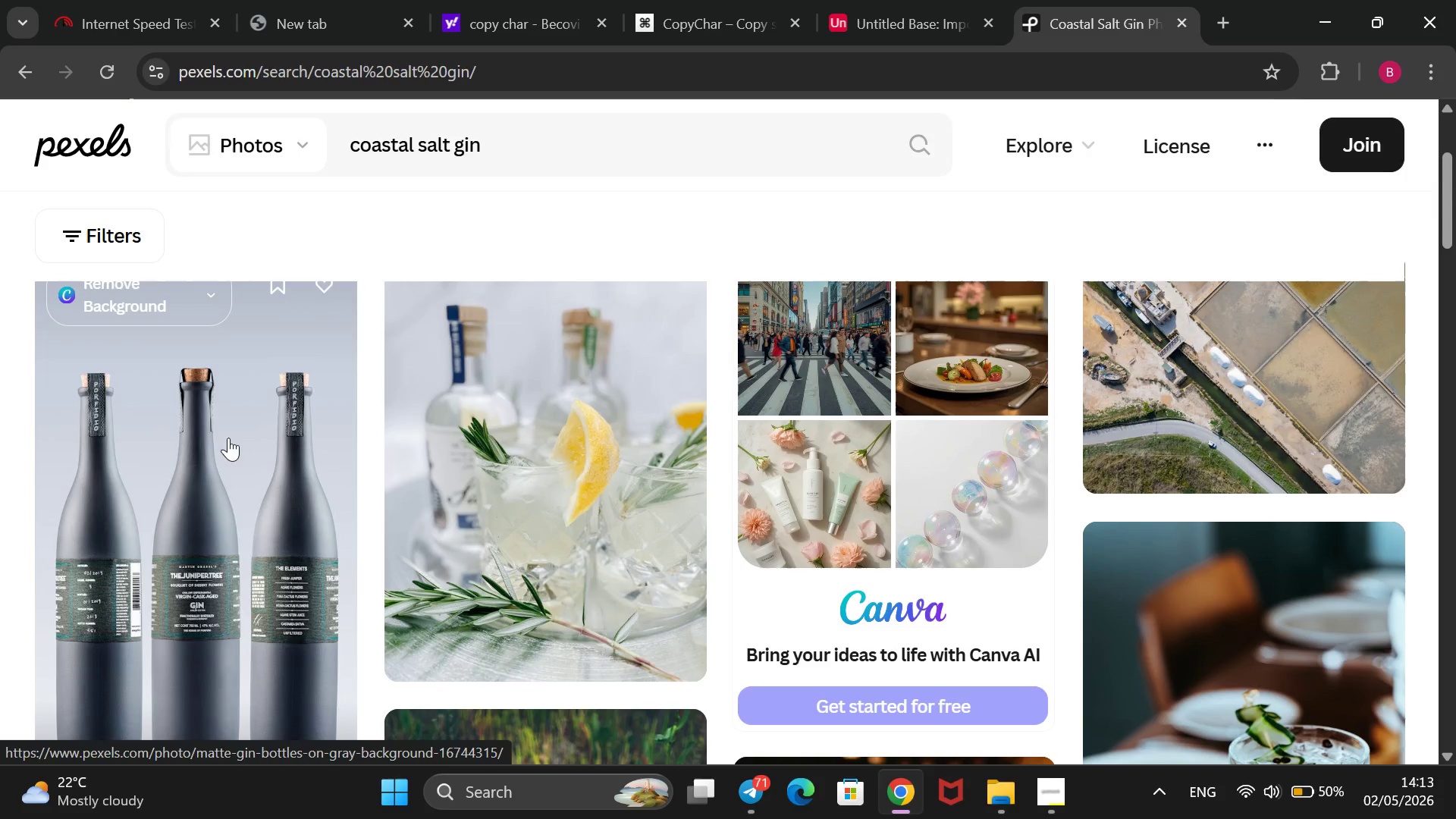 
right_click([464, 447])
 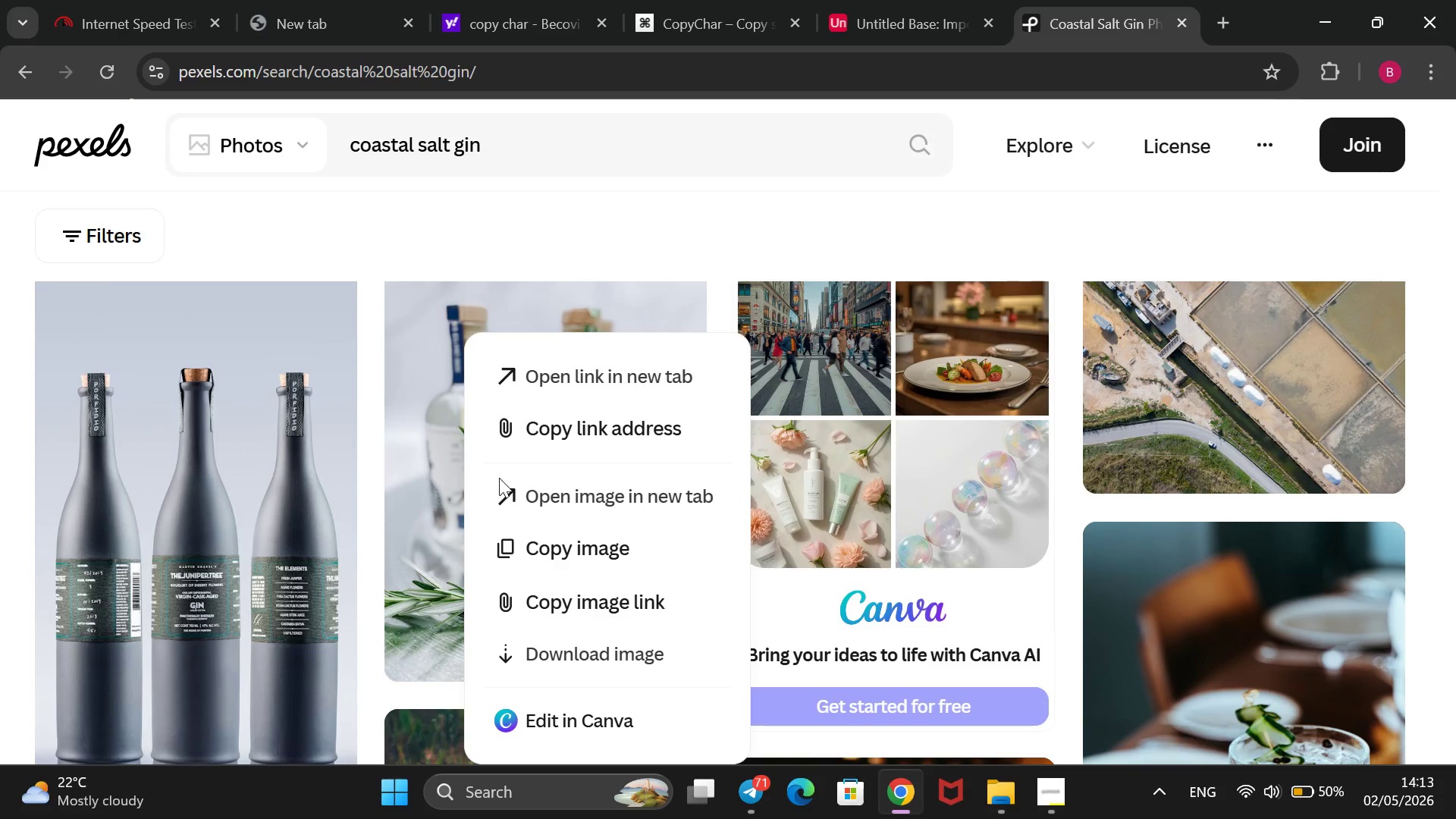 
left_click([539, 599])
 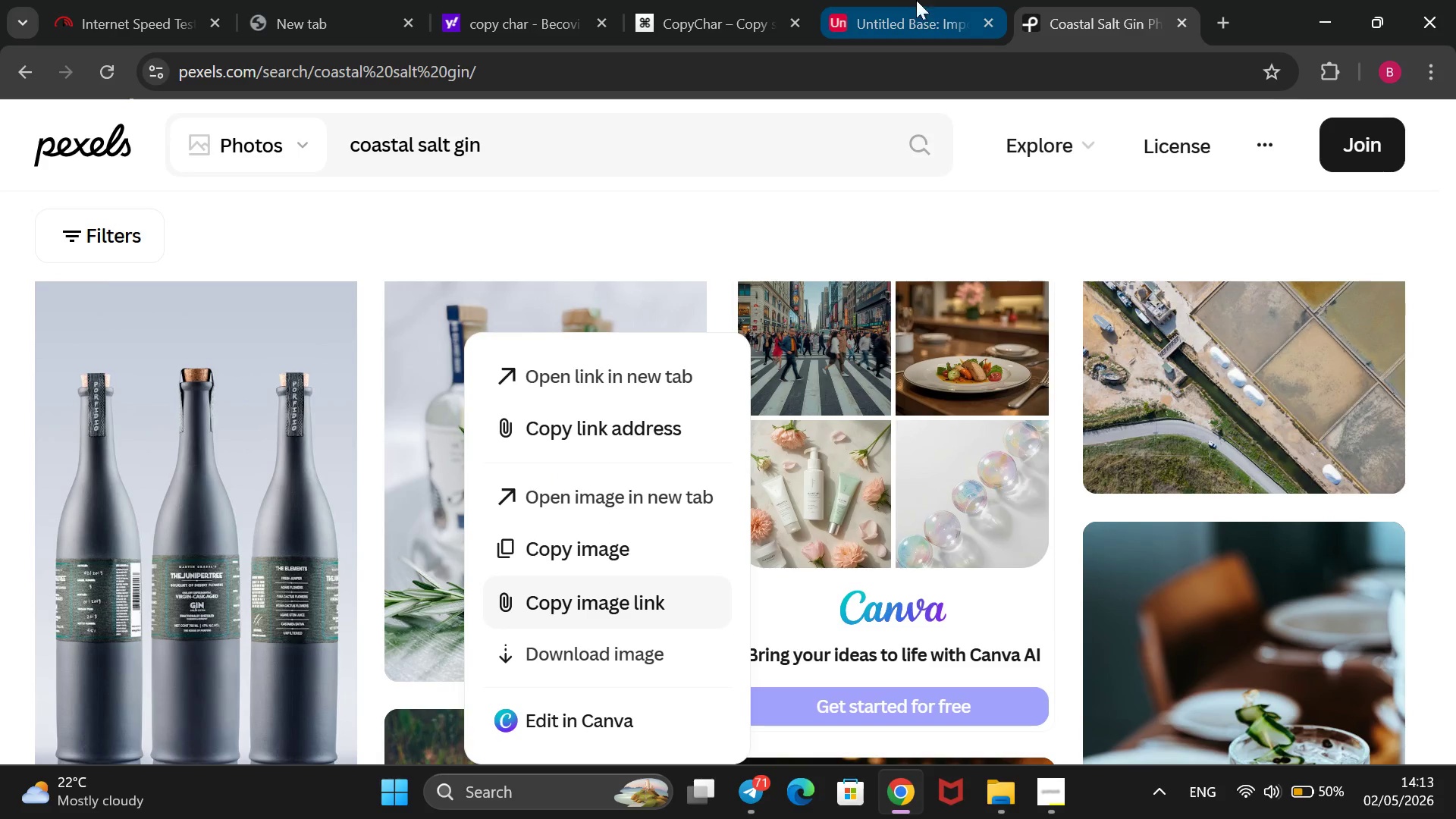 
left_click([890, 0])
 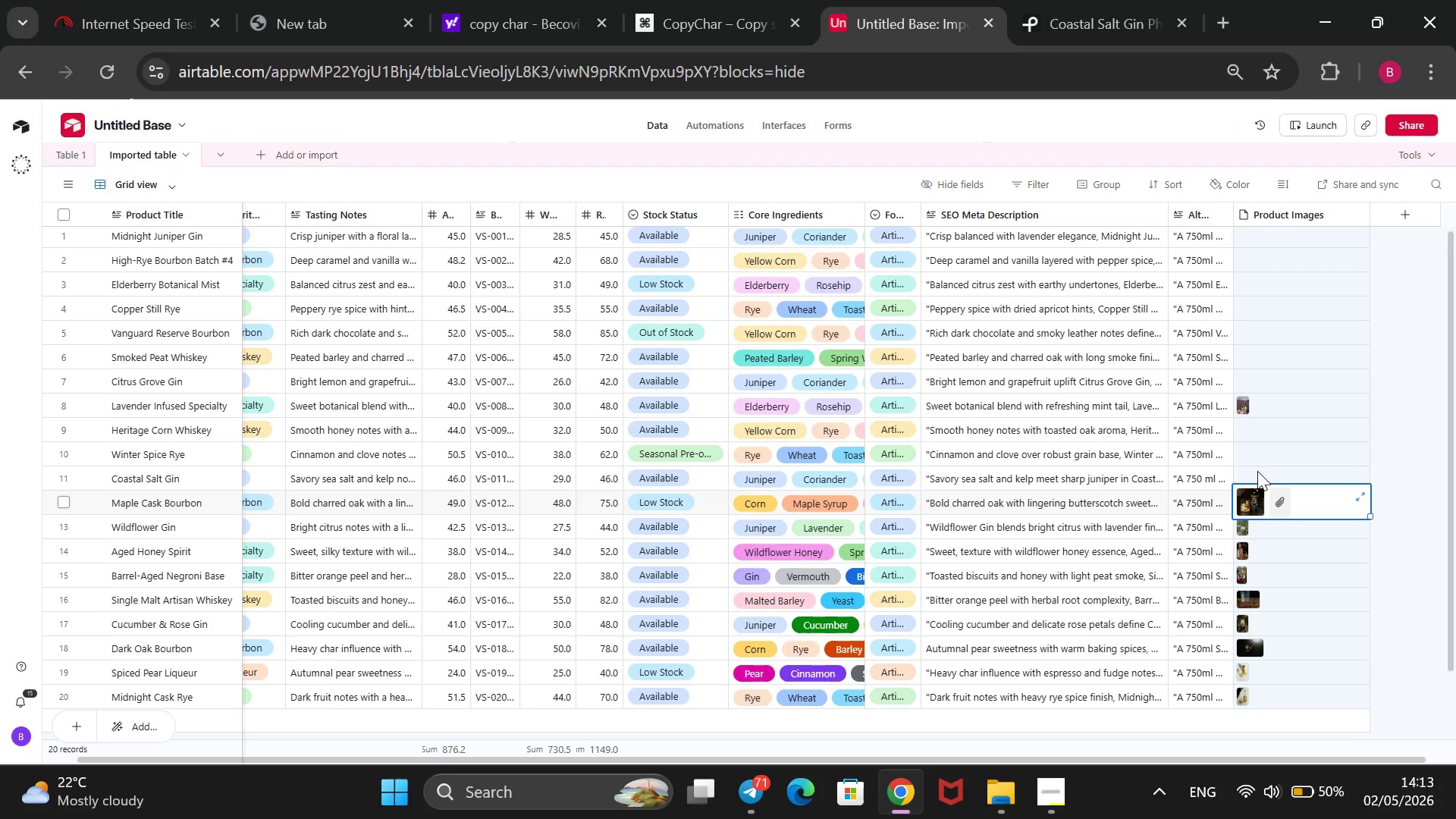 
left_click([1257, 469])
 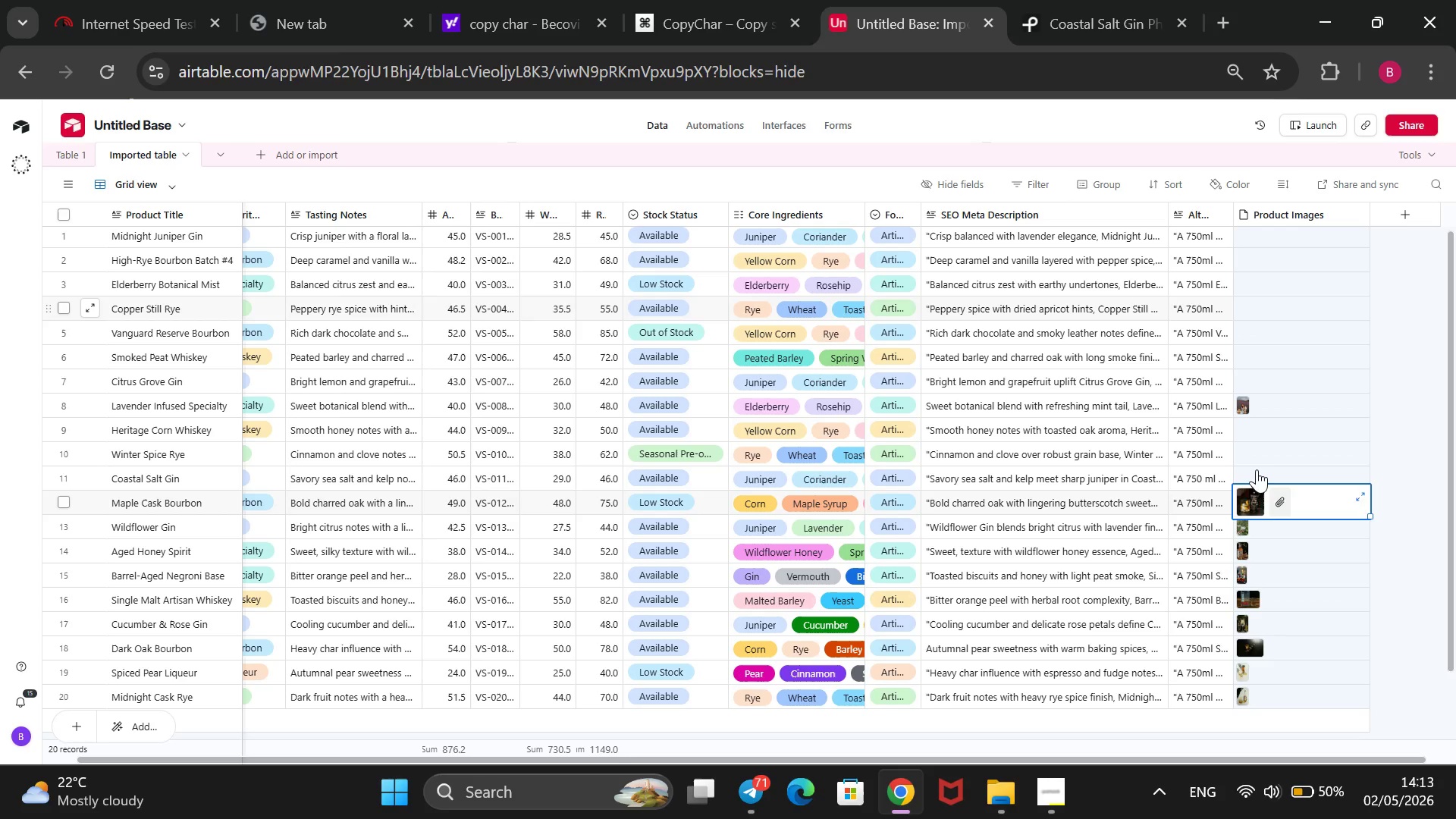 
left_click([1254, 469])
 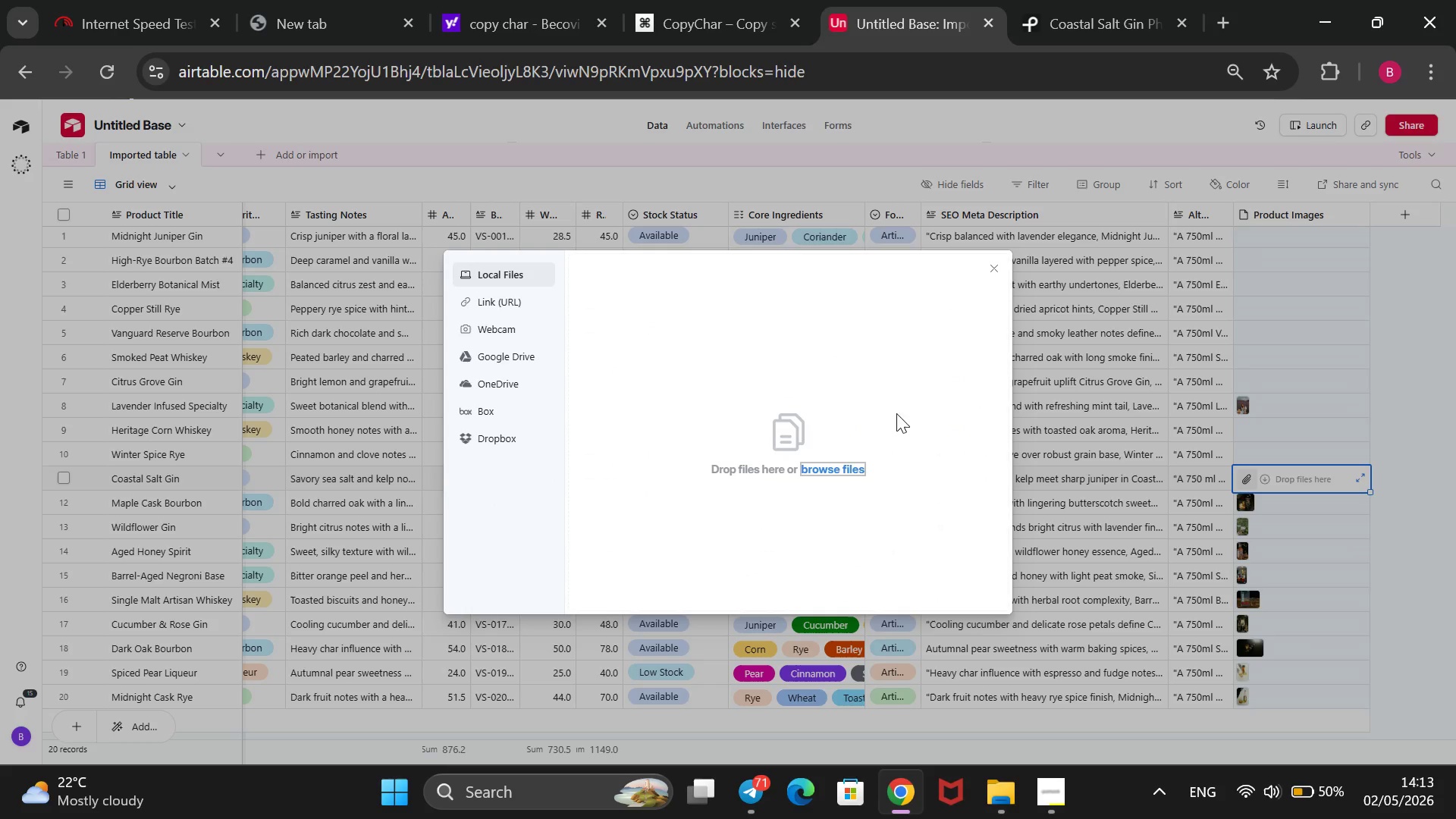 
wait(5.27)
 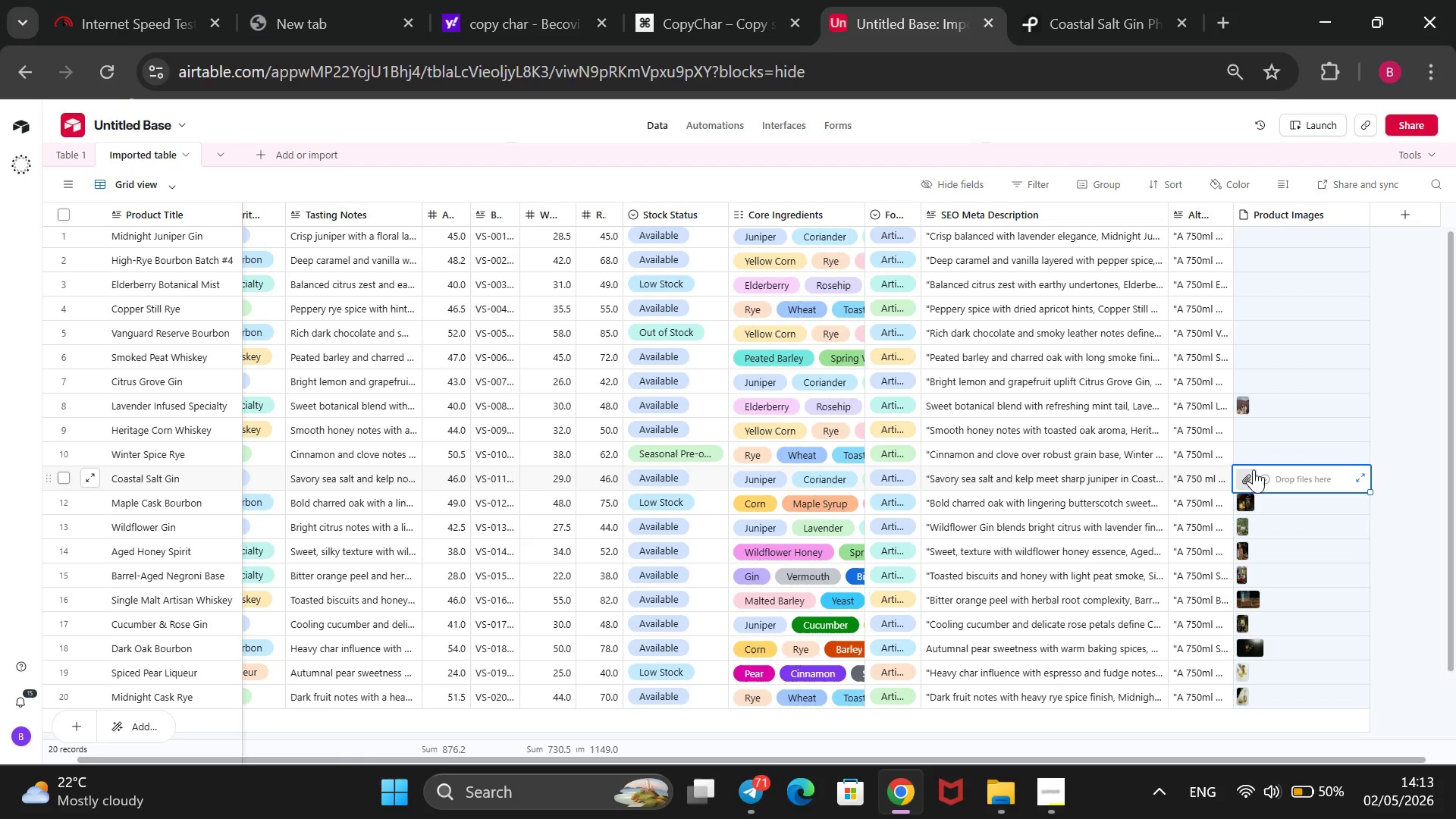 
left_click([502, 294])
 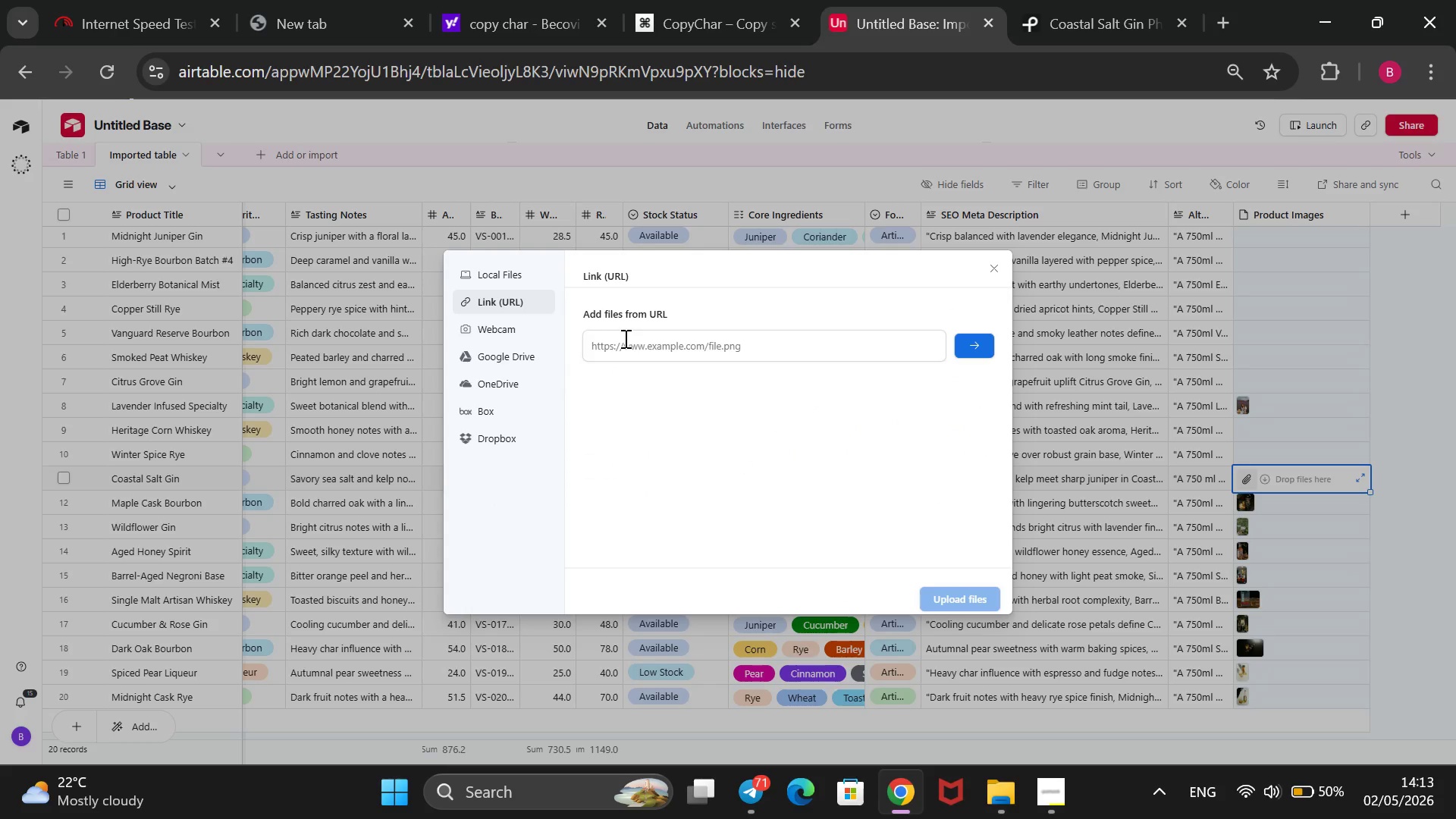 
left_click([624, 338])
 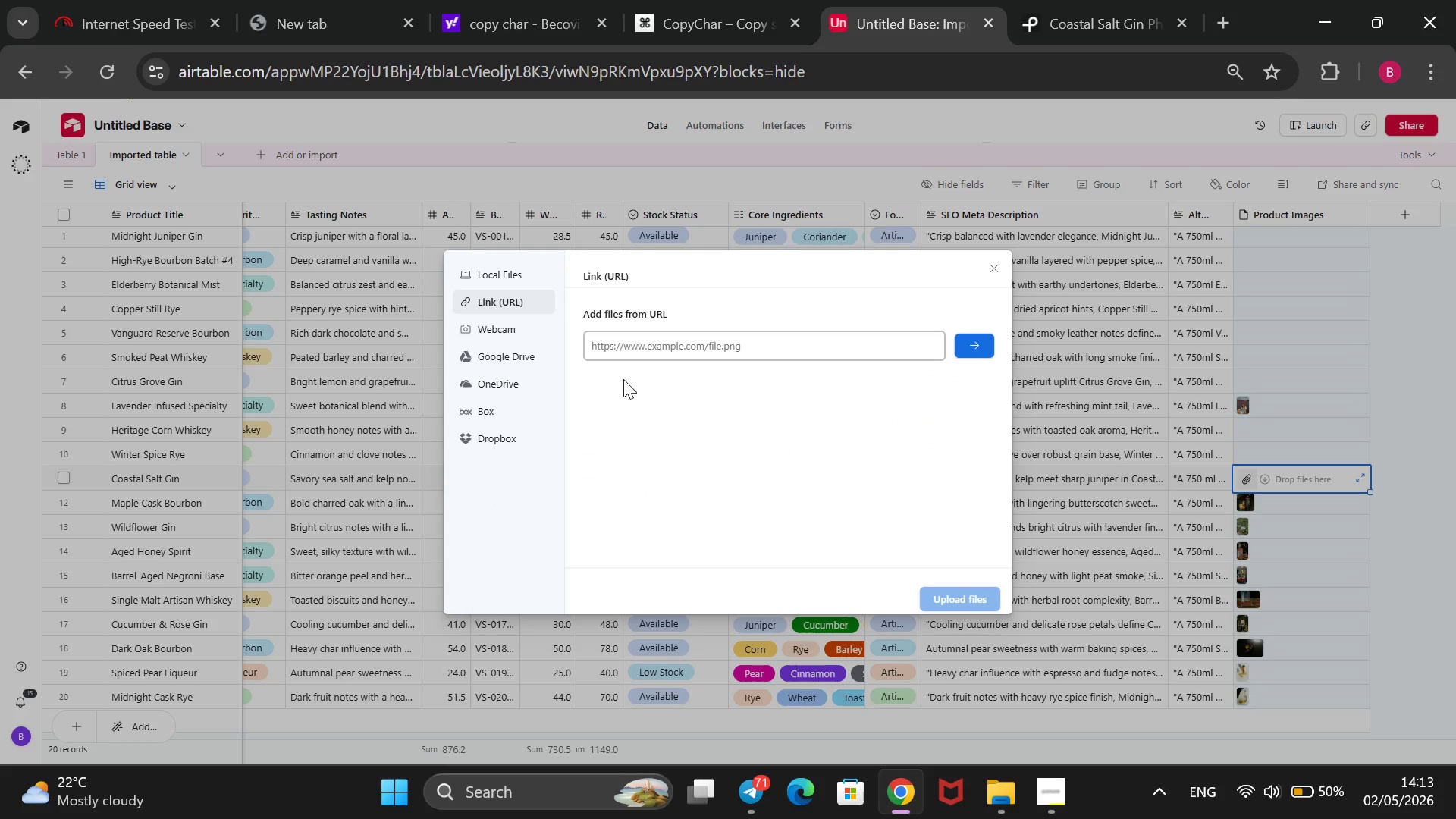 
key(Control+V)
 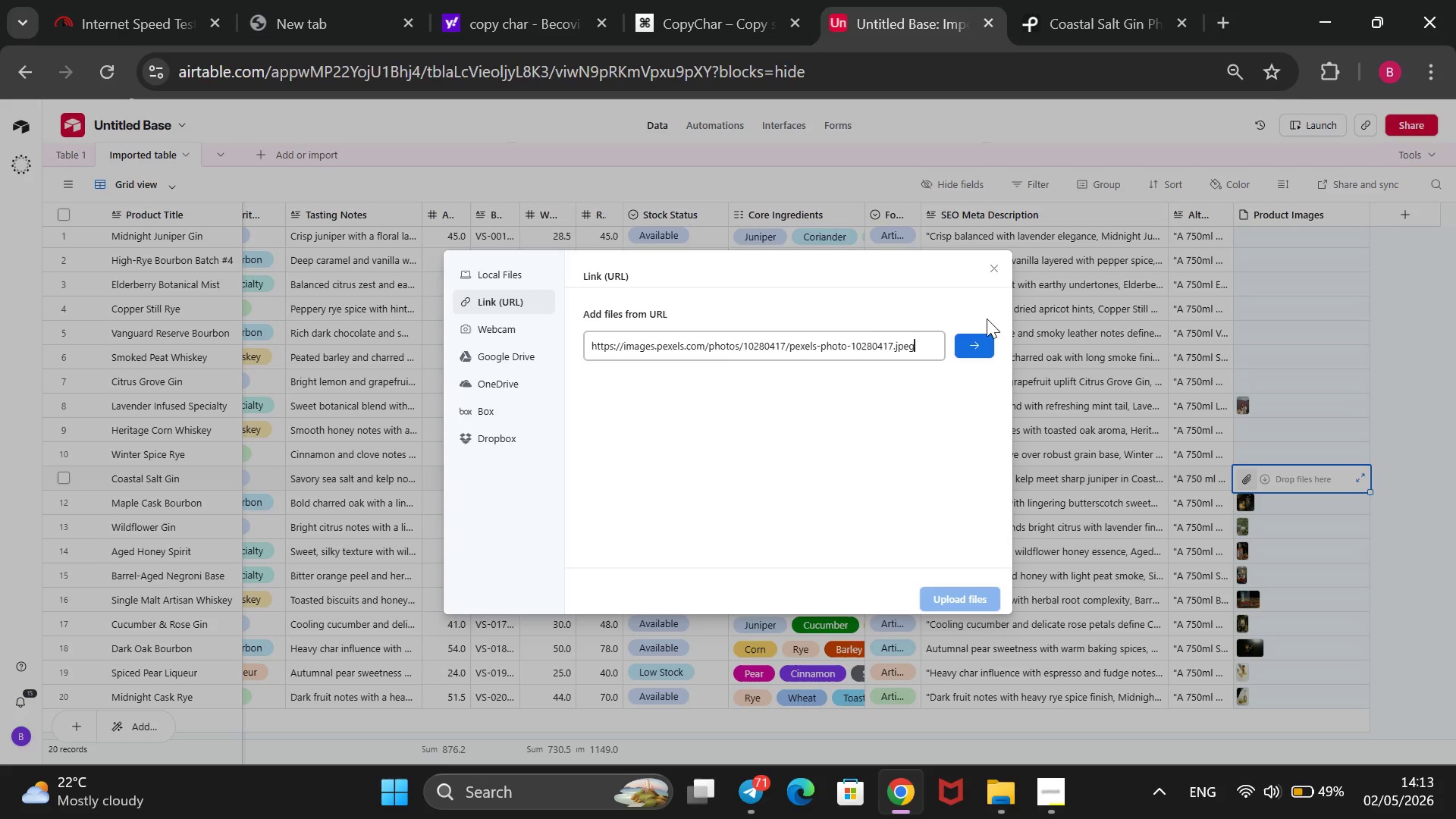 
left_click([974, 347])
 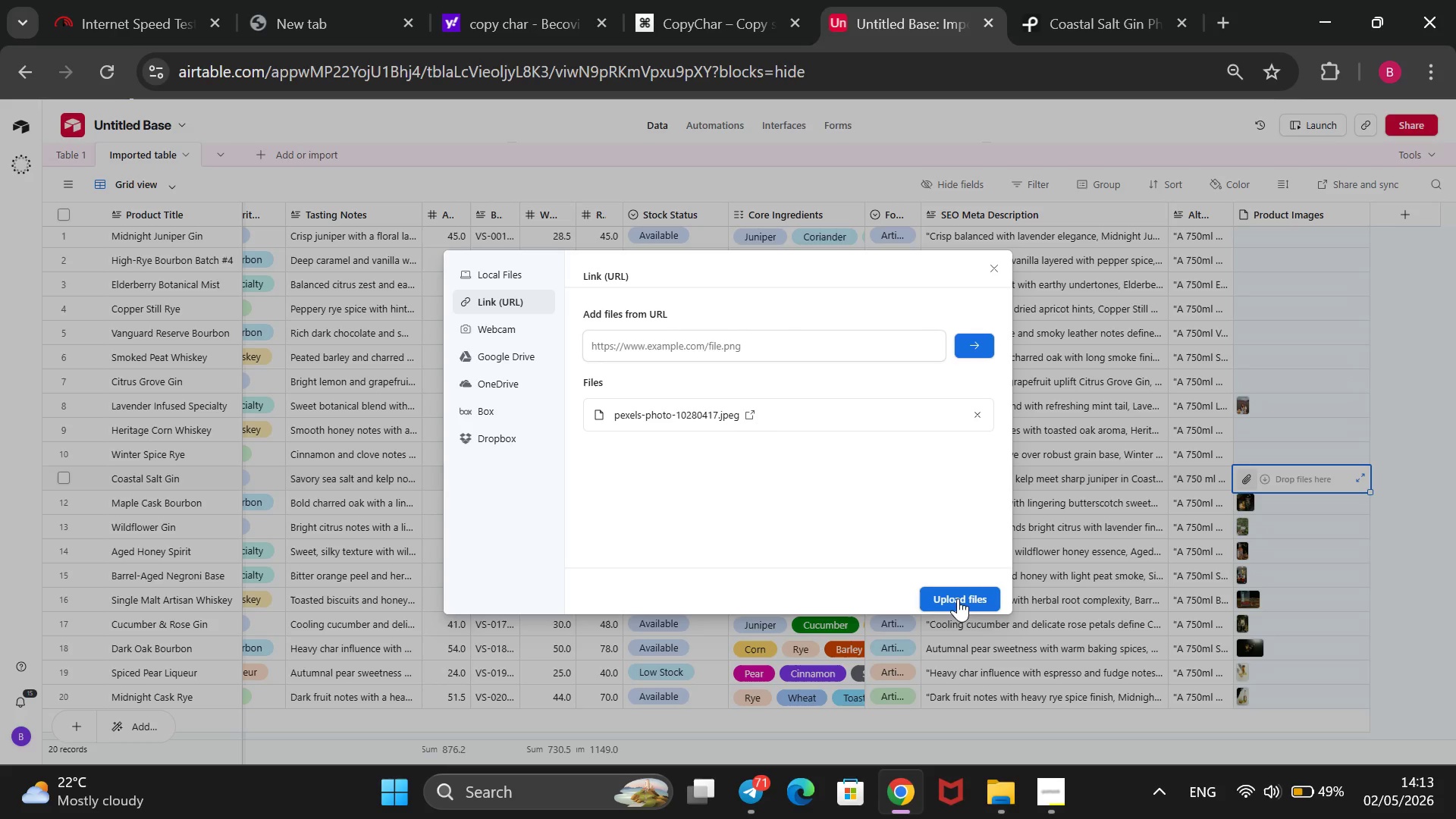 
left_click([959, 597])
 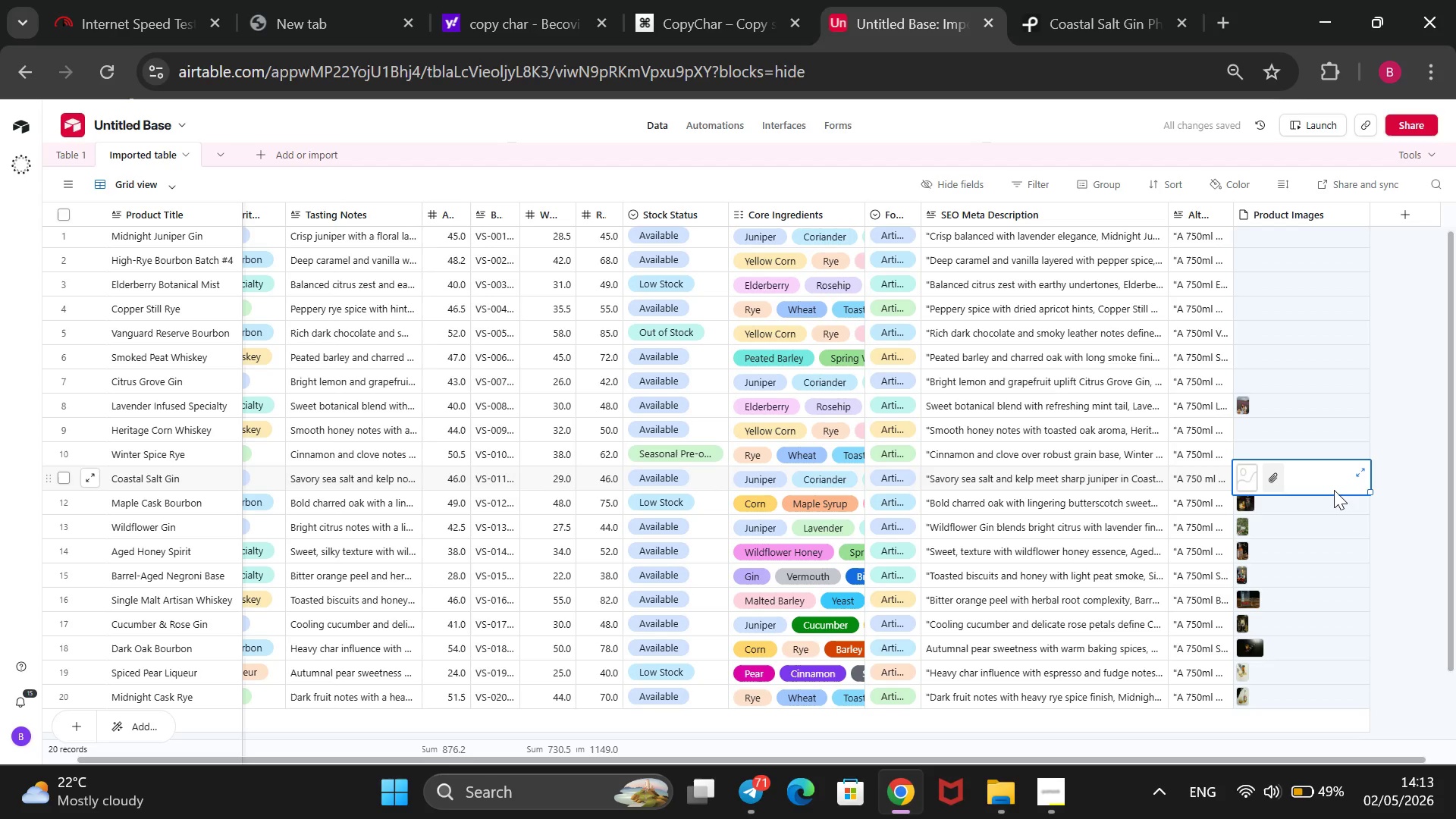 
wait(6.8)
 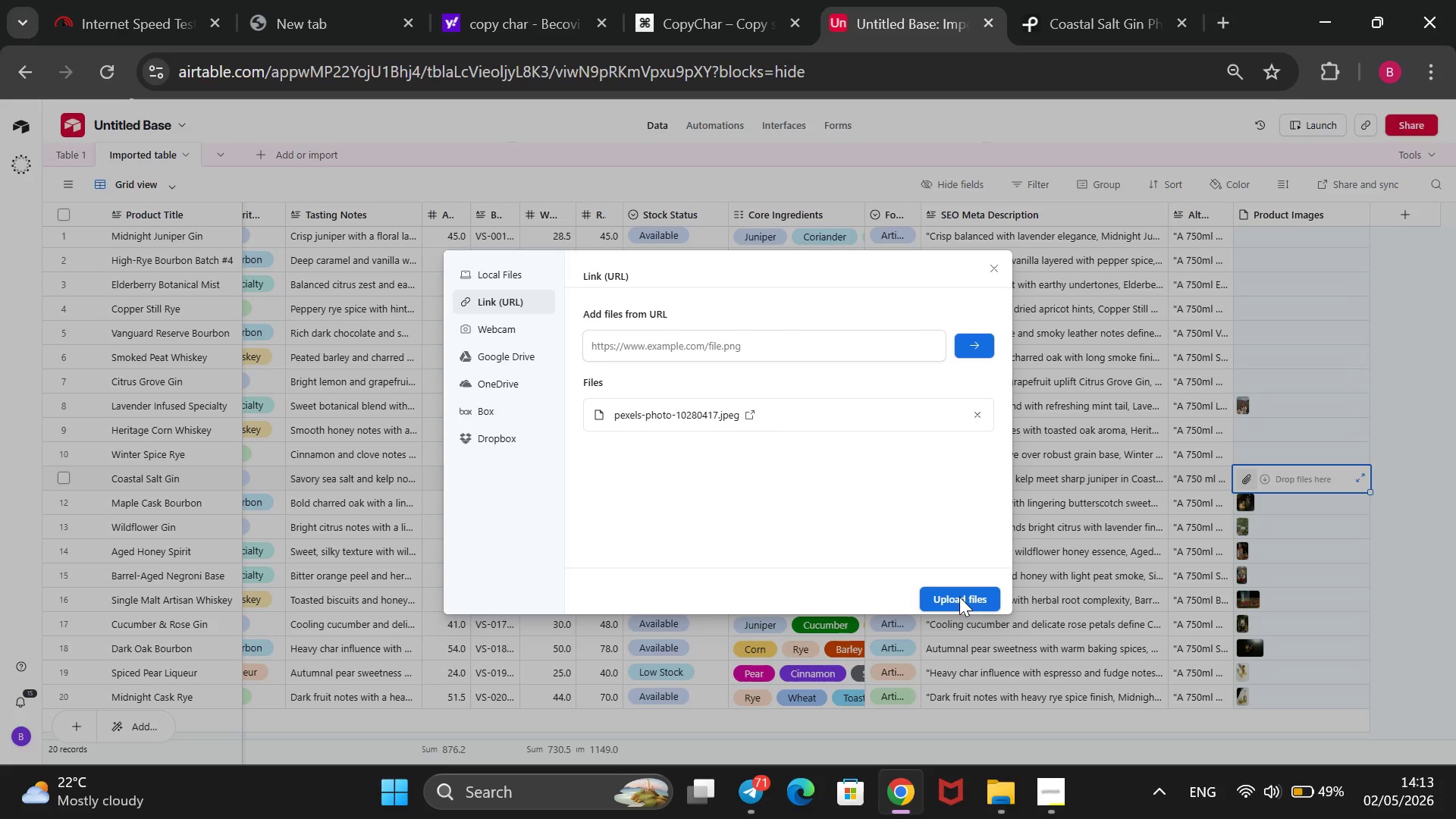 
left_click([1127, 0])
 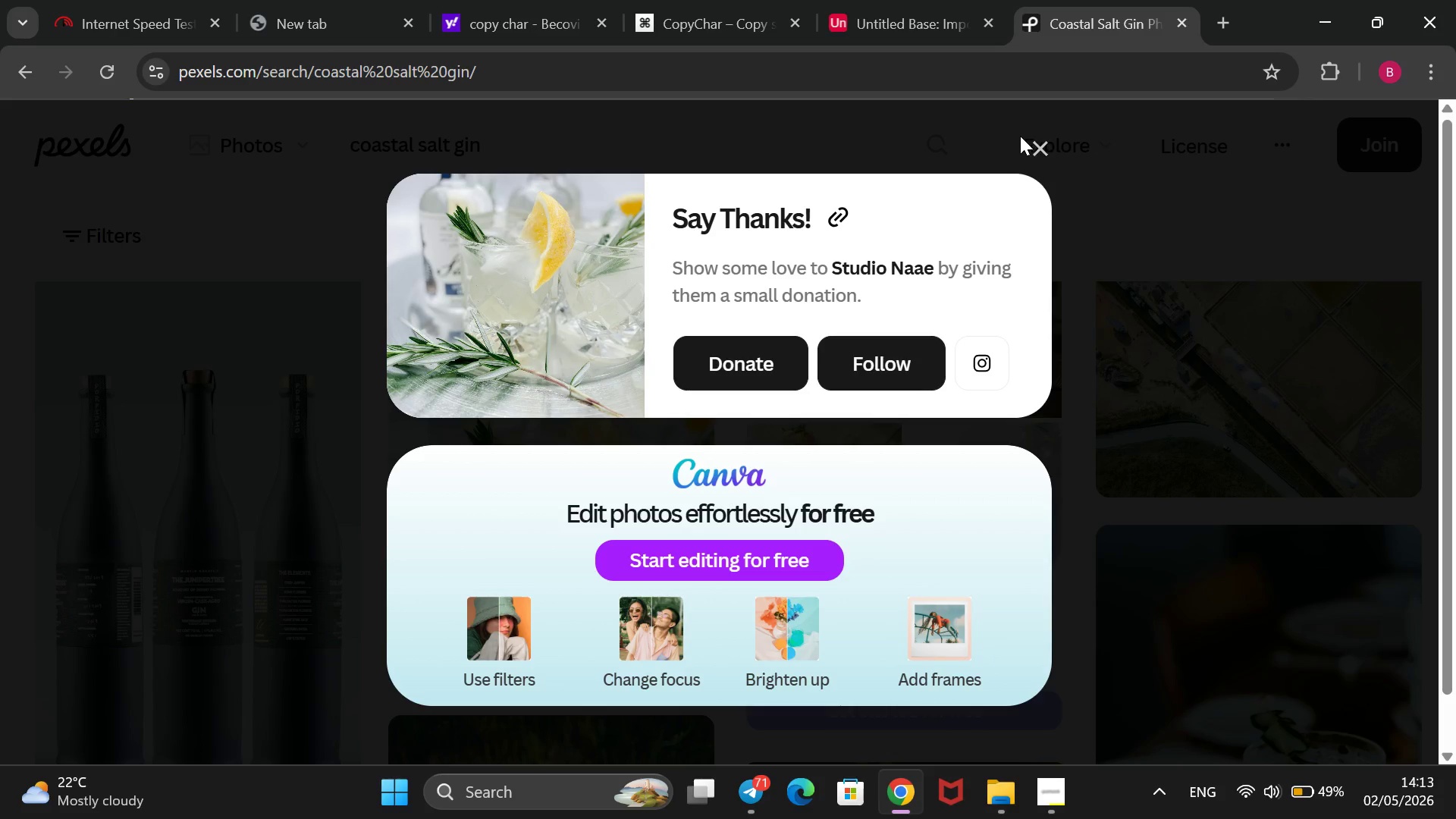 
left_click([1039, 138])
 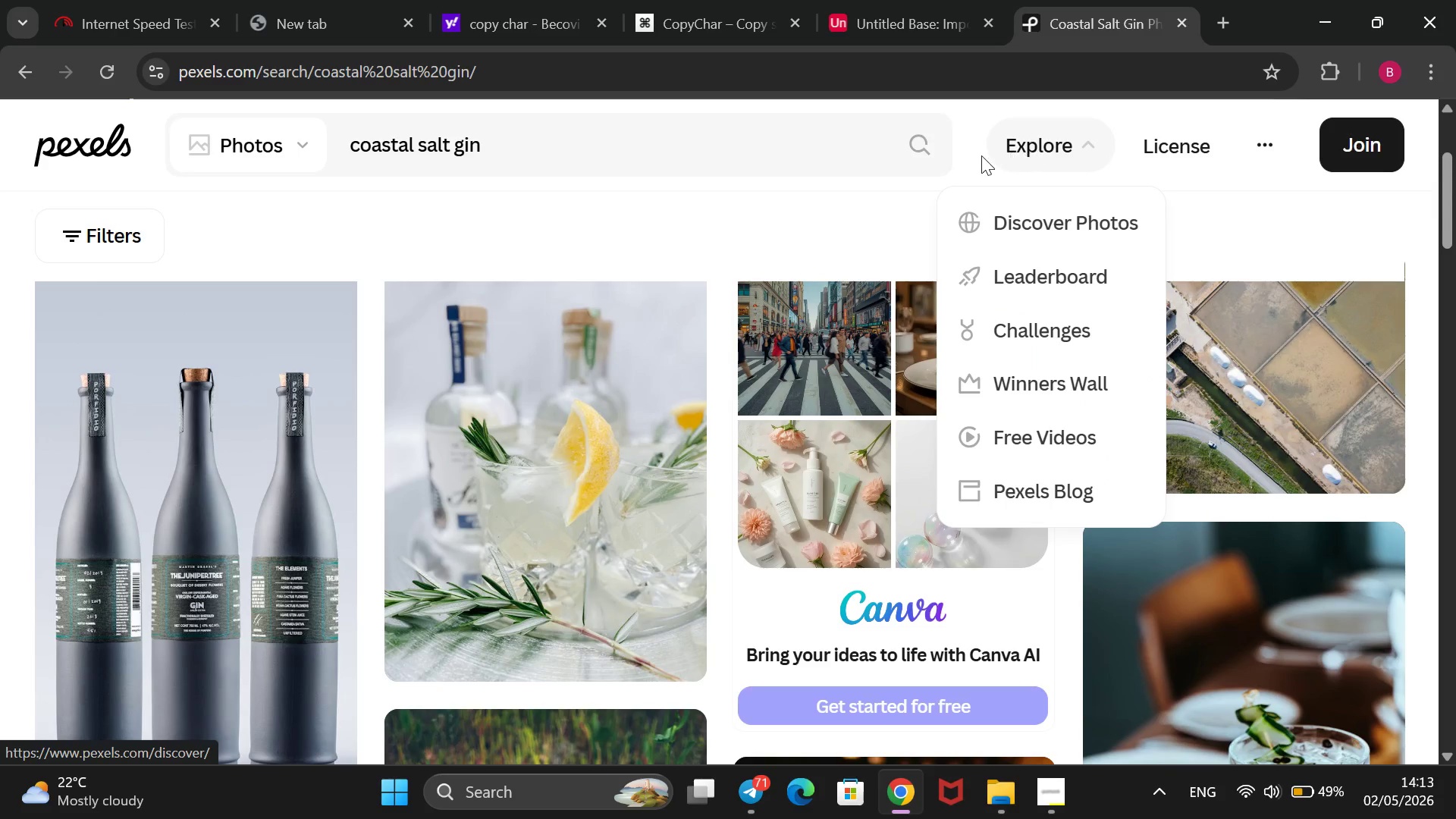 
left_click_drag(start_coordinate=[830, 155], to_coordinate=[299, 384])
 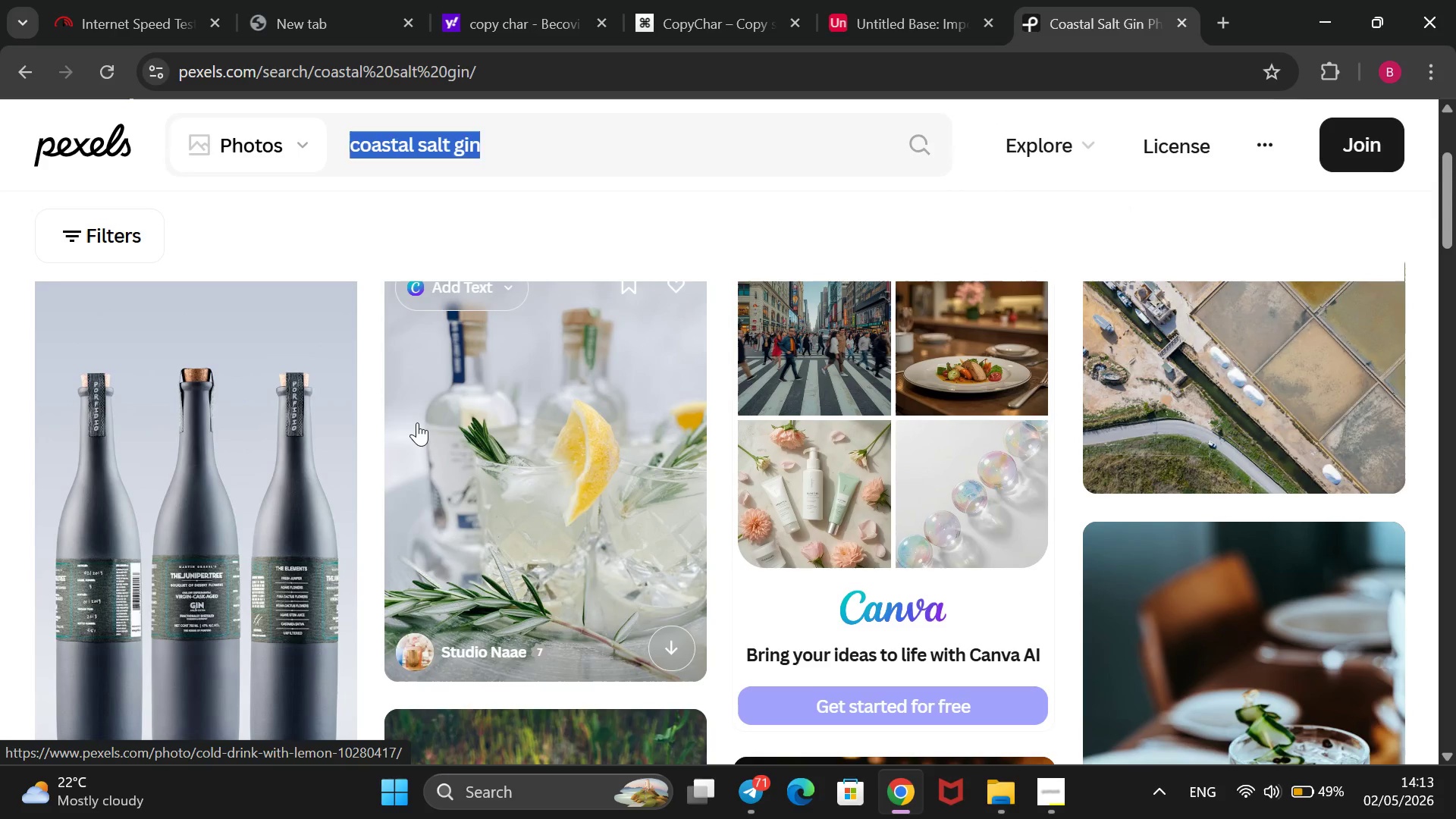 
key(Backspace)
type(winter spice rye)
 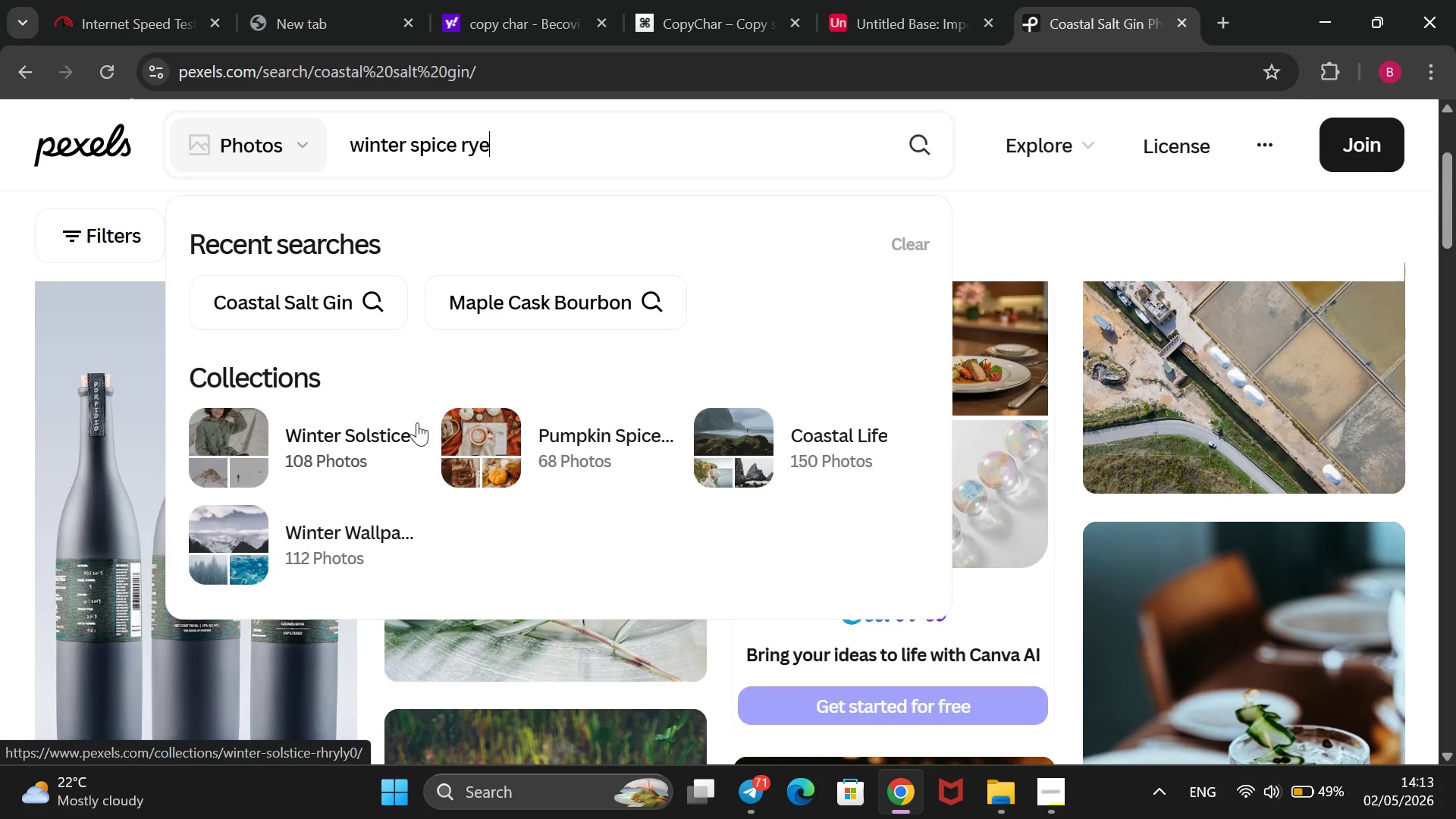 
key(Enter)
 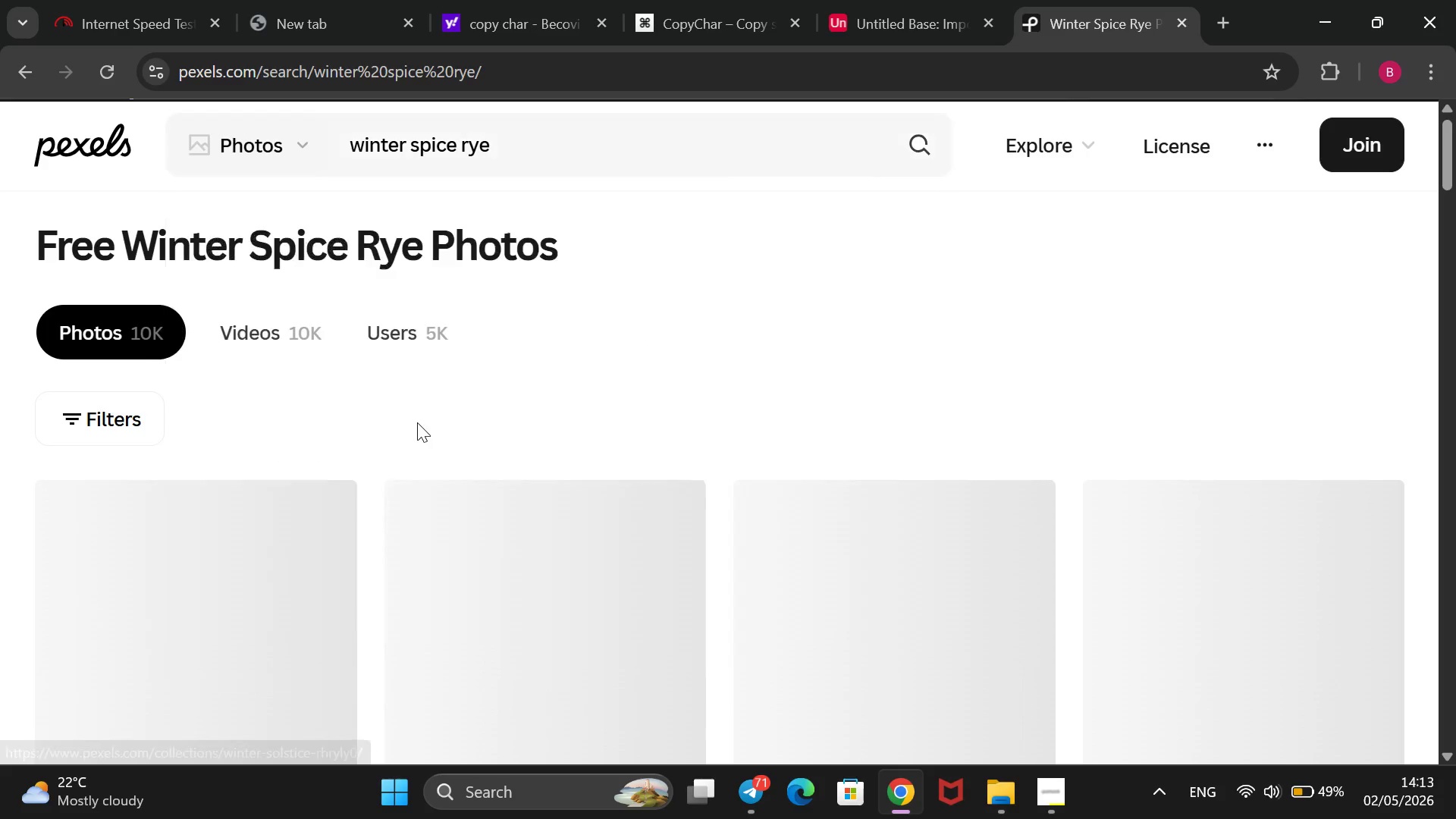 
wait(5.44)
 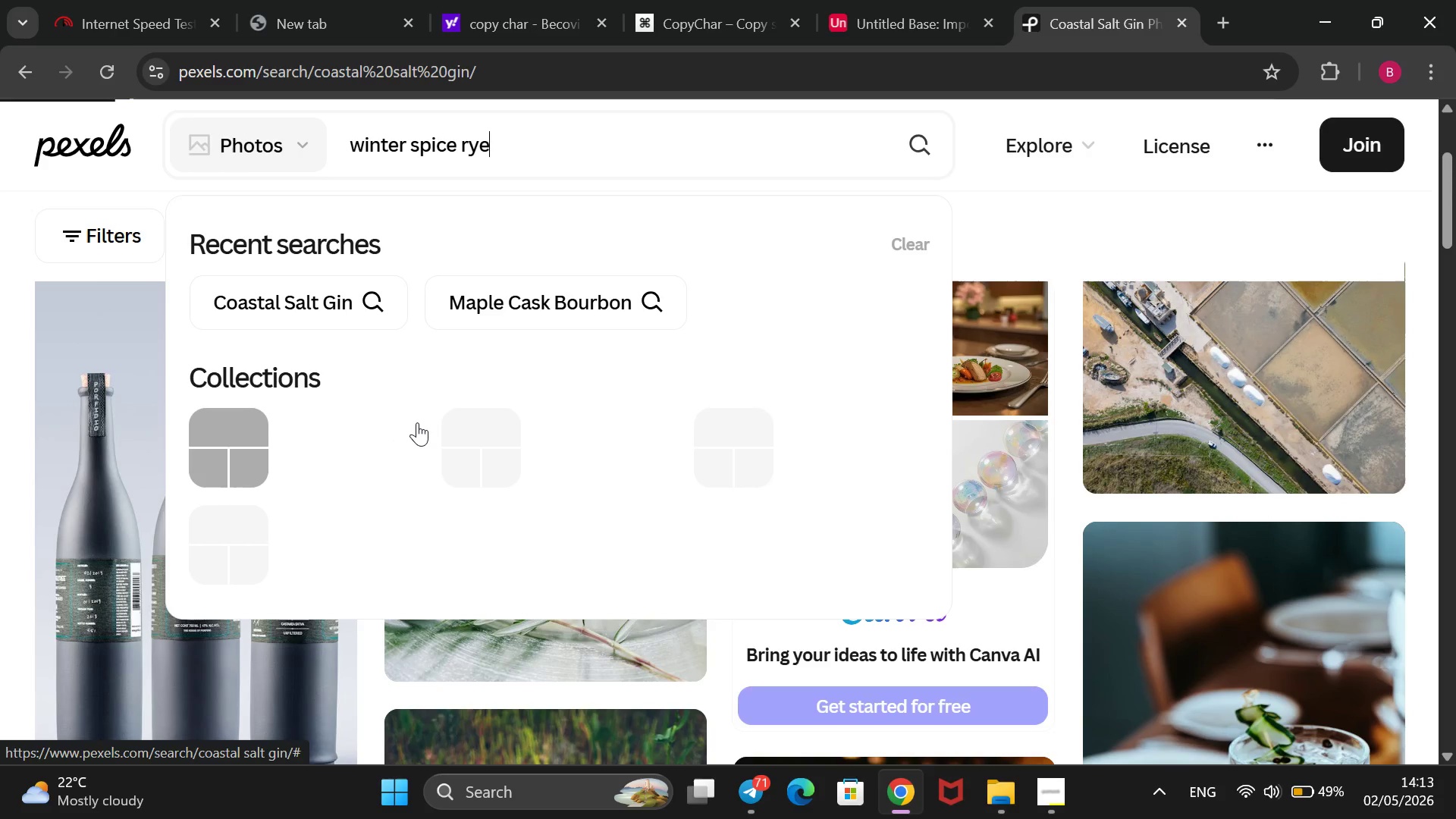 
scroll: coordinate [516, 567], scroll_direction: down, amount: 17.0
 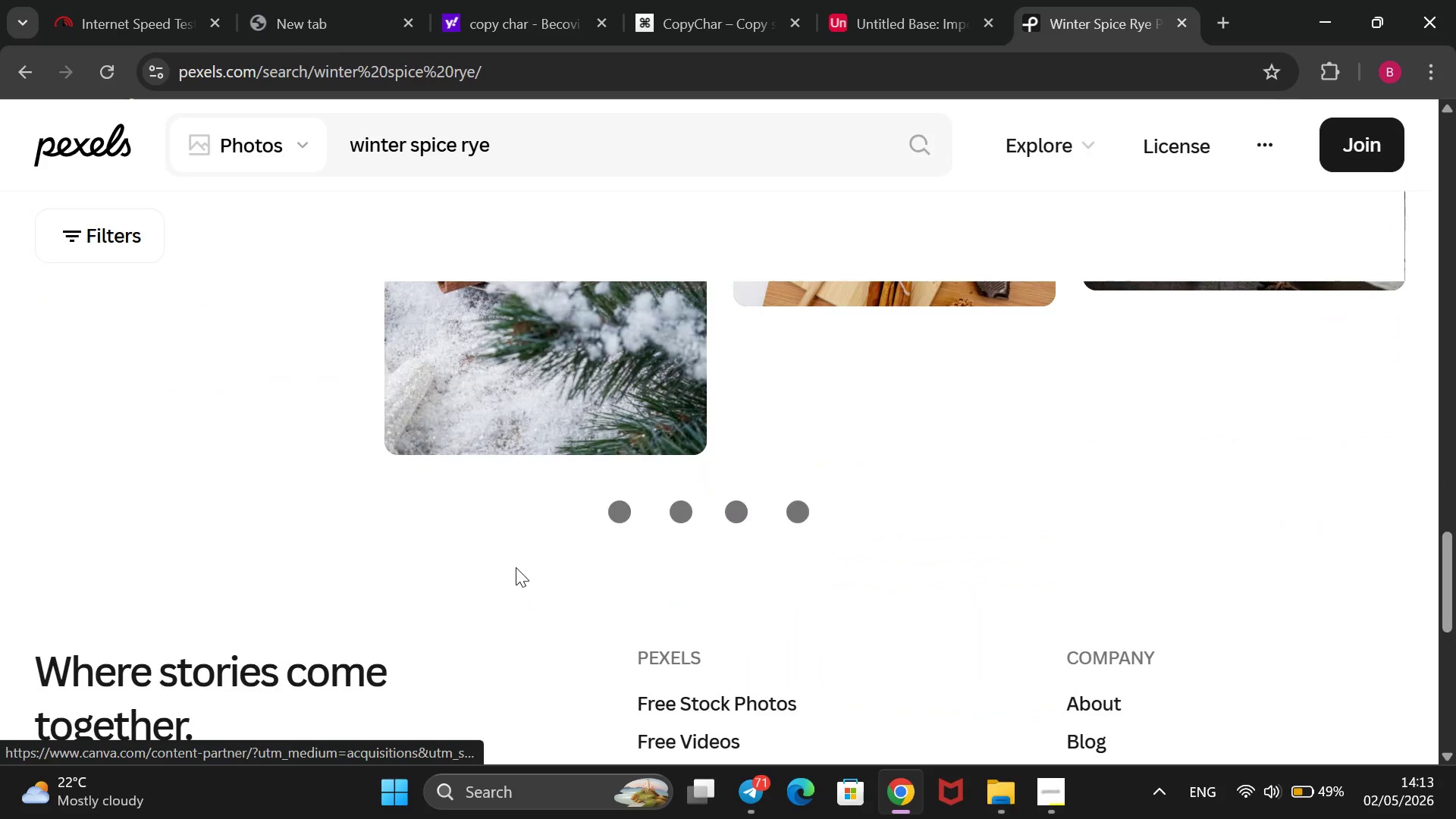 
scroll: coordinate [516, 567], scroll_direction: up, amount: 4.0
 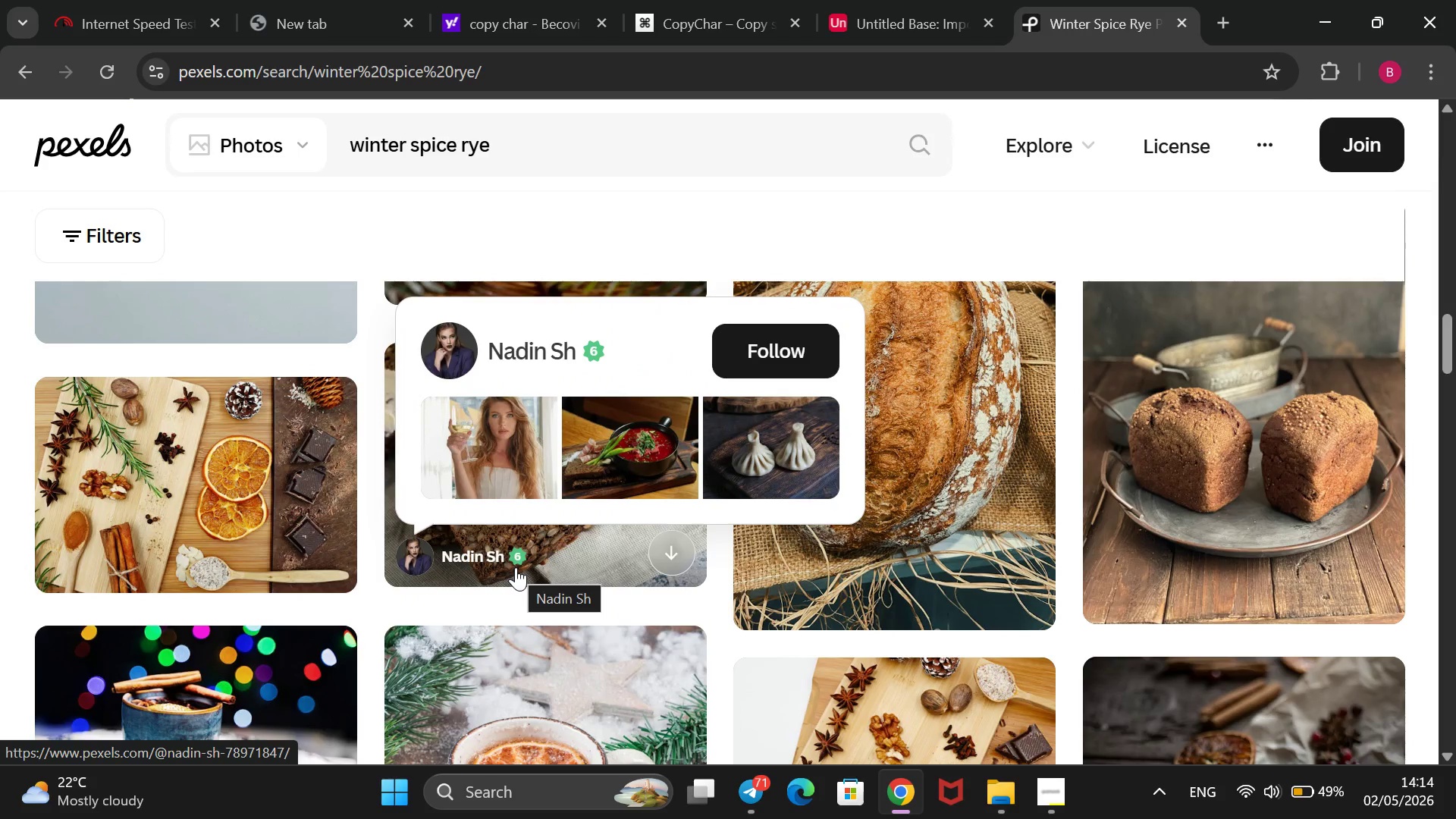 
wait(14.06)
 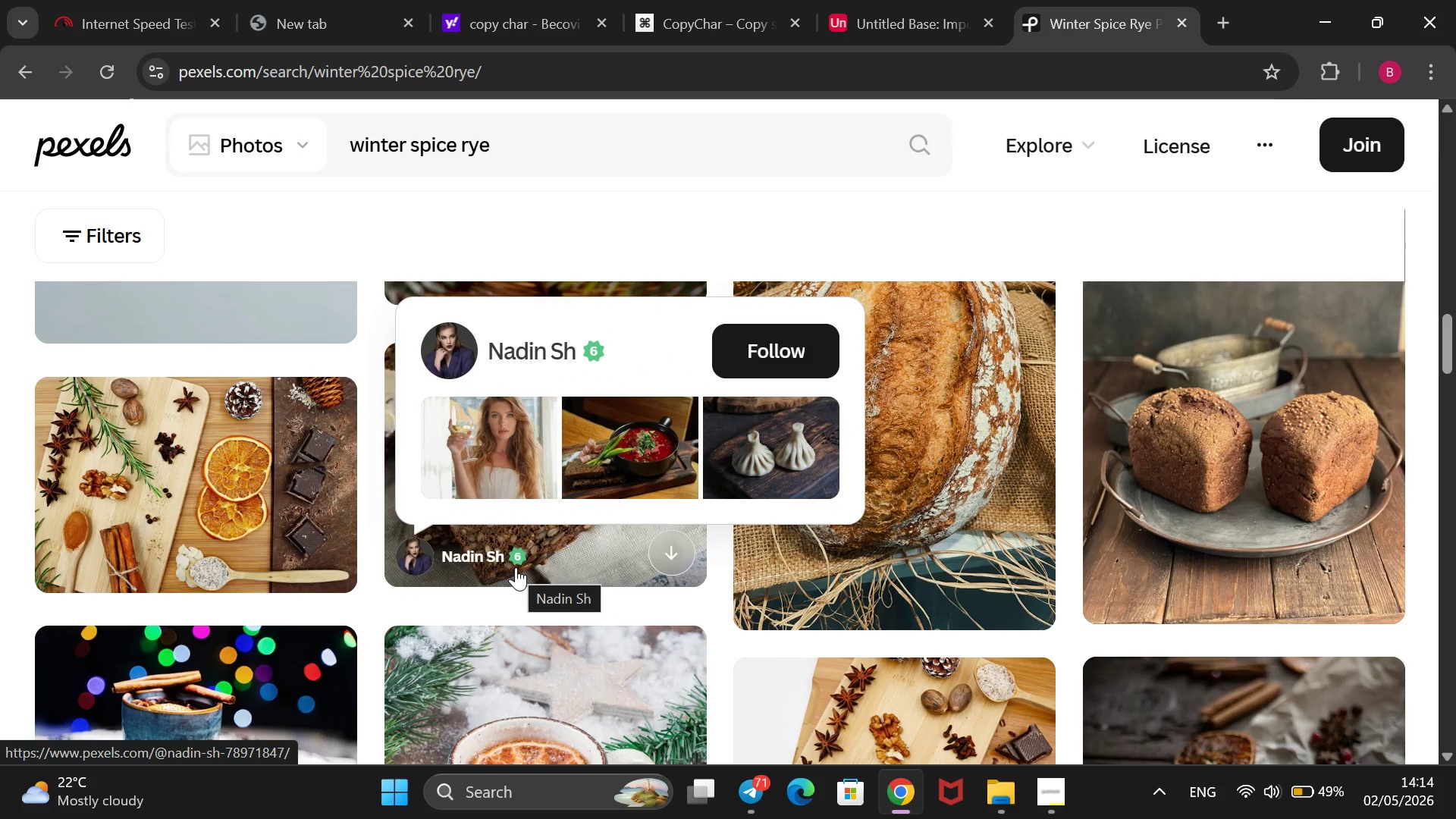 
left_click([513, 155])
 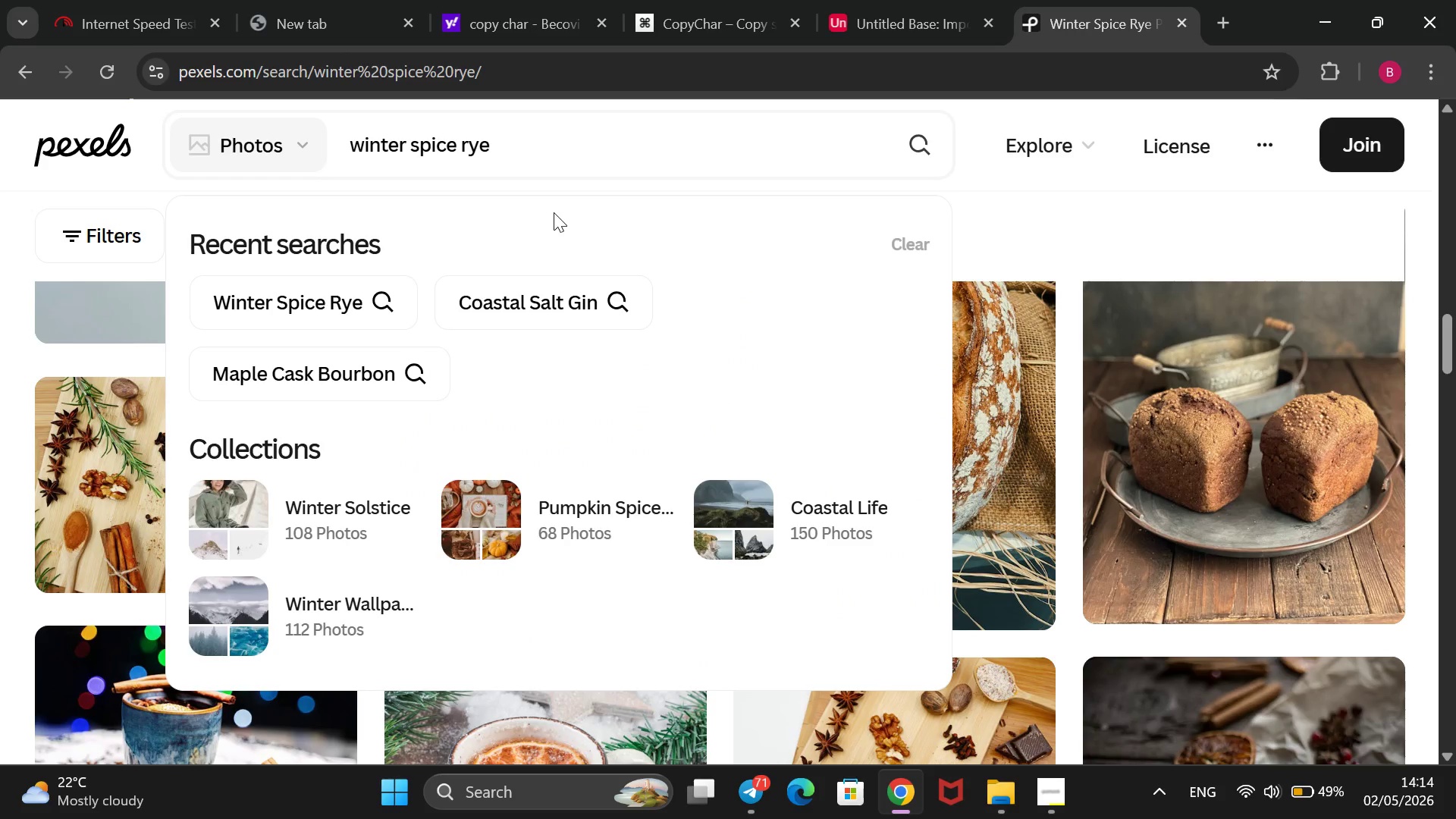 
type( bottle)
 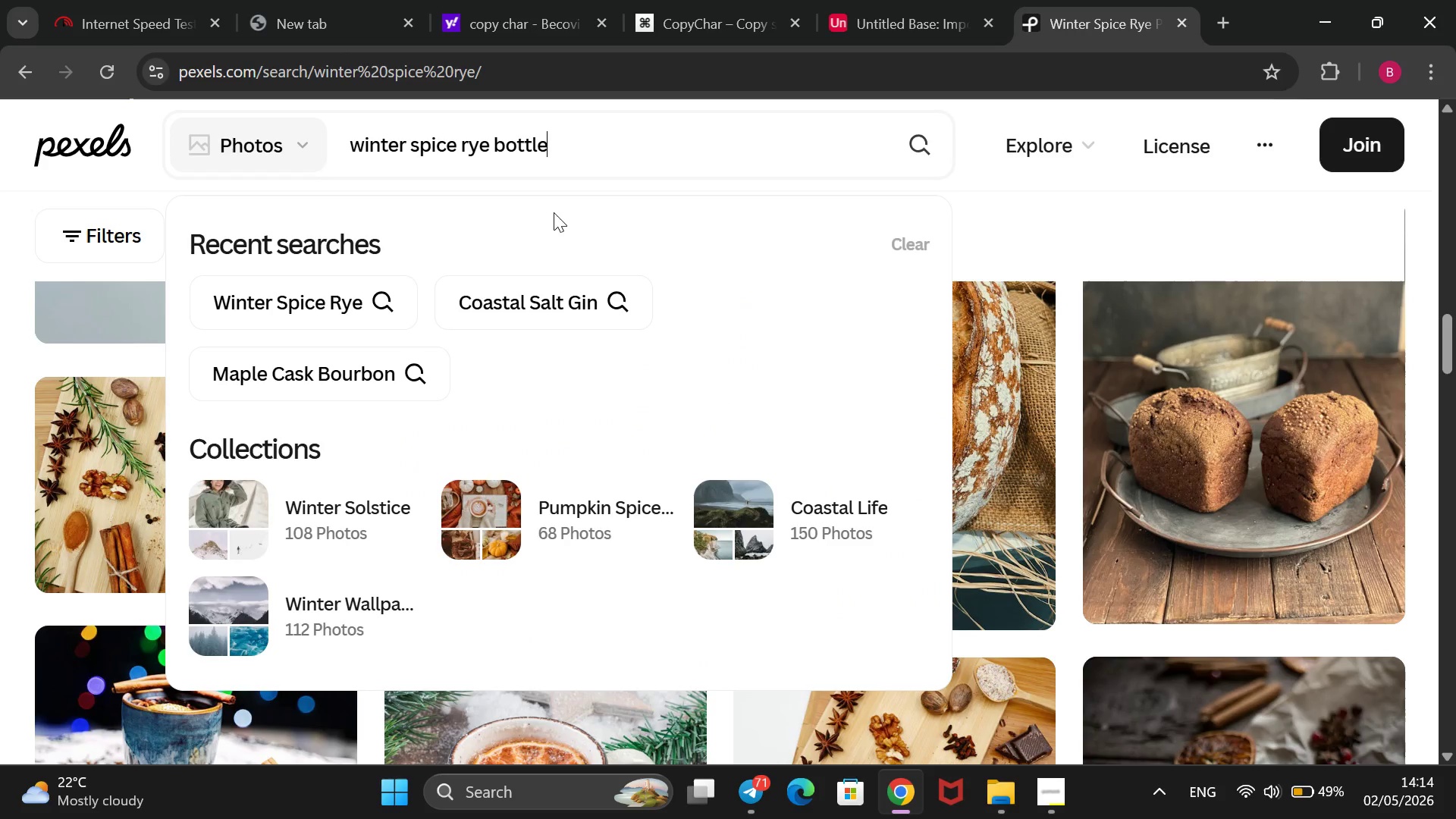 
key(Enter)
 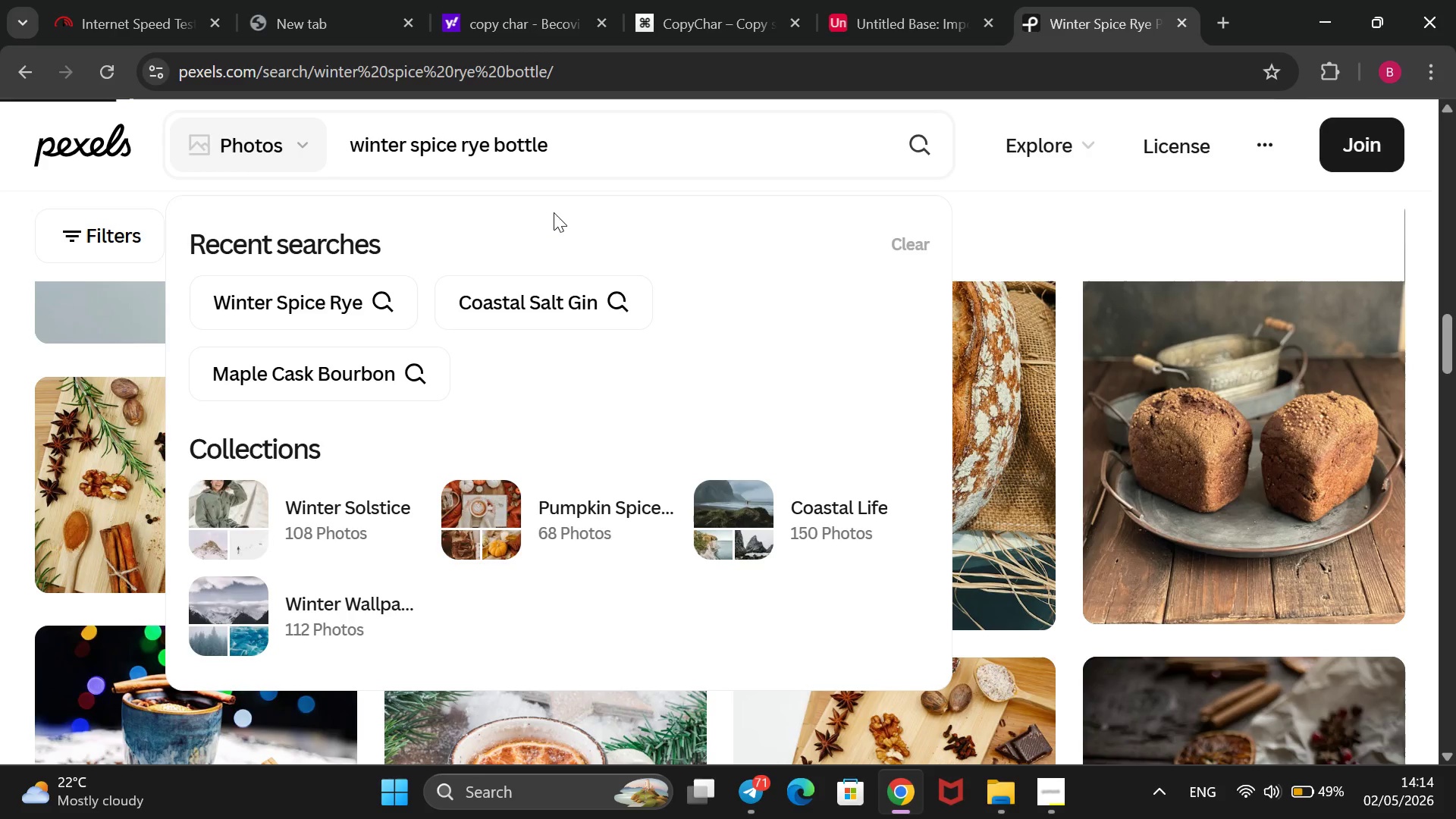 
wait(8.69)
 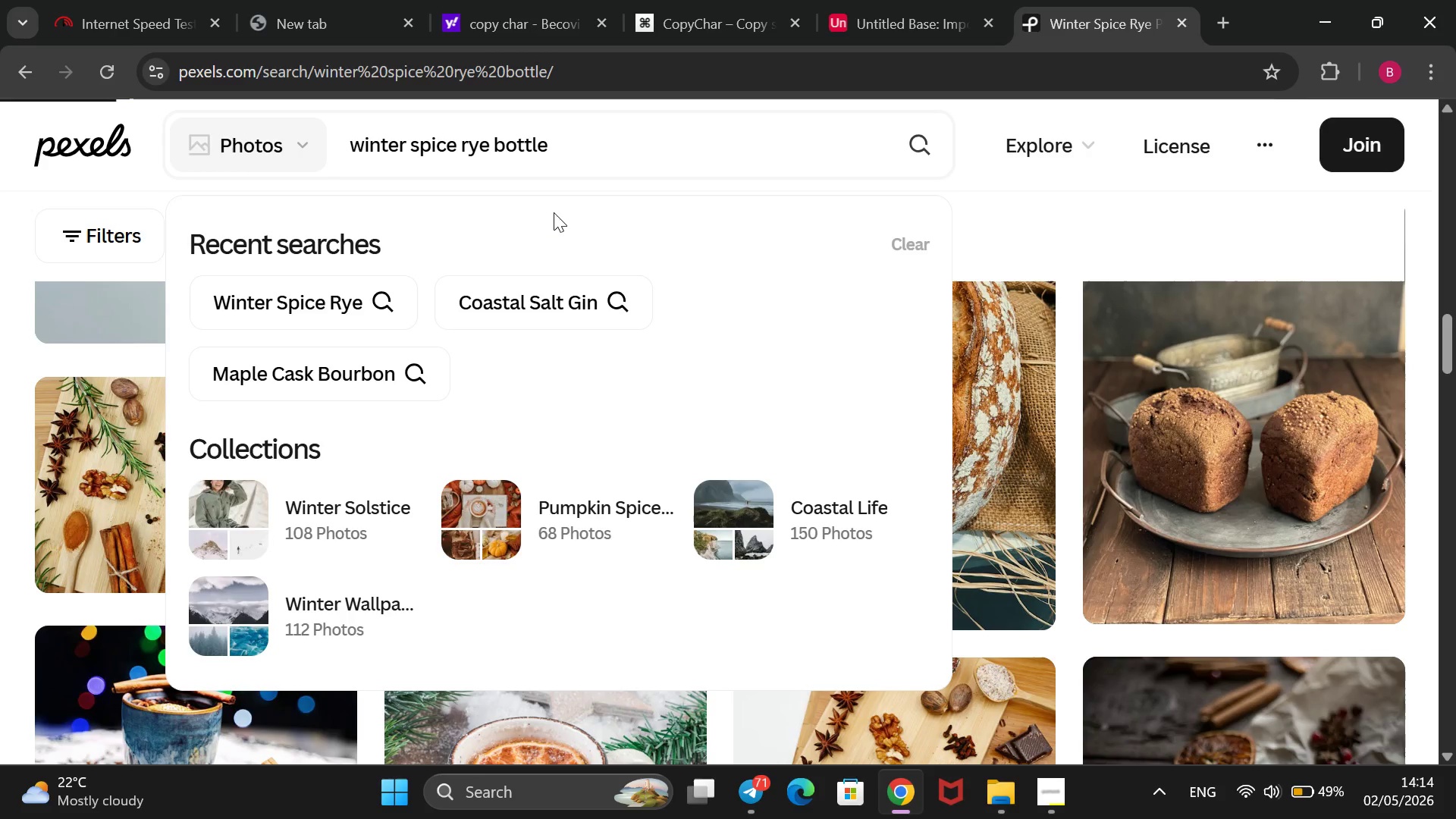 
scroll: coordinate [1035, 237], scroll_direction: down, amount: 1.0
 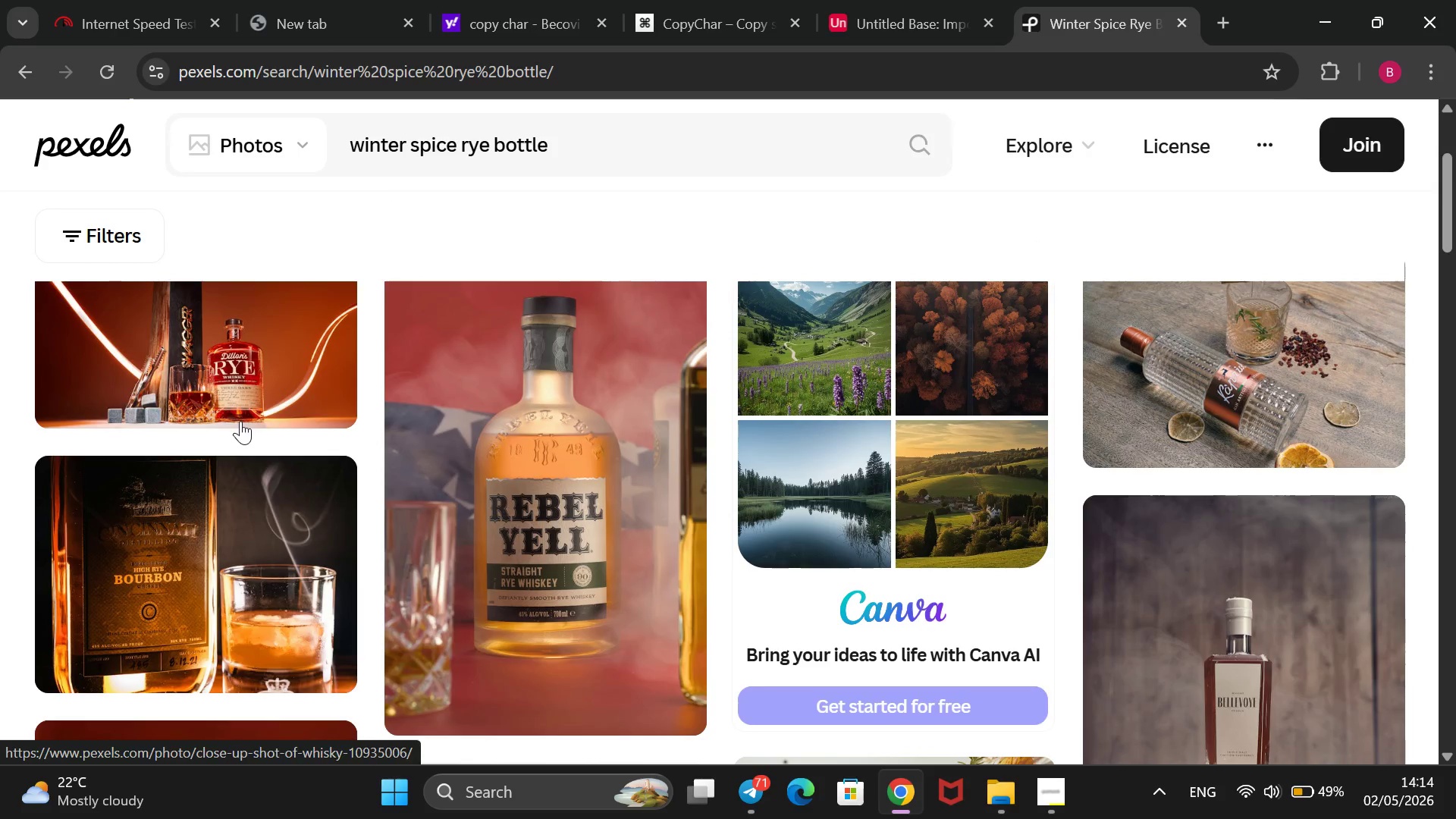 
right_click([229, 341])
 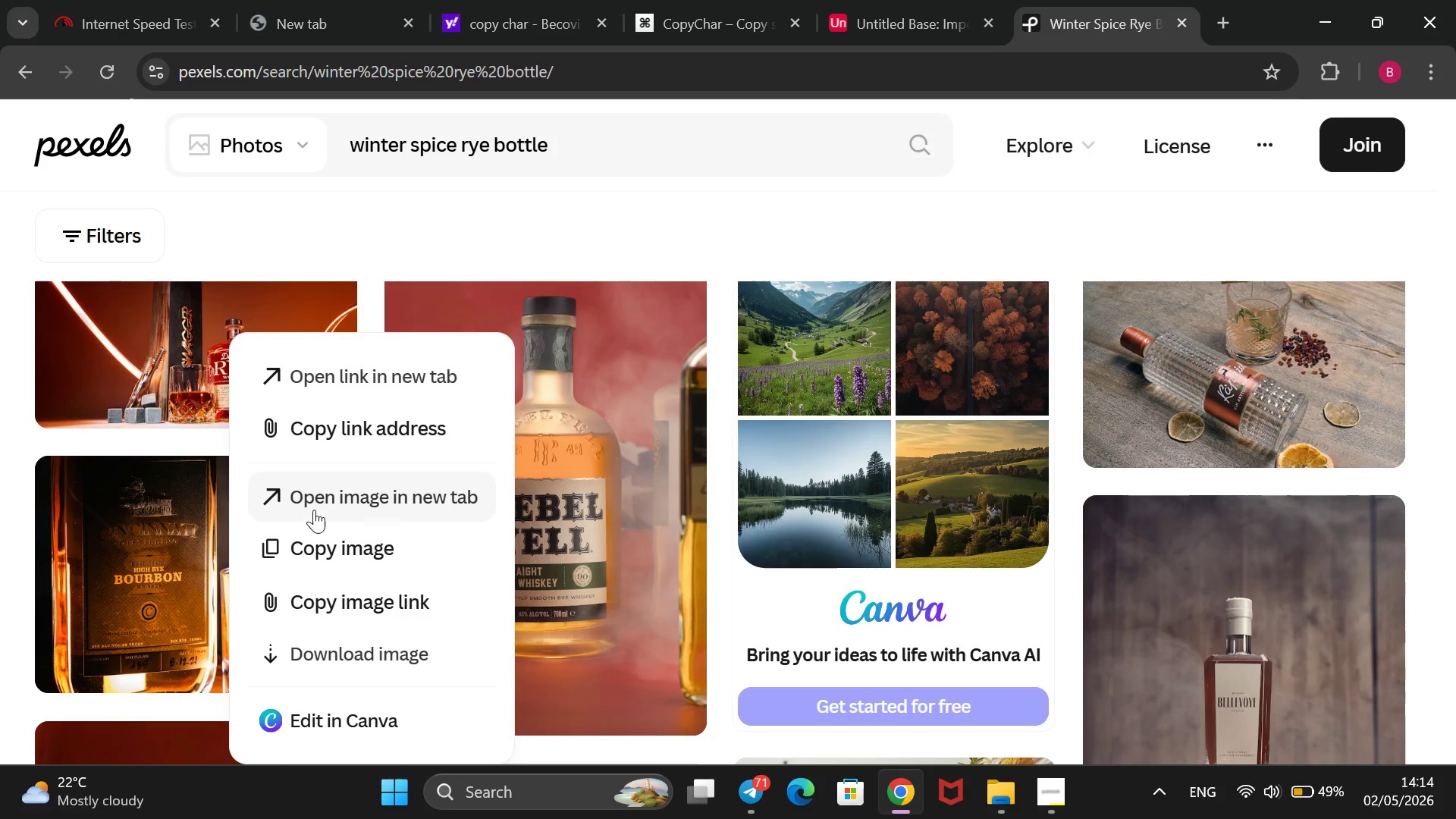 
left_click([309, 609])
 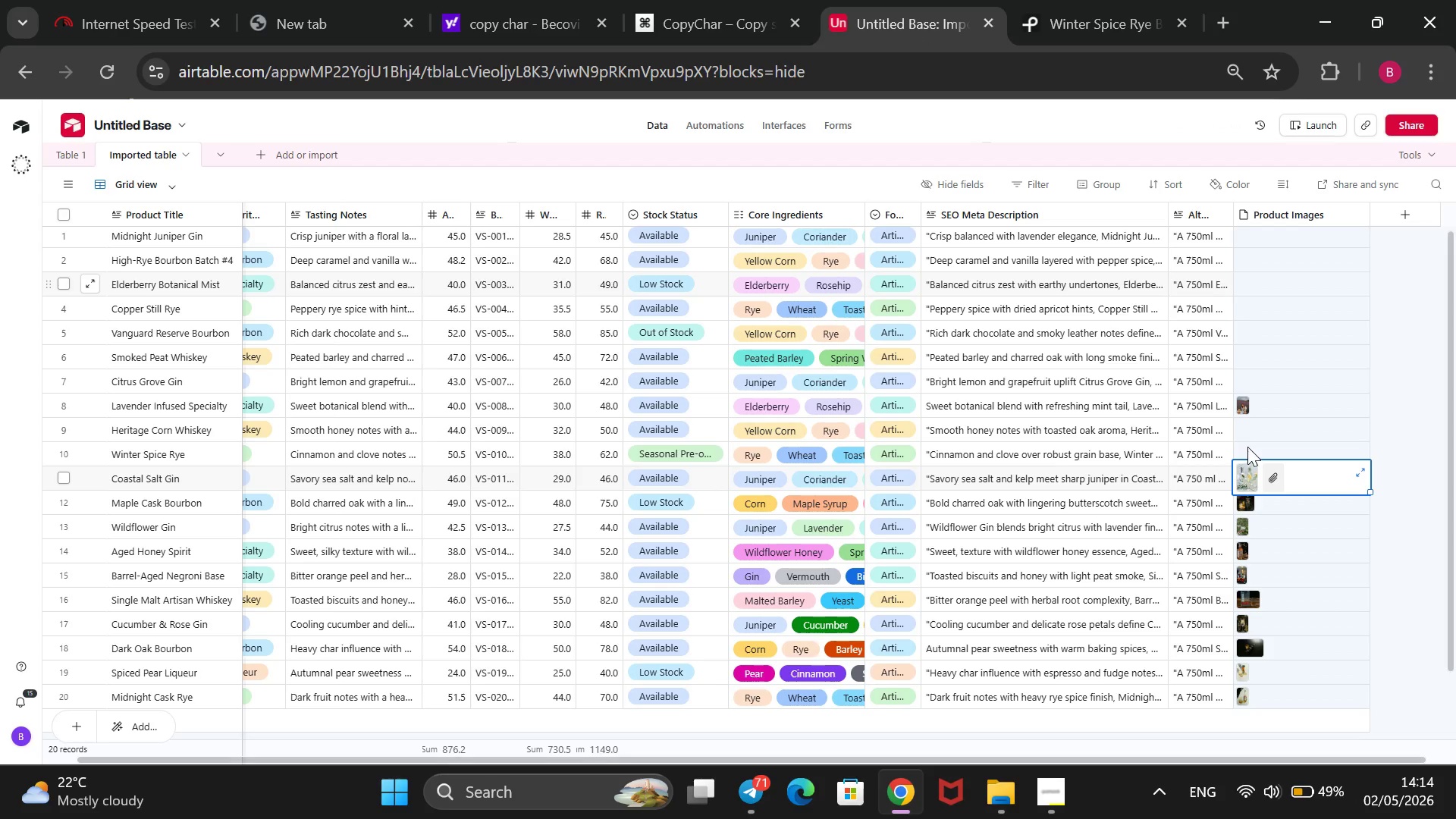 
left_click([1250, 443])
 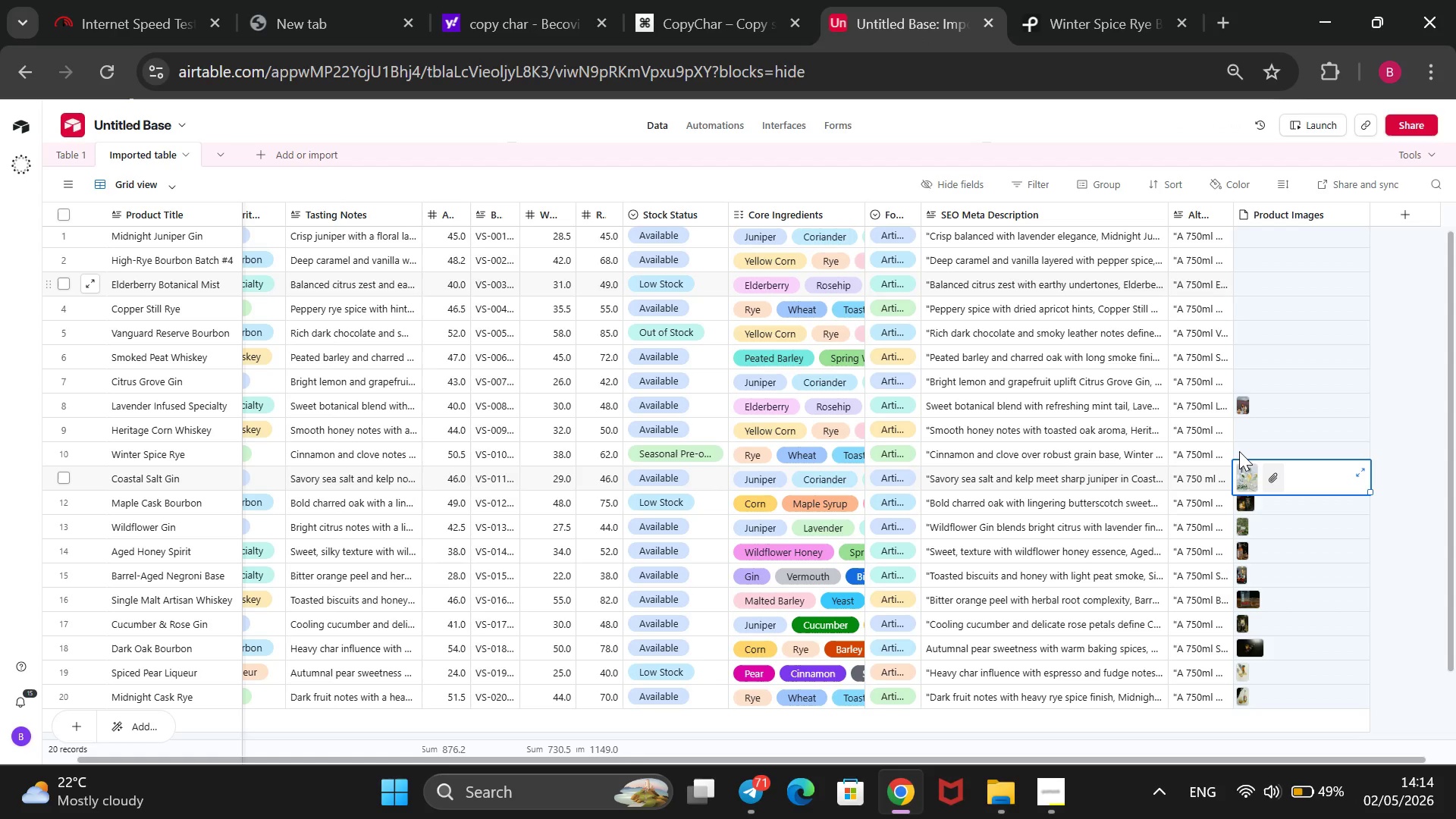 
left_click([1239, 451])
 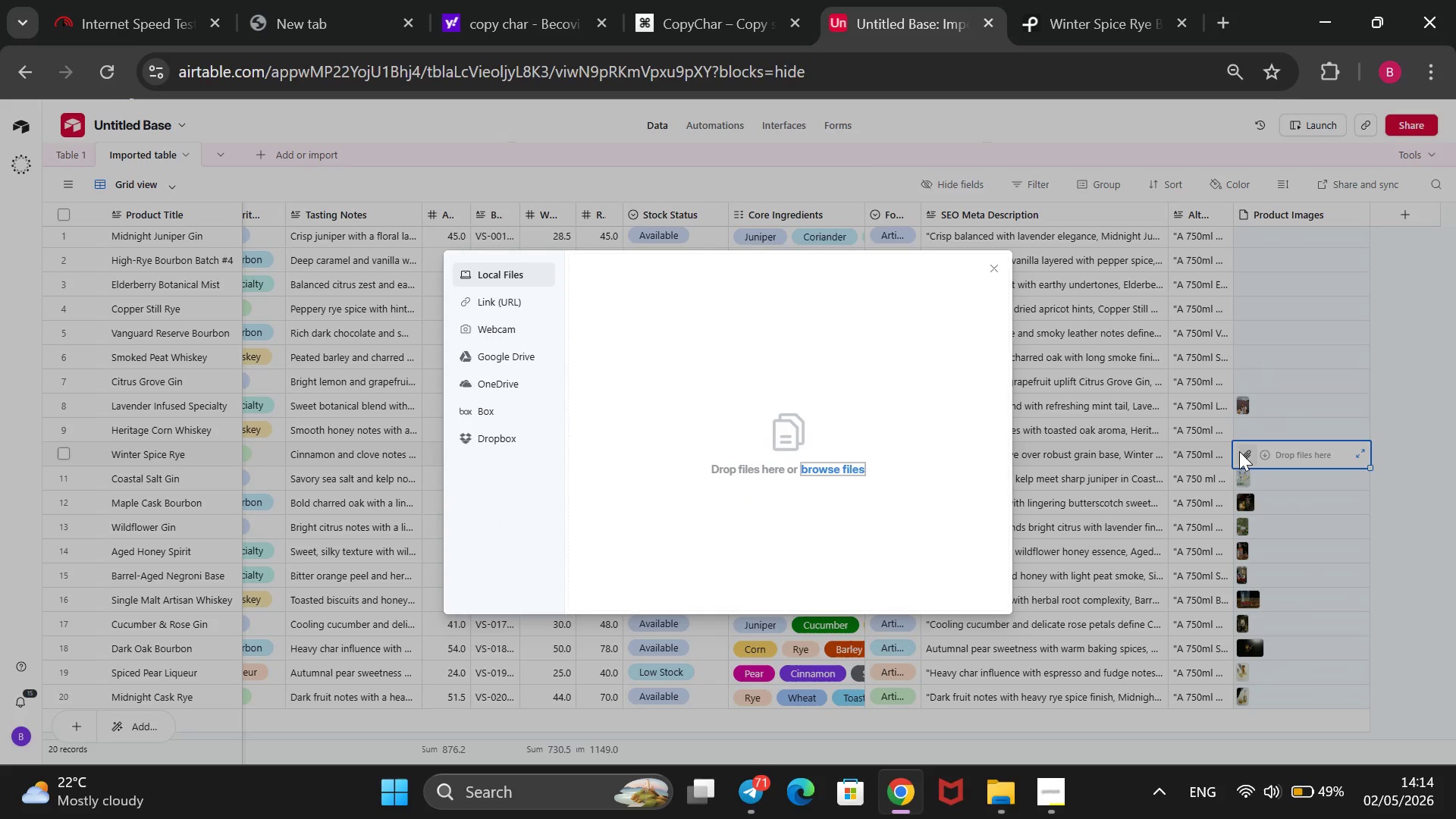 
wait(5.72)
 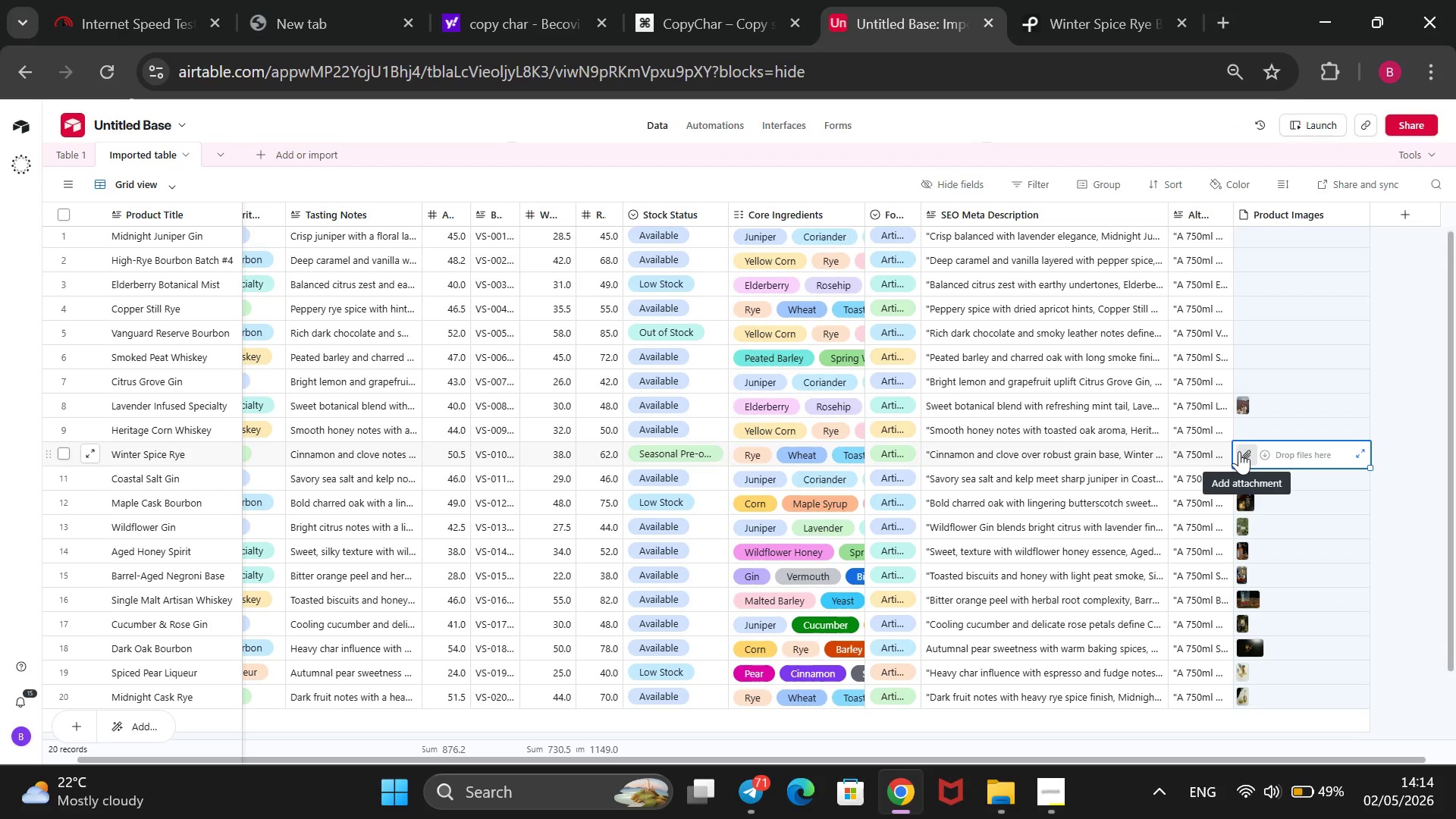 
left_click([522, 309])
 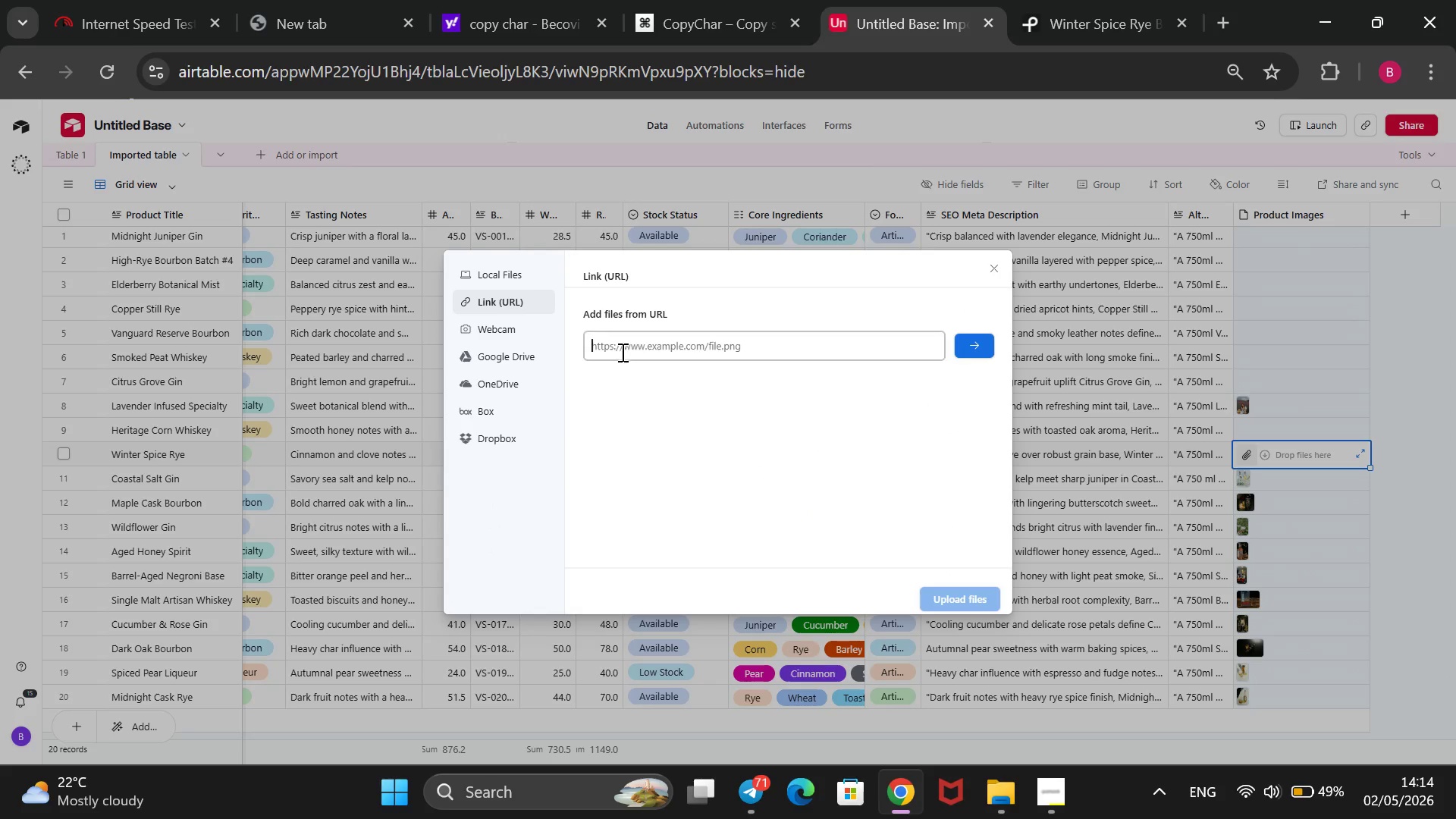 
left_click([621, 352])
 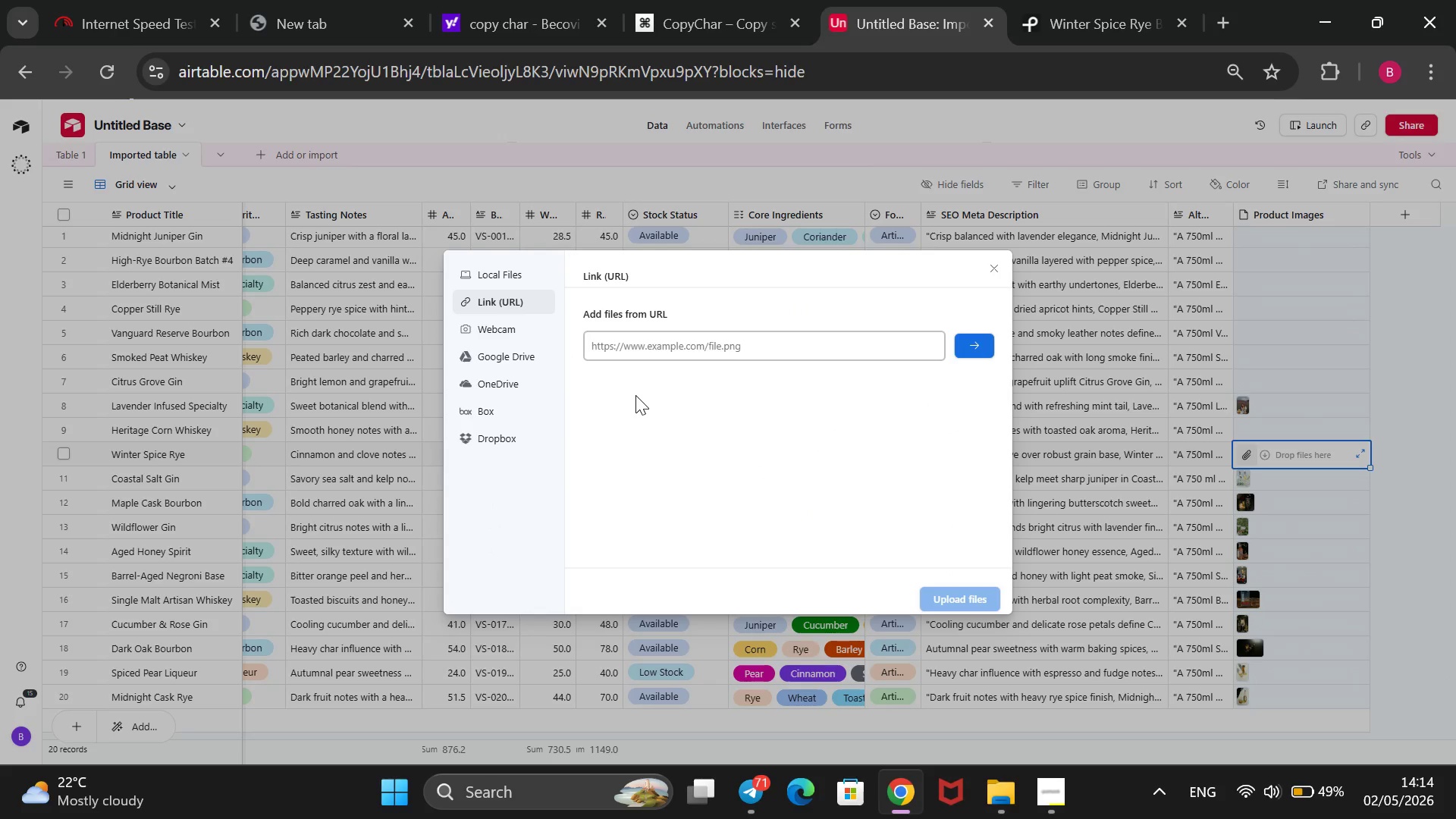 
key(Control+V)
 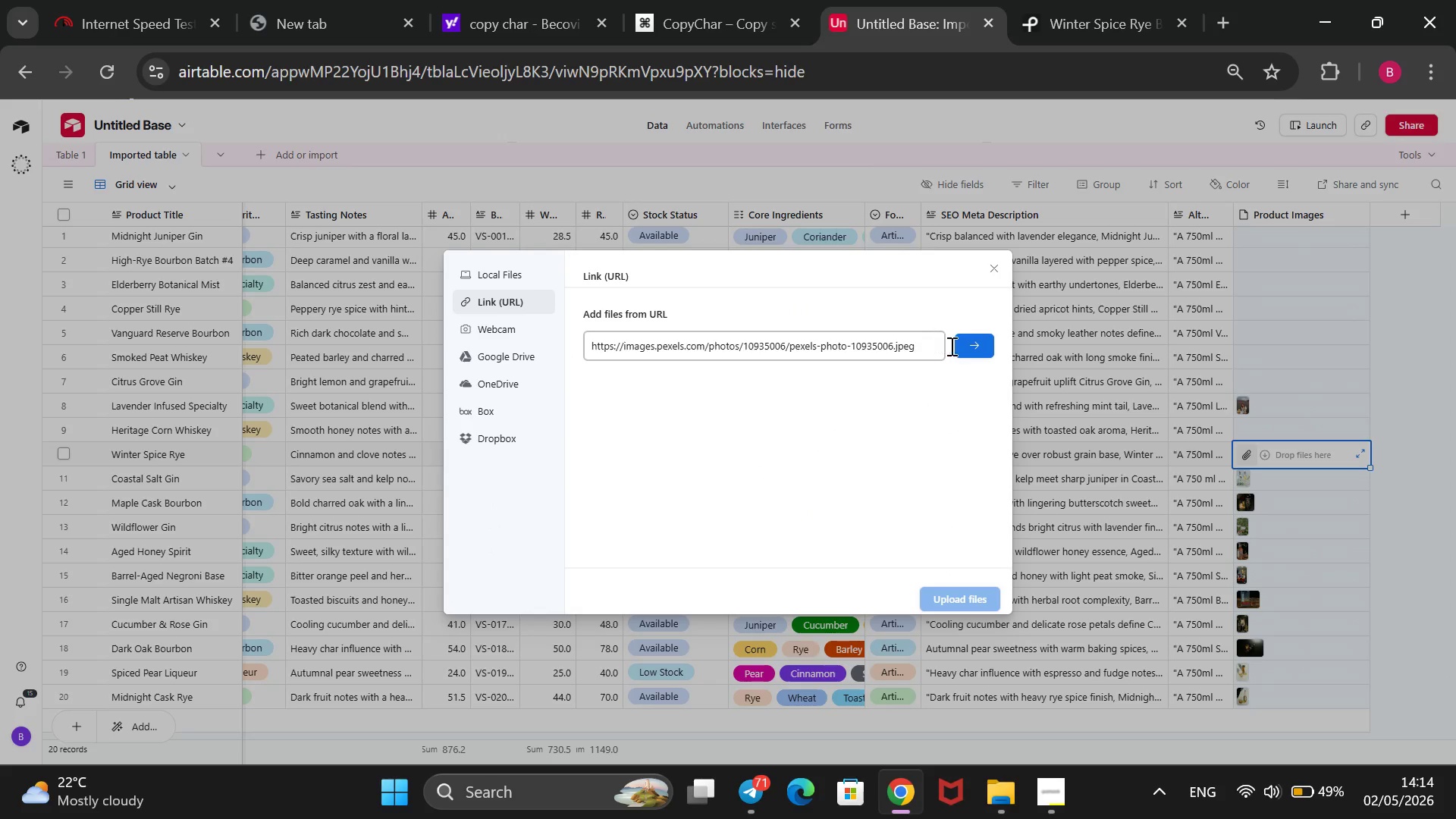 
left_click([975, 350])
 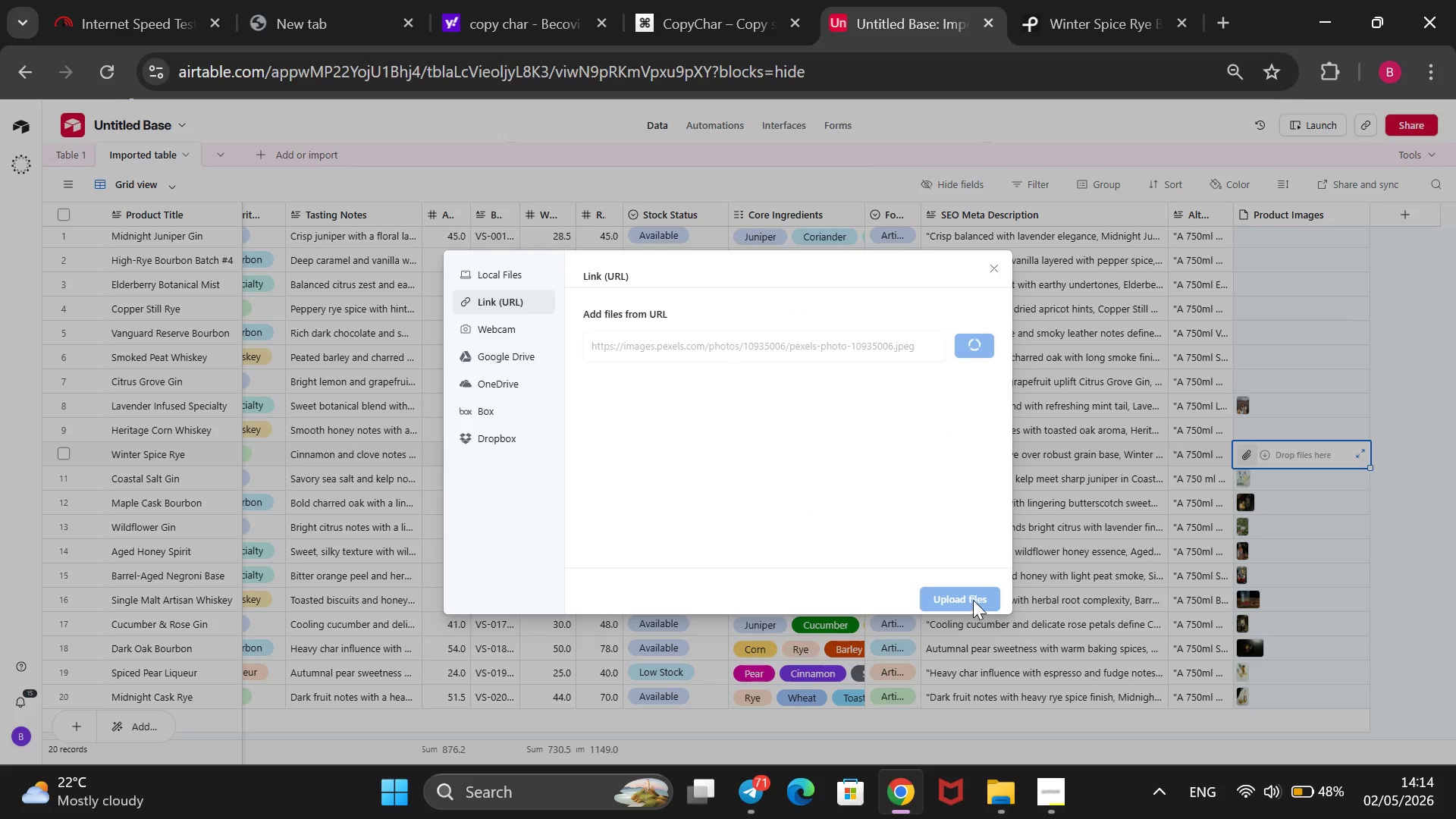 
left_click([973, 598])
 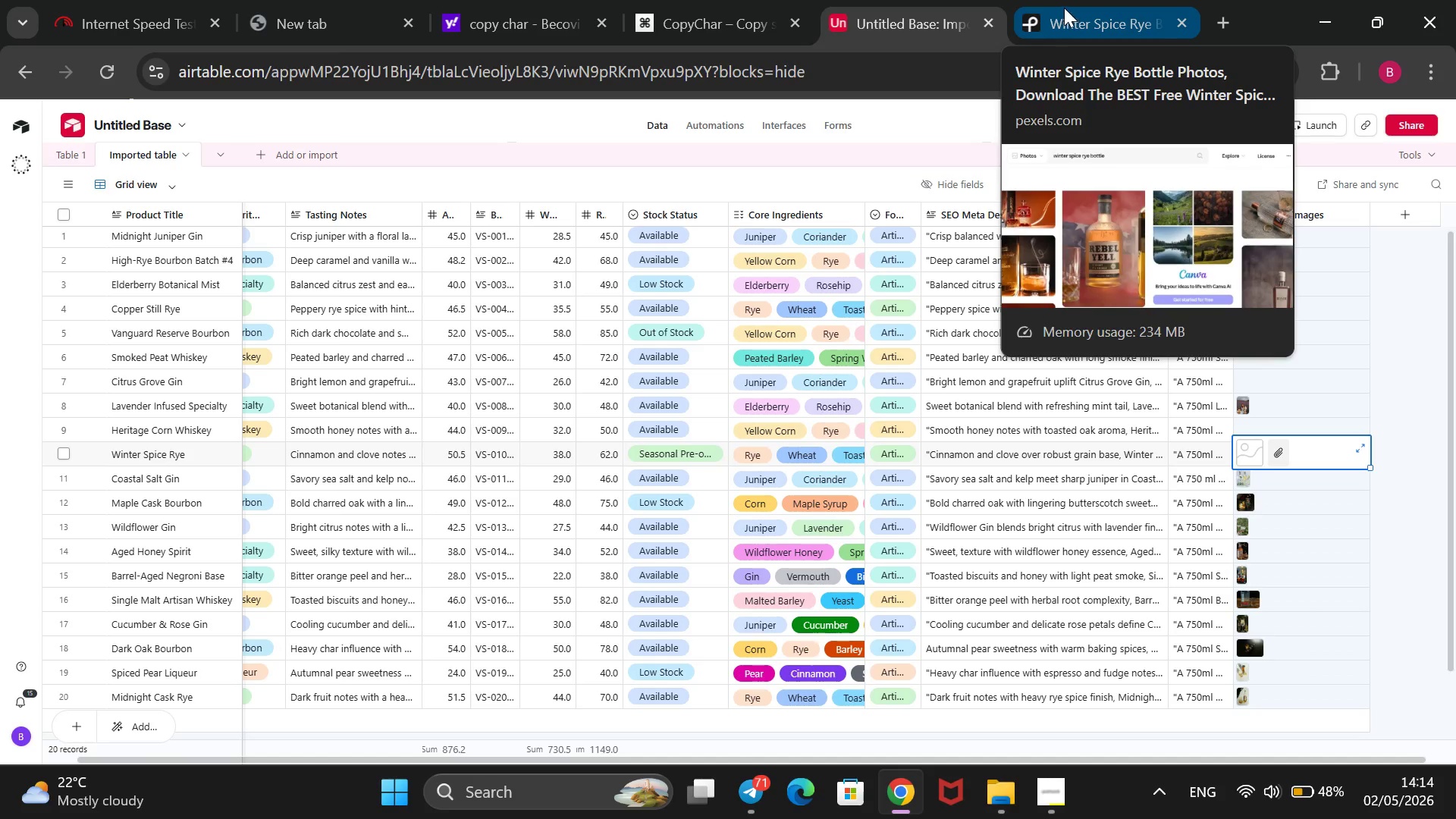 
left_click([1064, 8])
 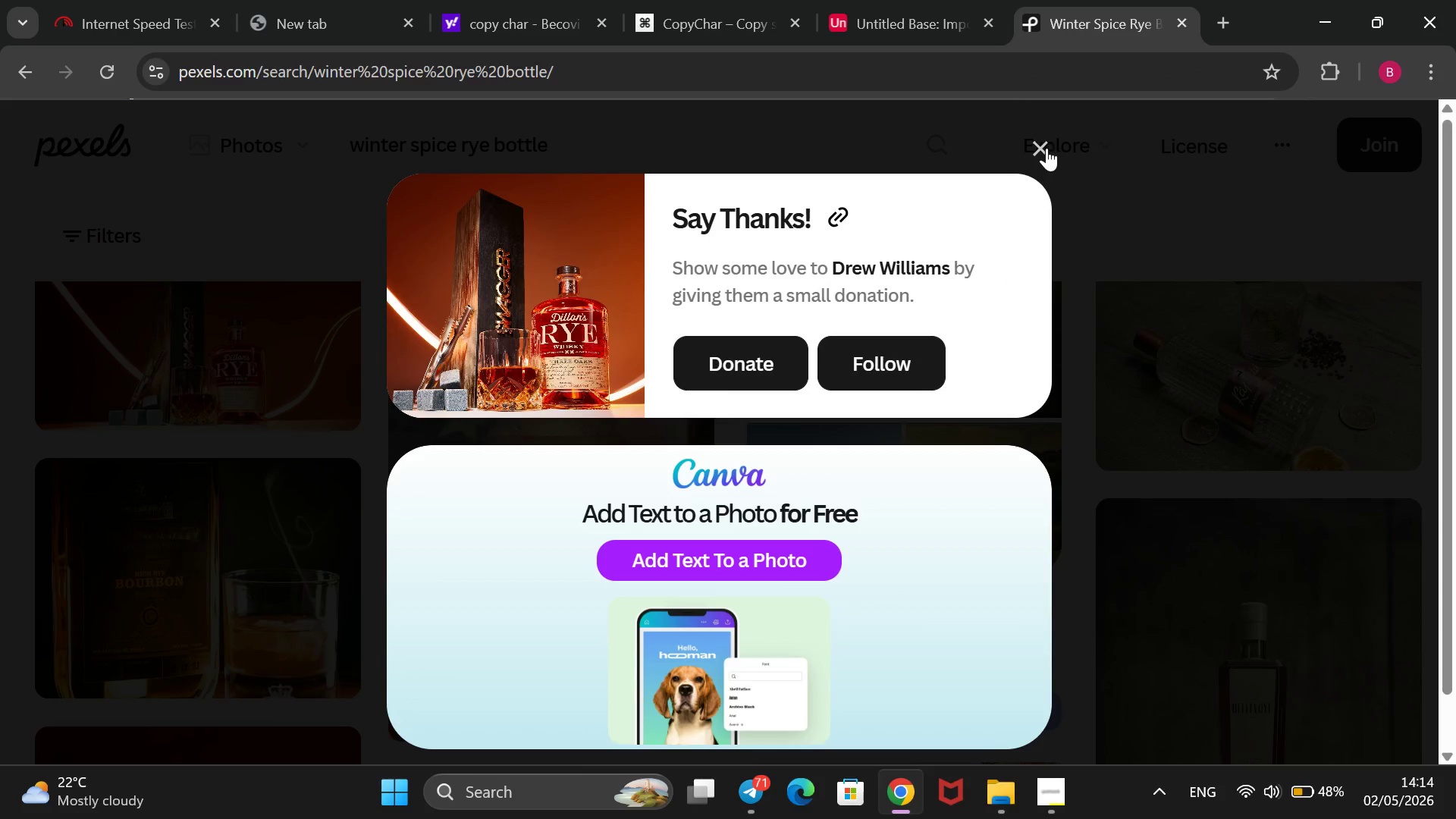 
left_click([1046, 148])
 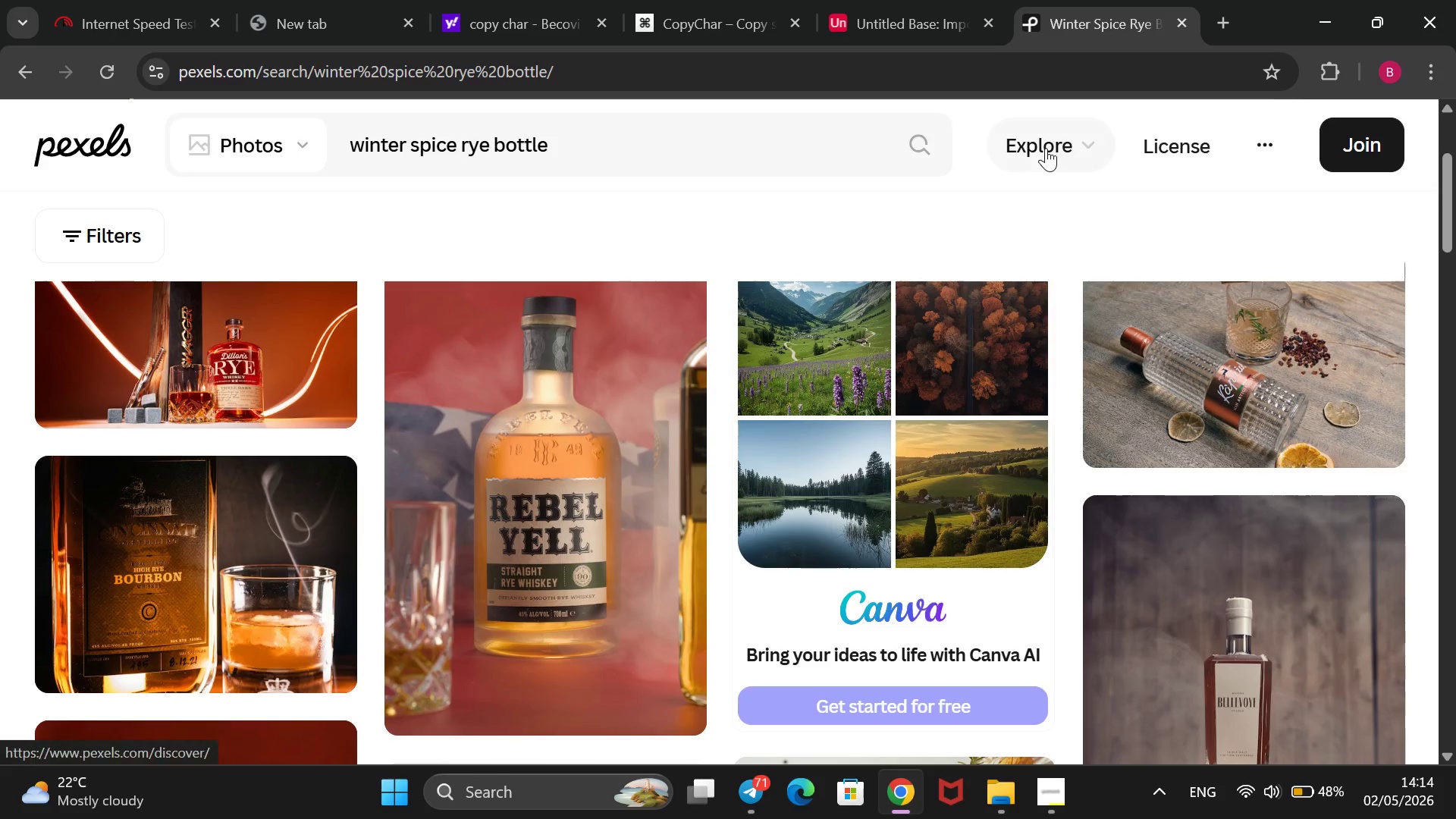 
left_click_drag(start_coordinate=[723, 153], to_coordinate=[335, 358])
 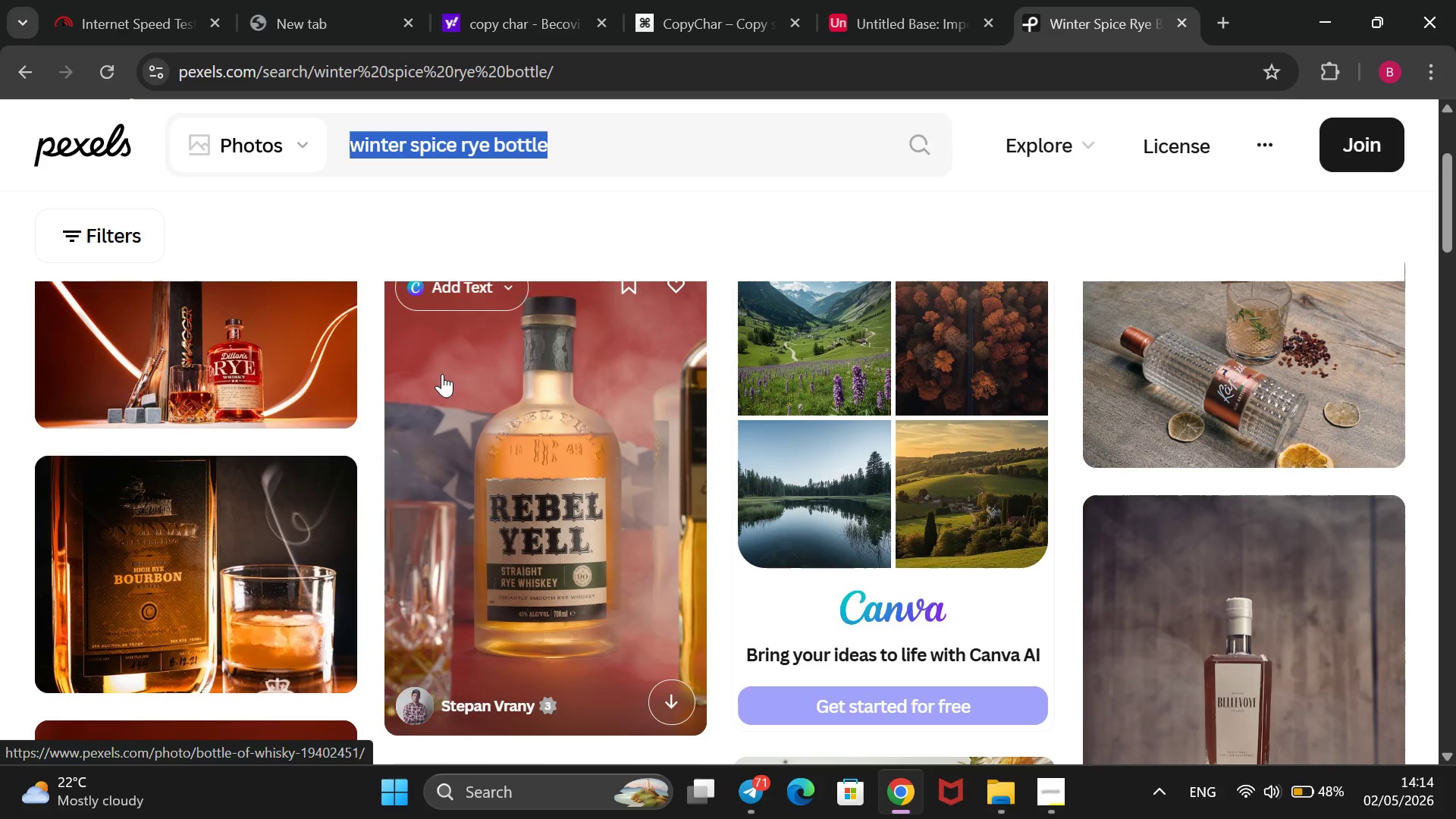 
key(Backspace)
type(heritage )
 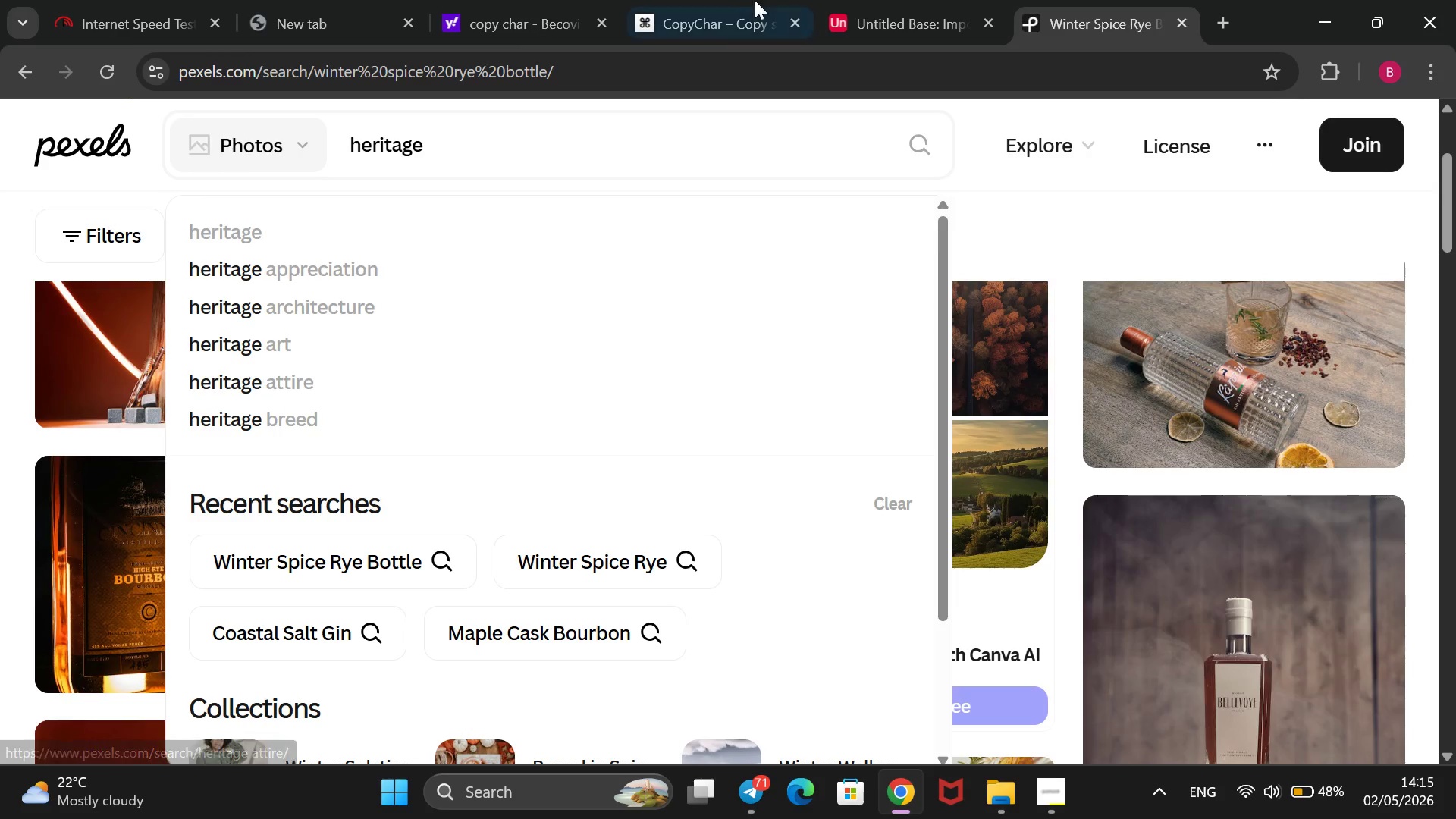 
left_click([869, 0])
 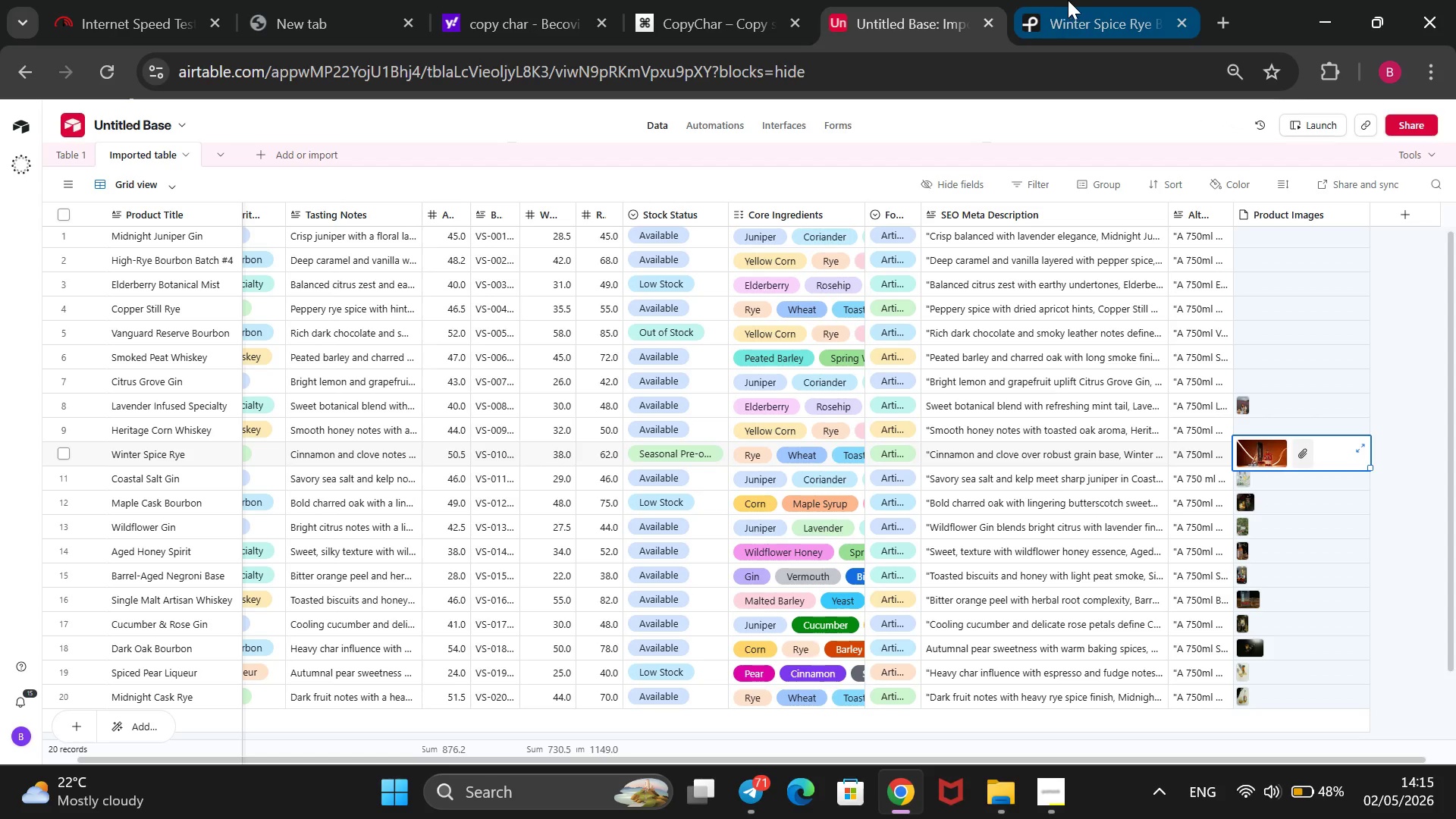 
left_click([1072, 0])
 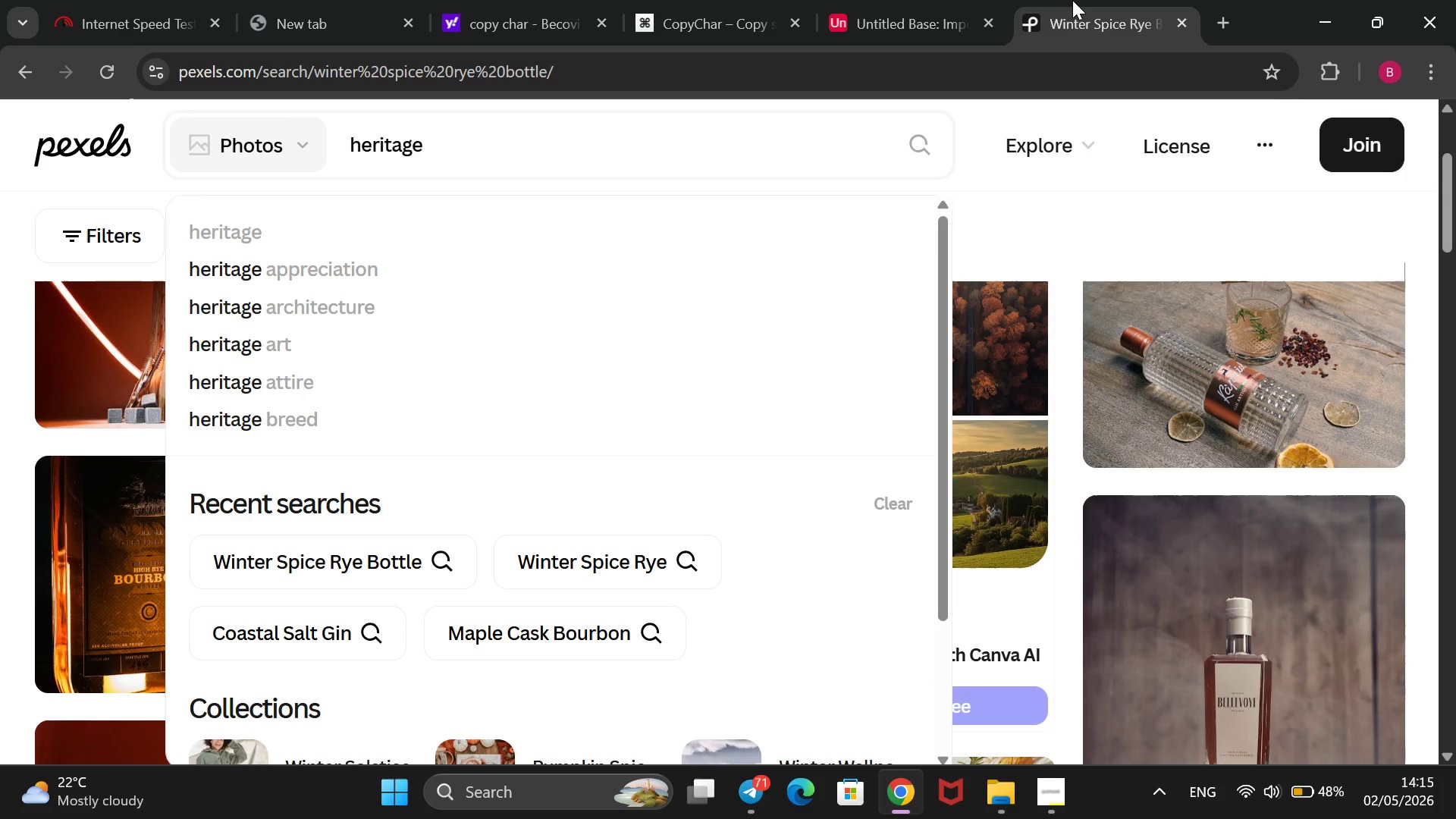 
type(corn whisley)
key(Backspace)
key(Backspace)
key(Backspace)
type(key)
 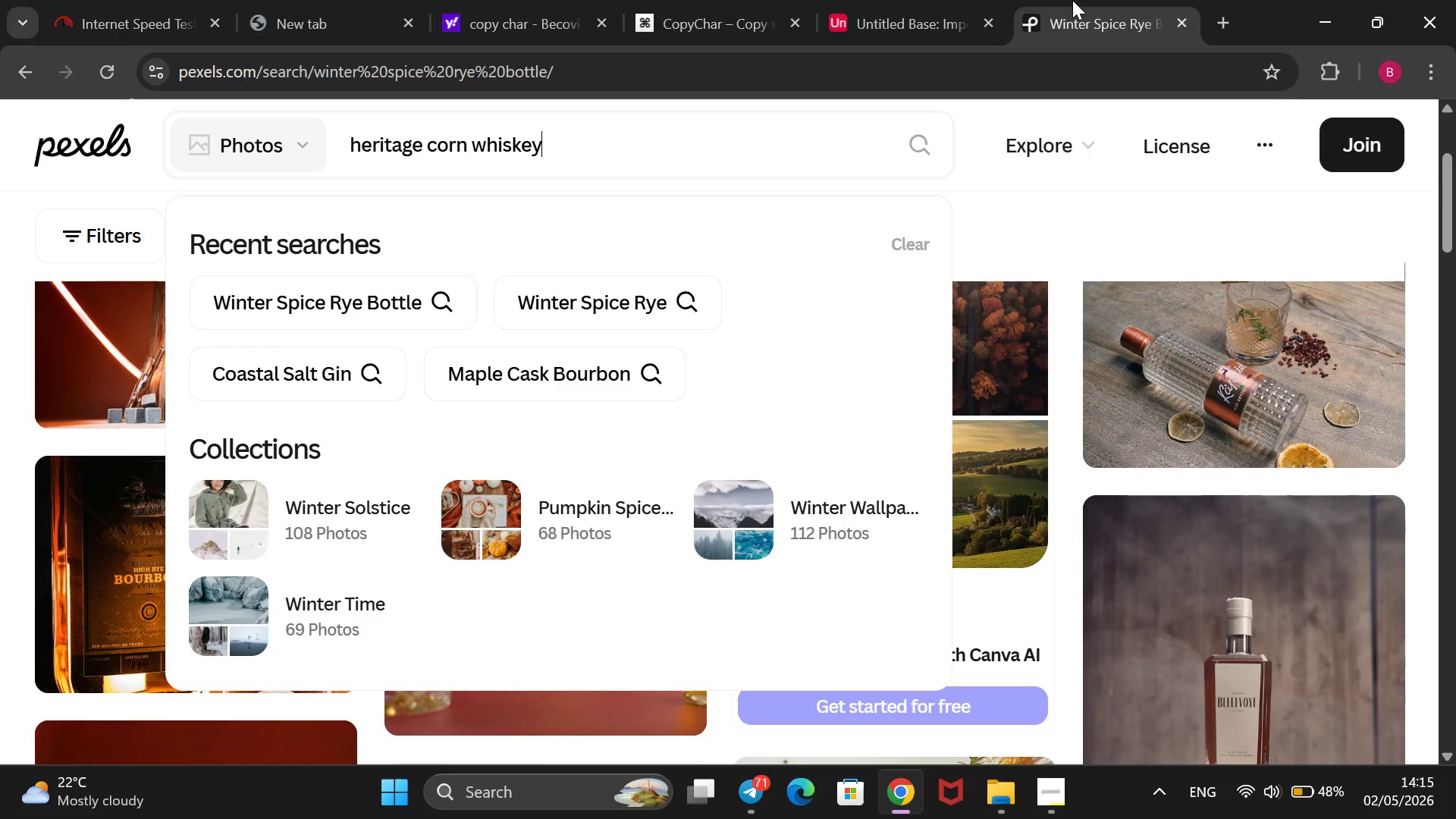 
key(Enter)
 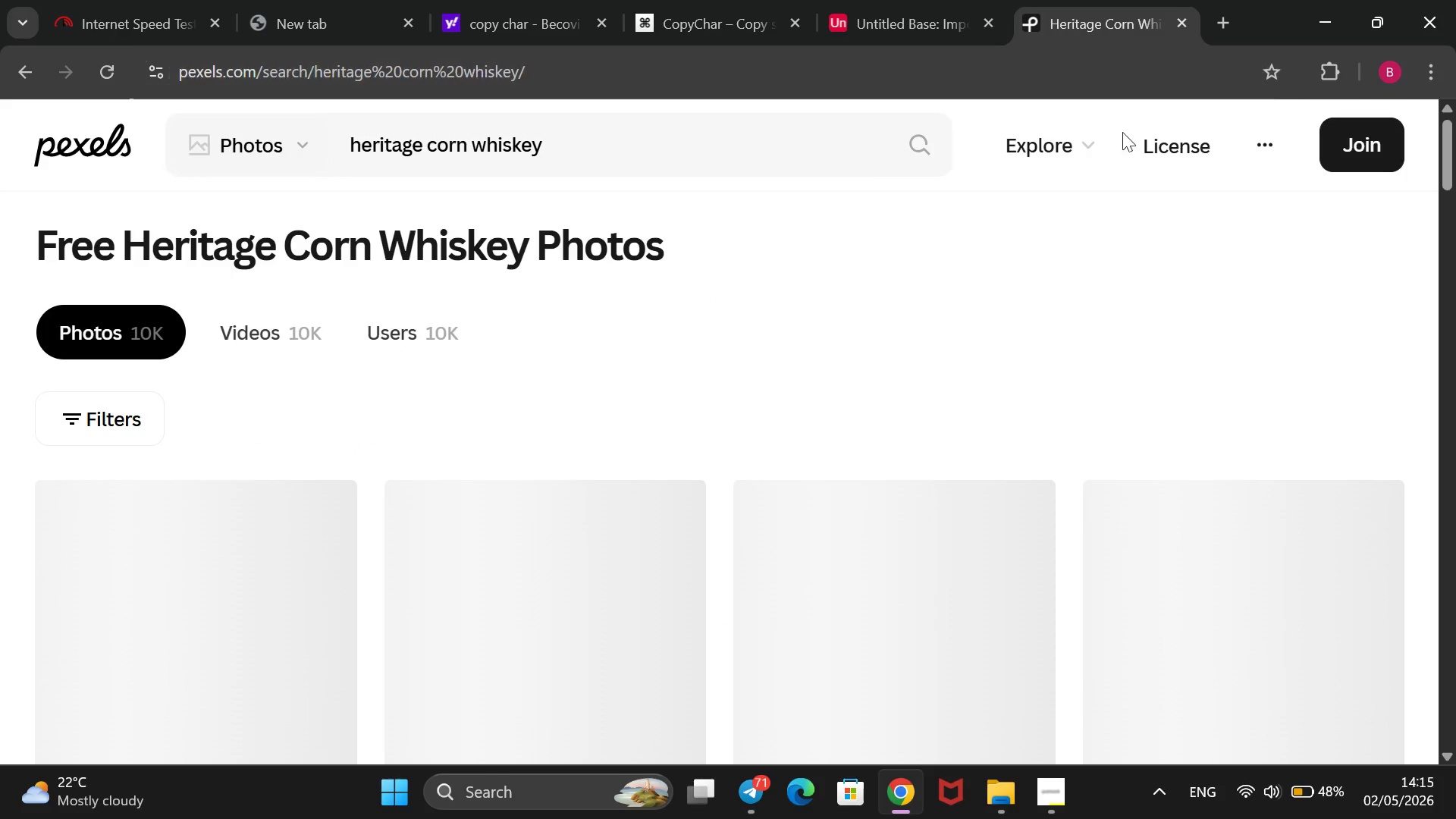 
wait(9.73)
 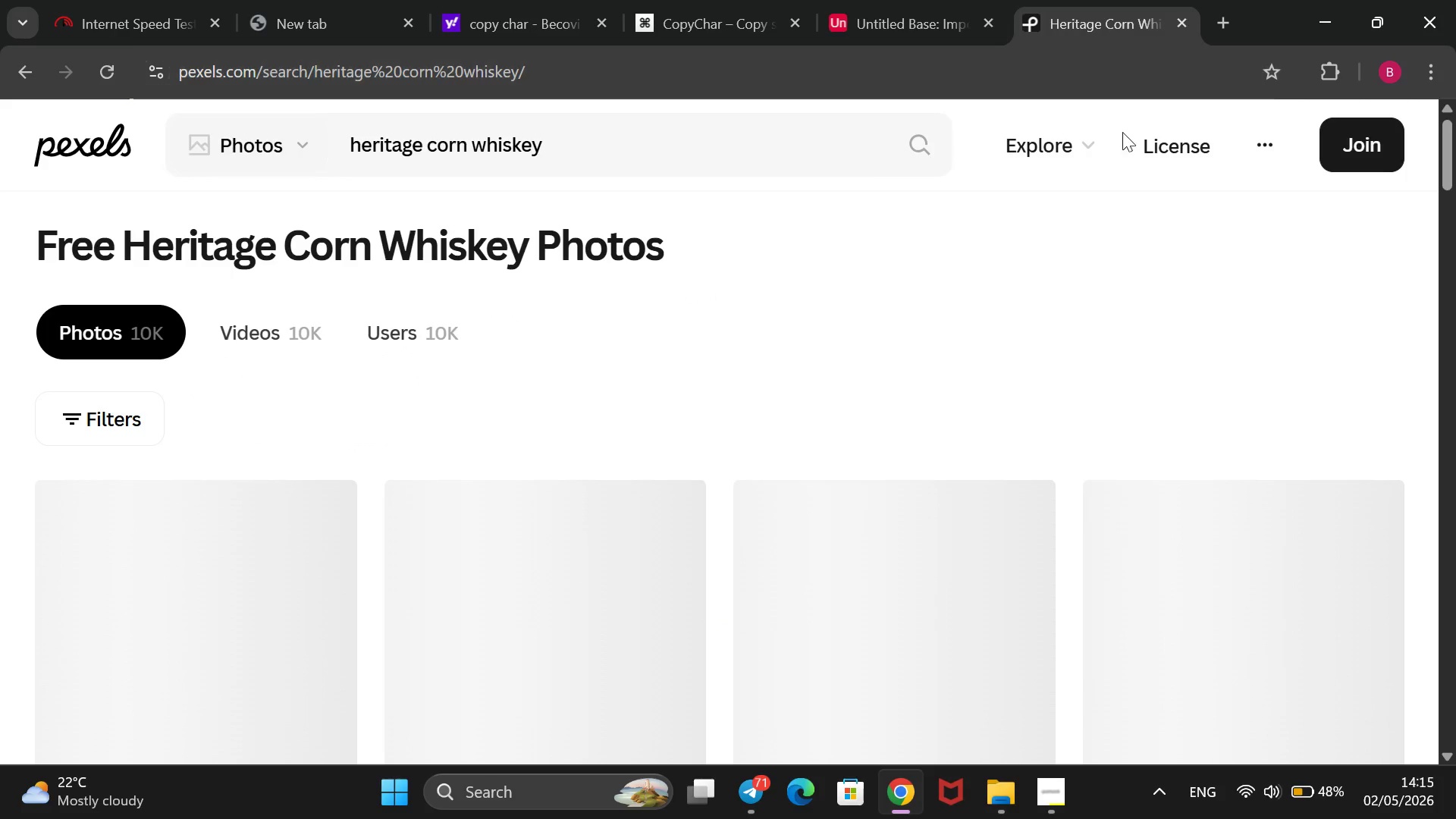 
scroll: coordinate [782, 178], scroll_direction: down, amount: 4.0
 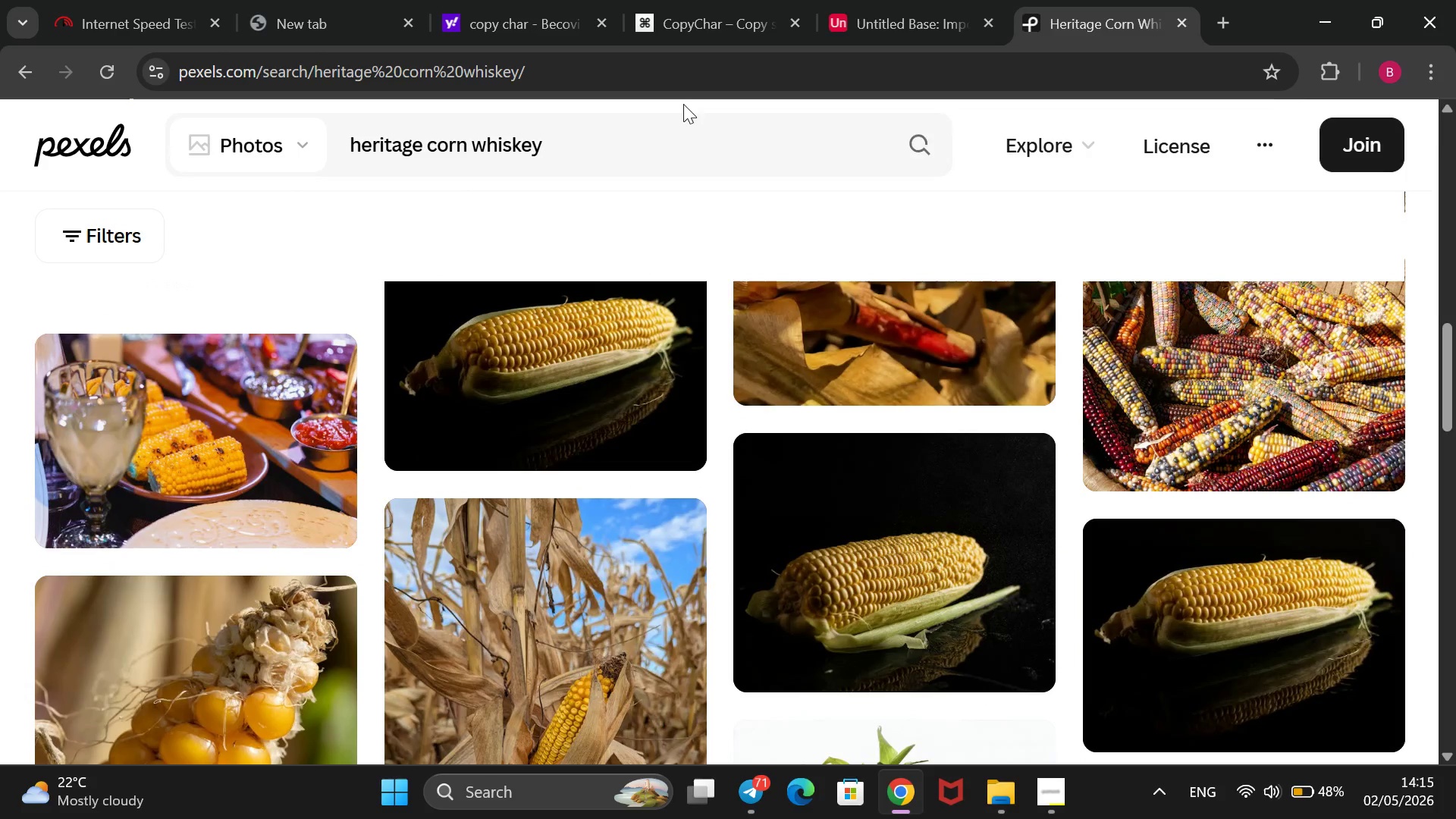 
left_click([676, 143])
 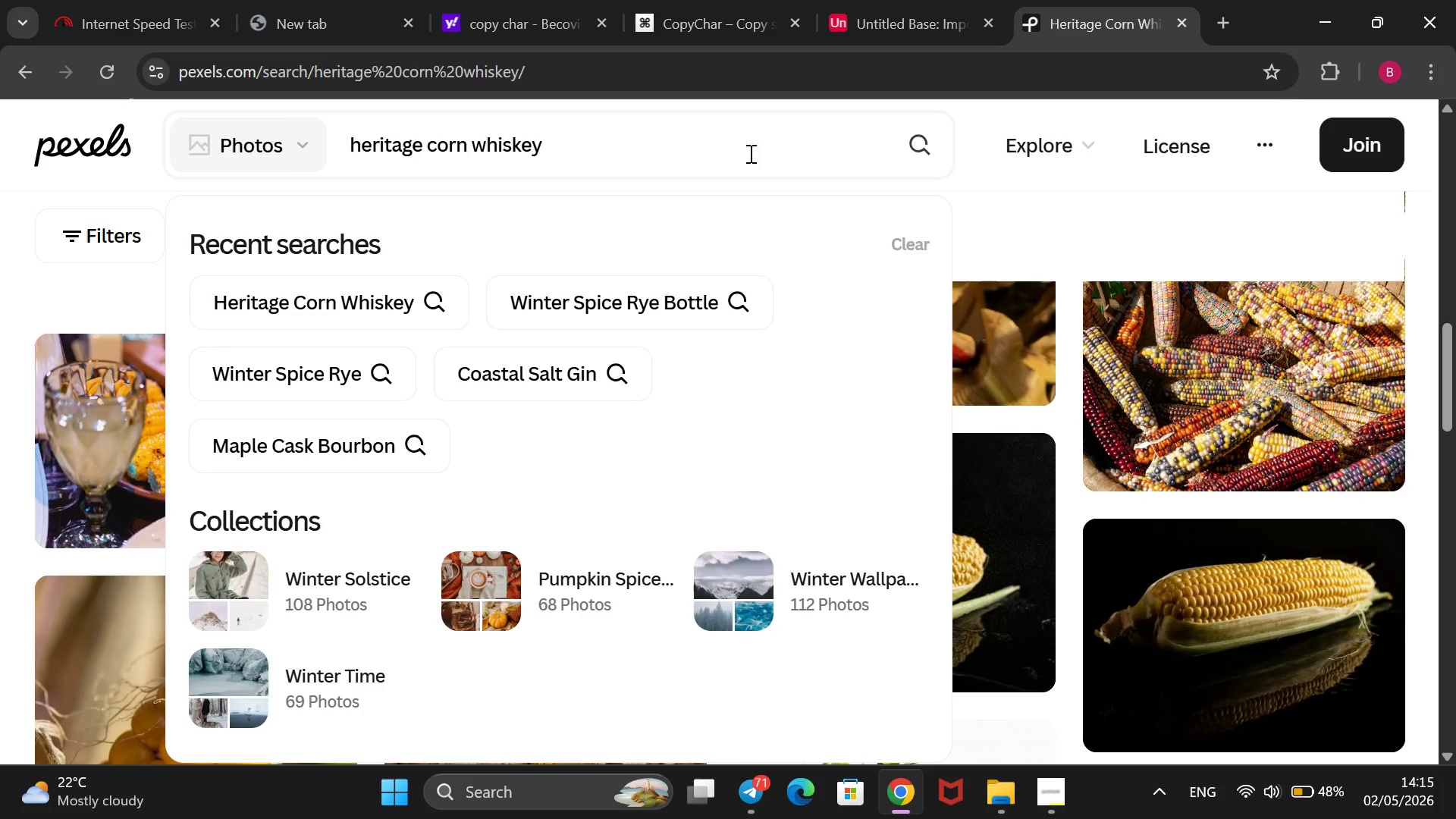 
type( bottle)
 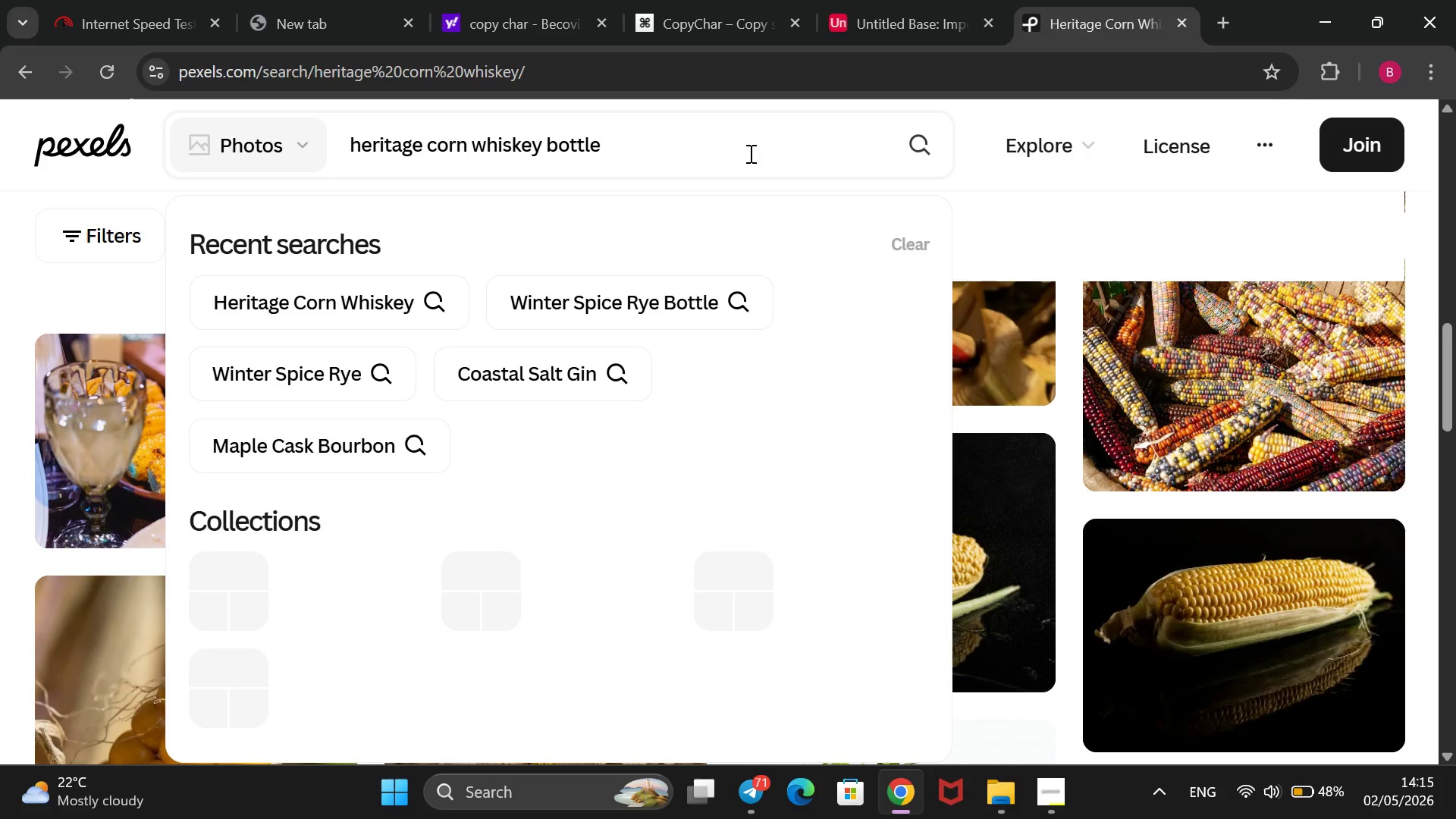 
key(Enter)
 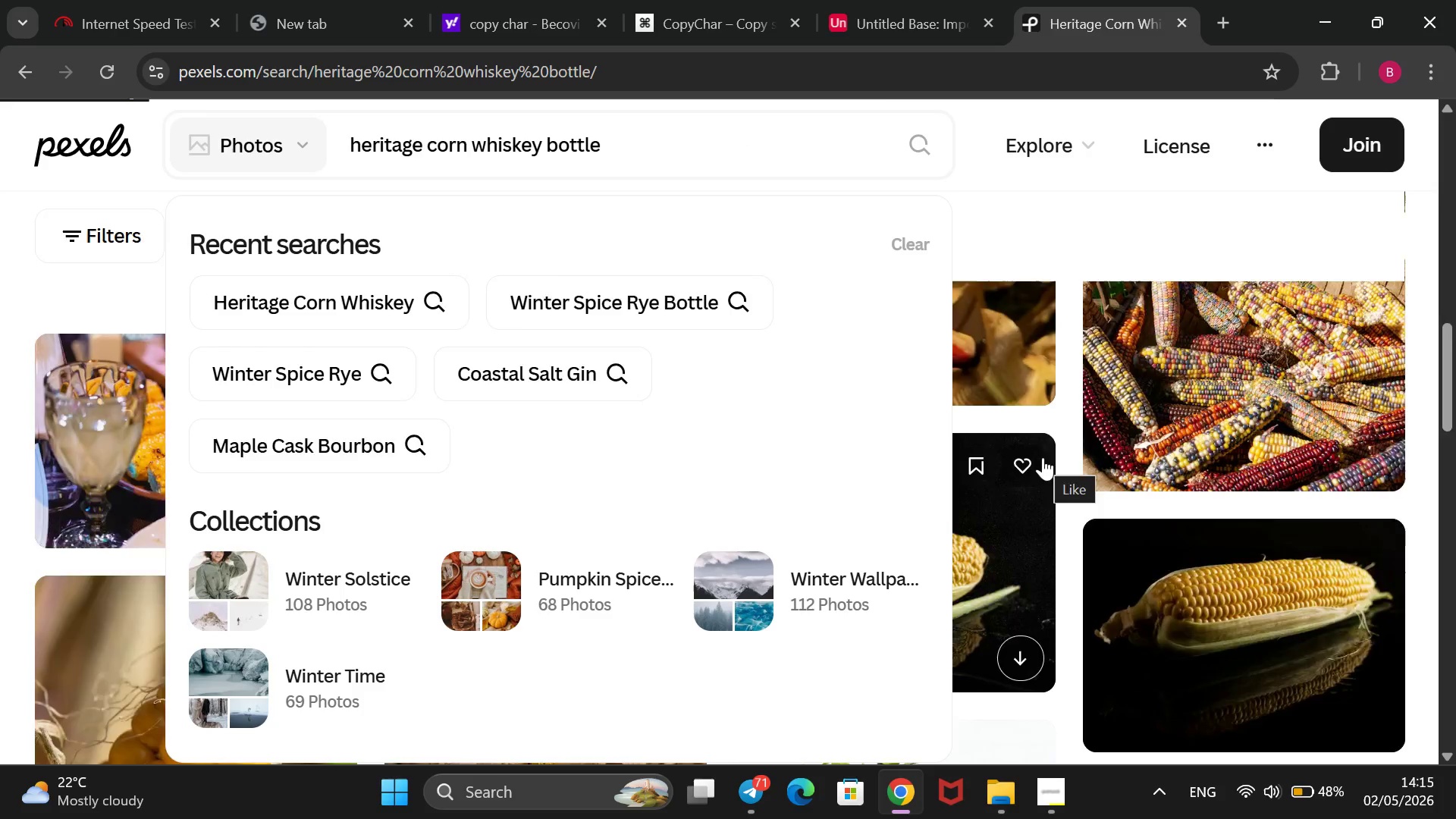 
wait(9.88)
 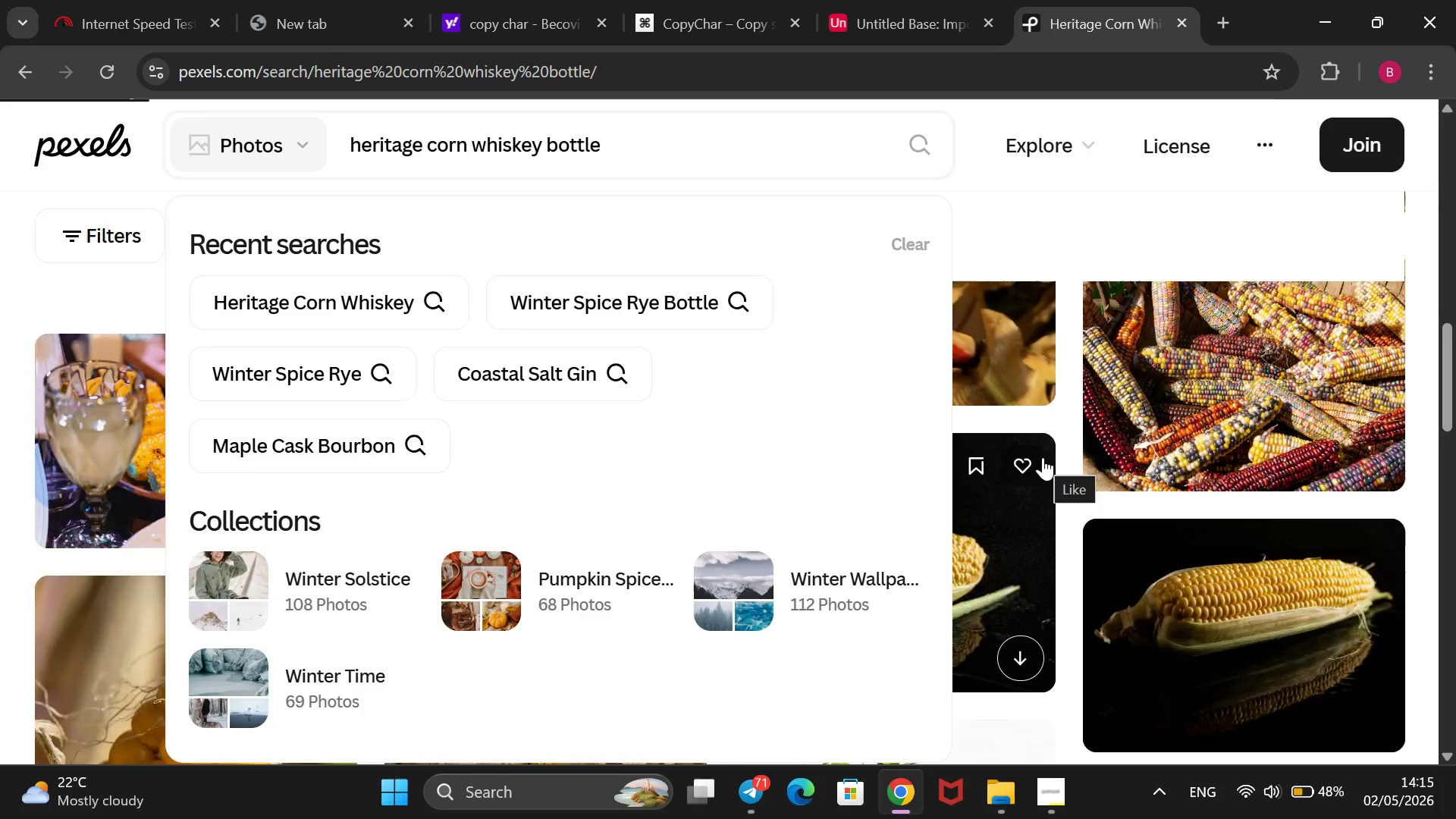 
scroll: coordinate [1043, 457], scroll_direction: down, amount: 6.0
 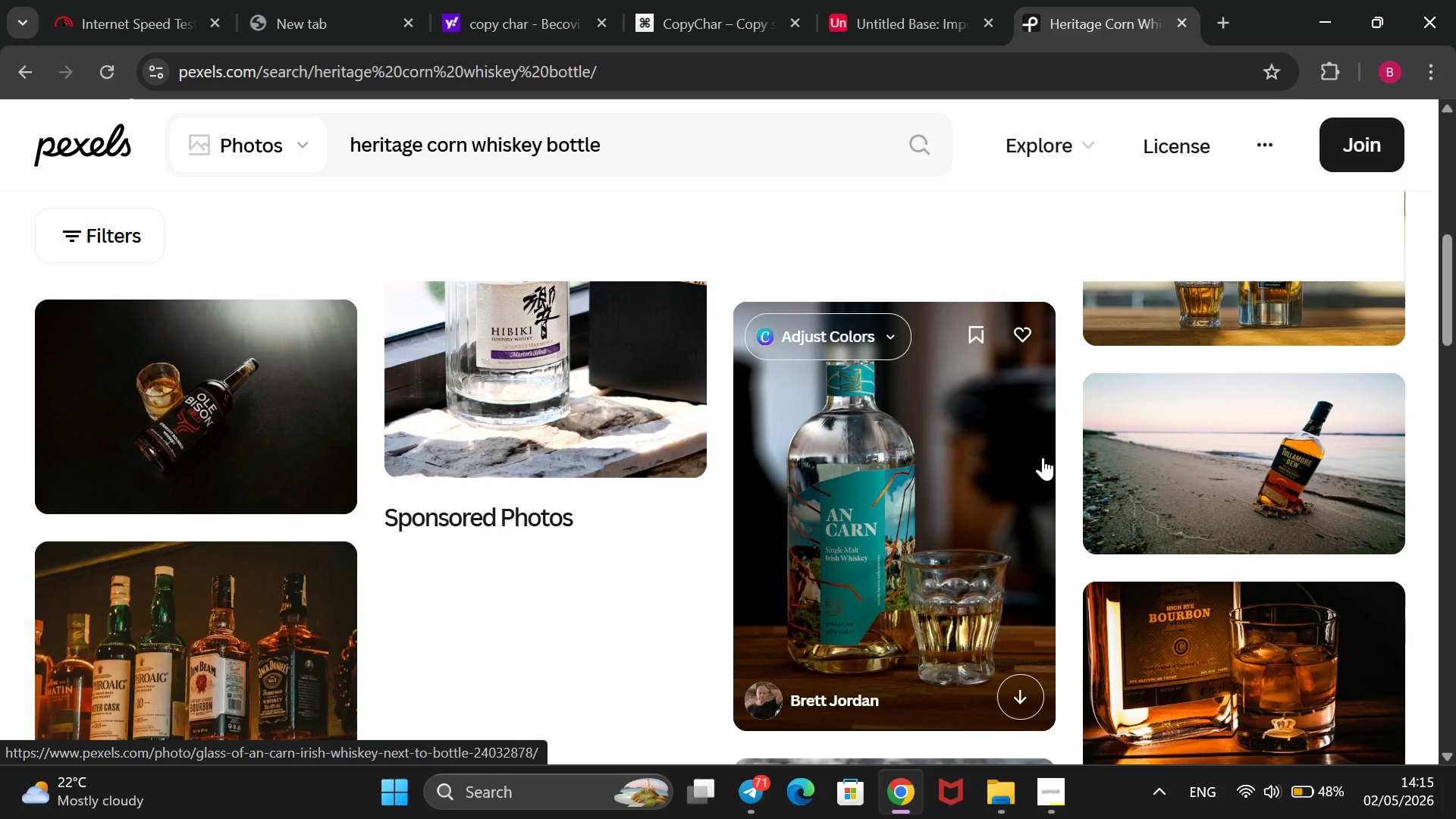 
scroll: coordinate [1043, 457], scroll_direction: up, amount: 3.0
 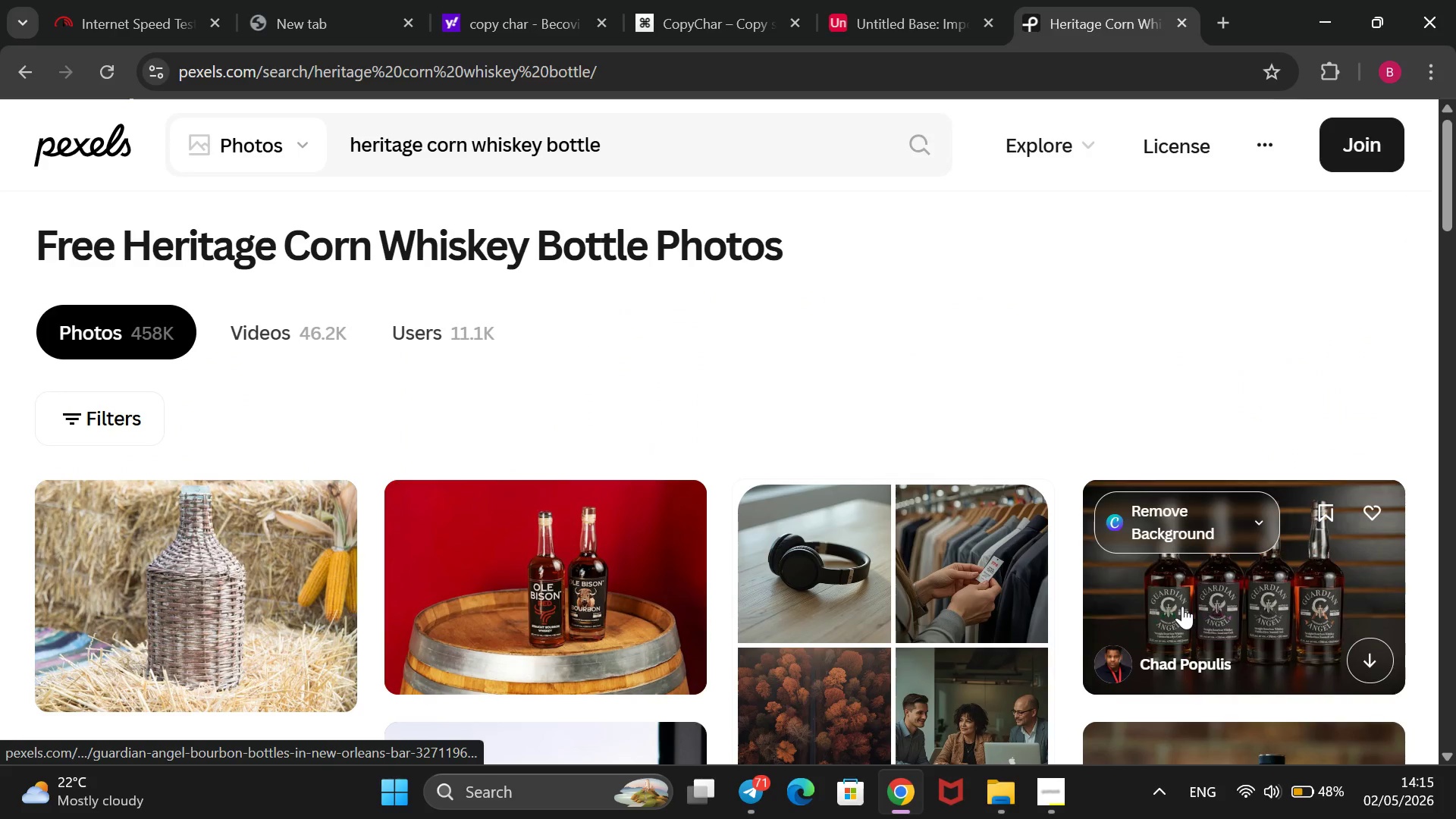 
wait(9.06)
 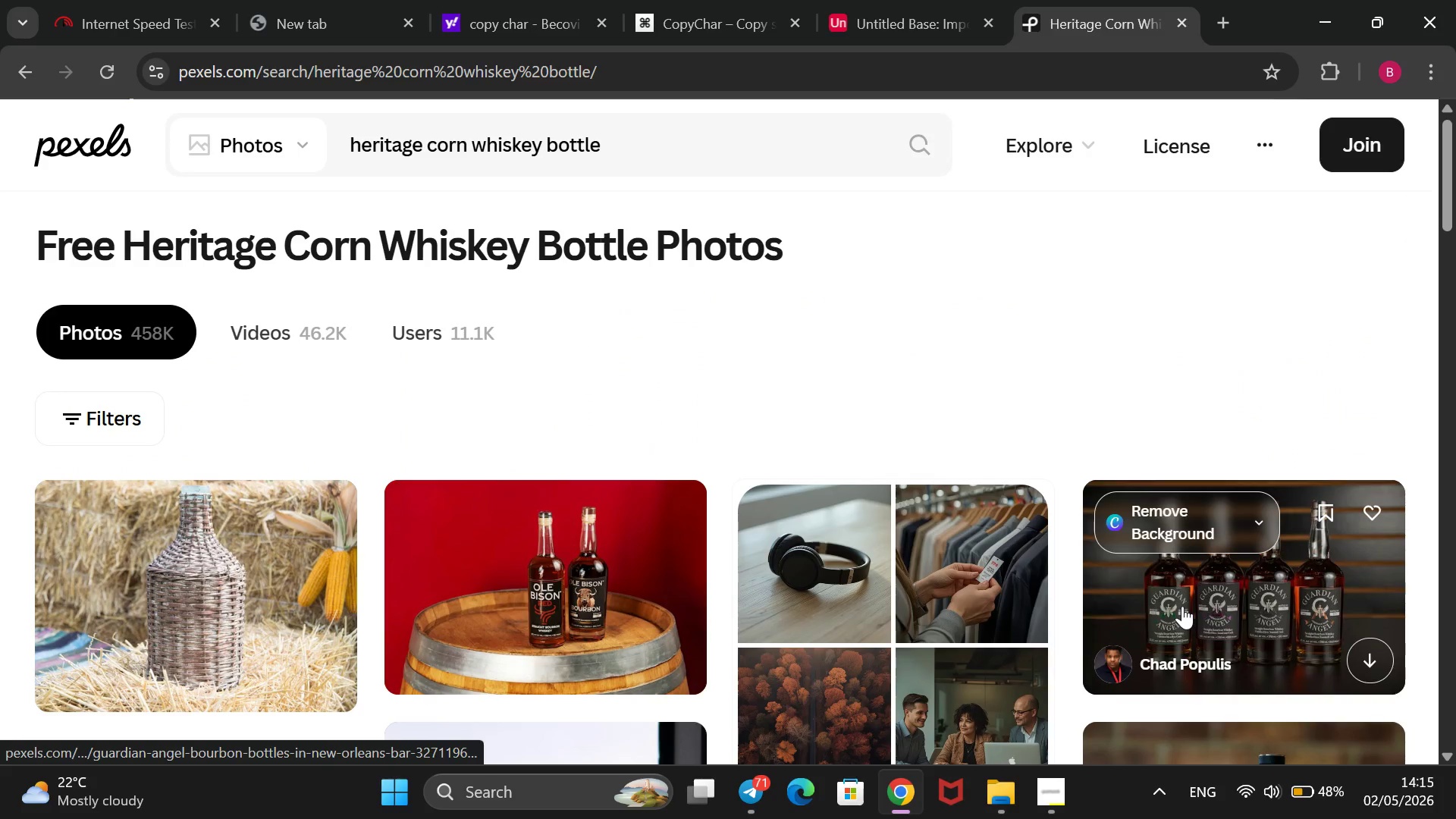 
right_click([619, 585])
 